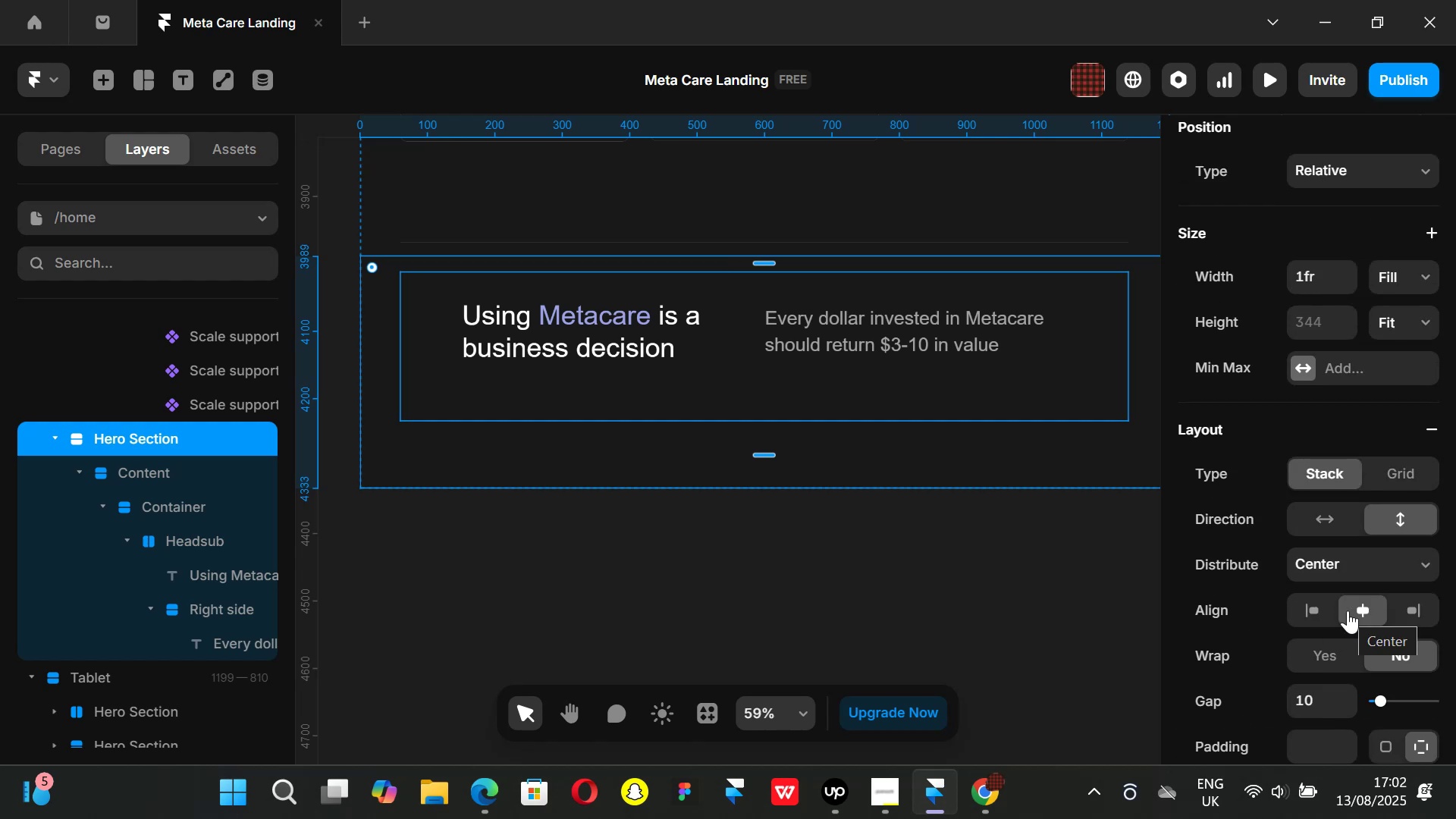 
left_click([1423, 271])
 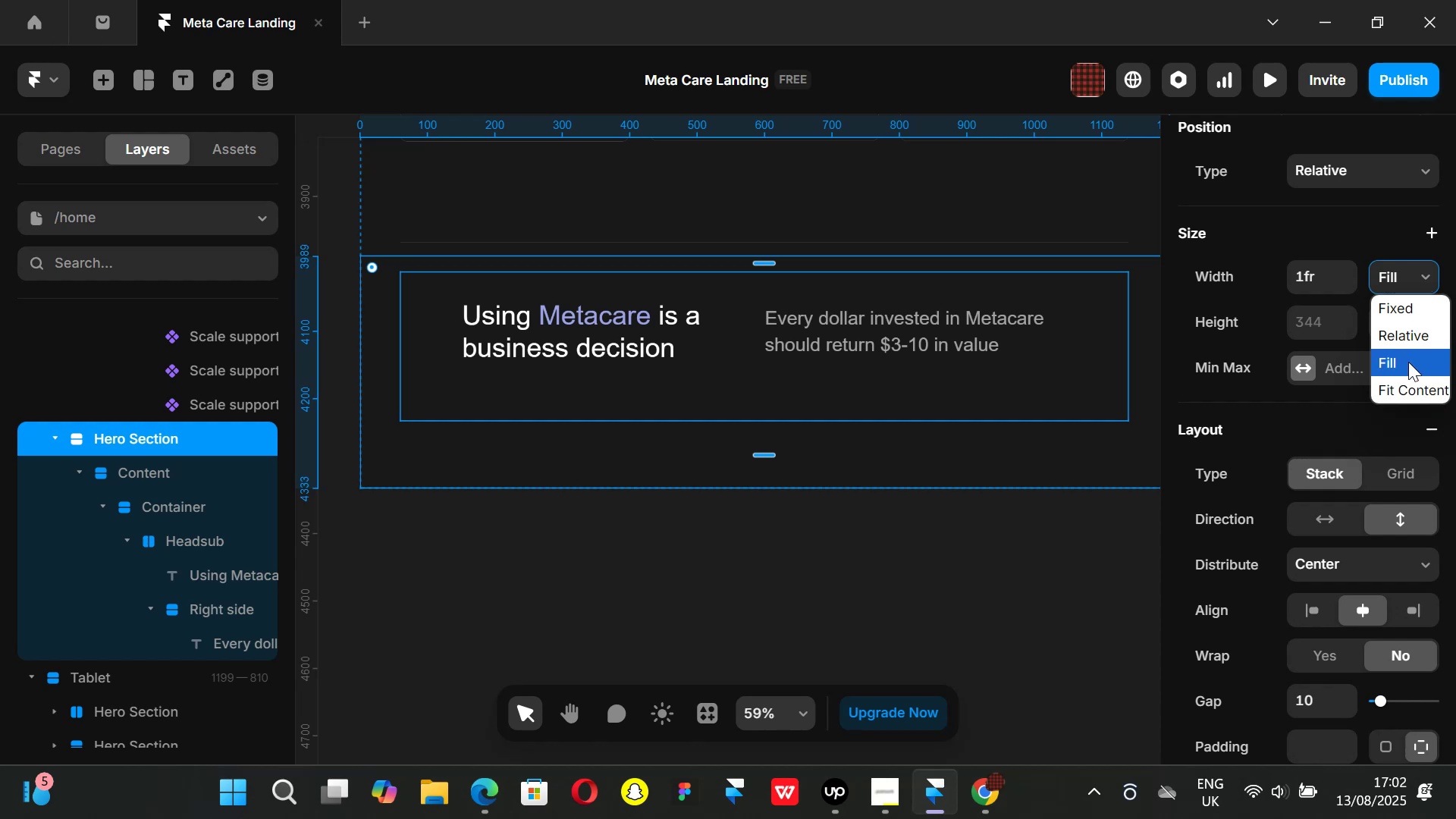 
wait(5.1)
 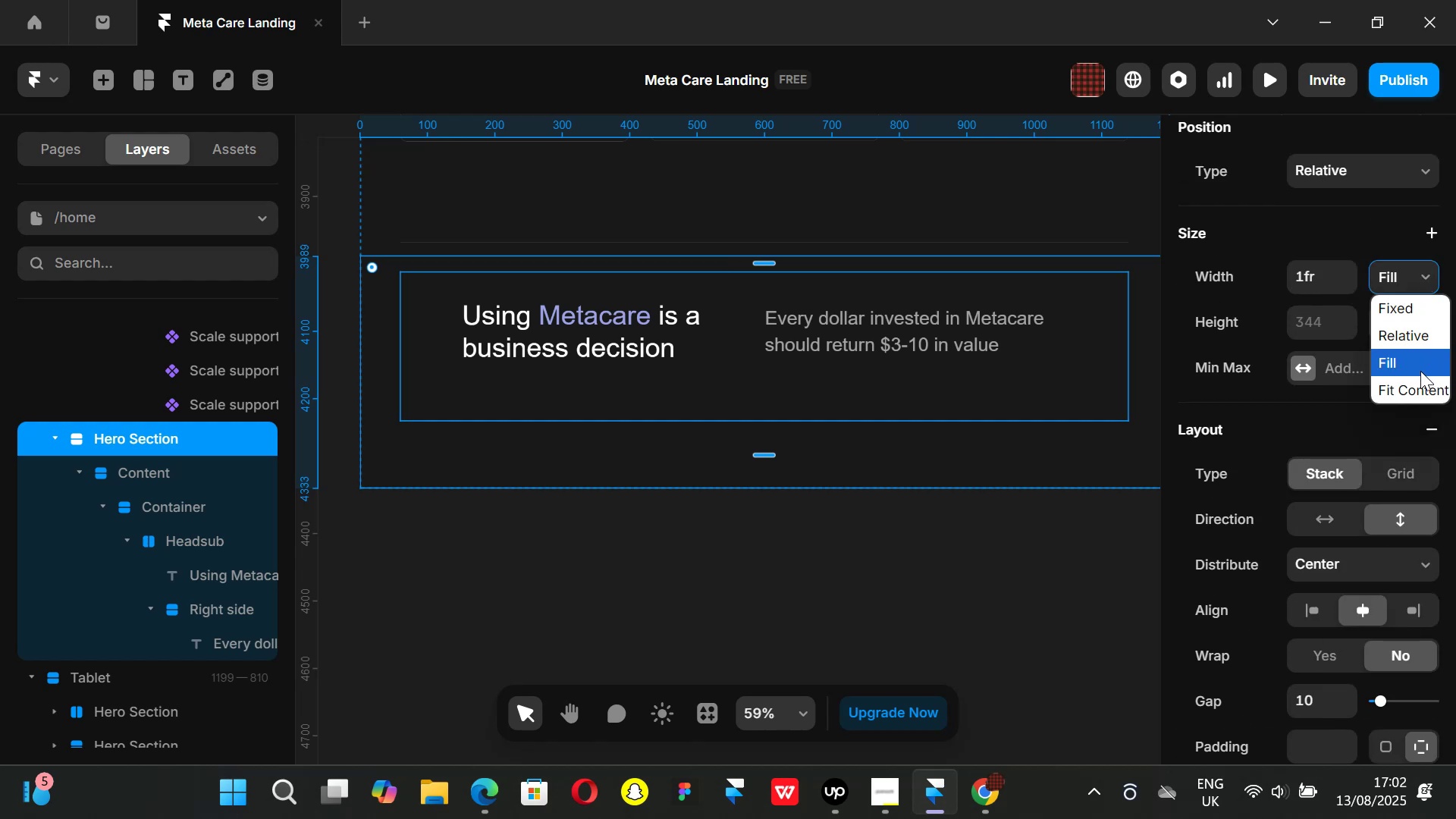 
left_click([1408, 362])
 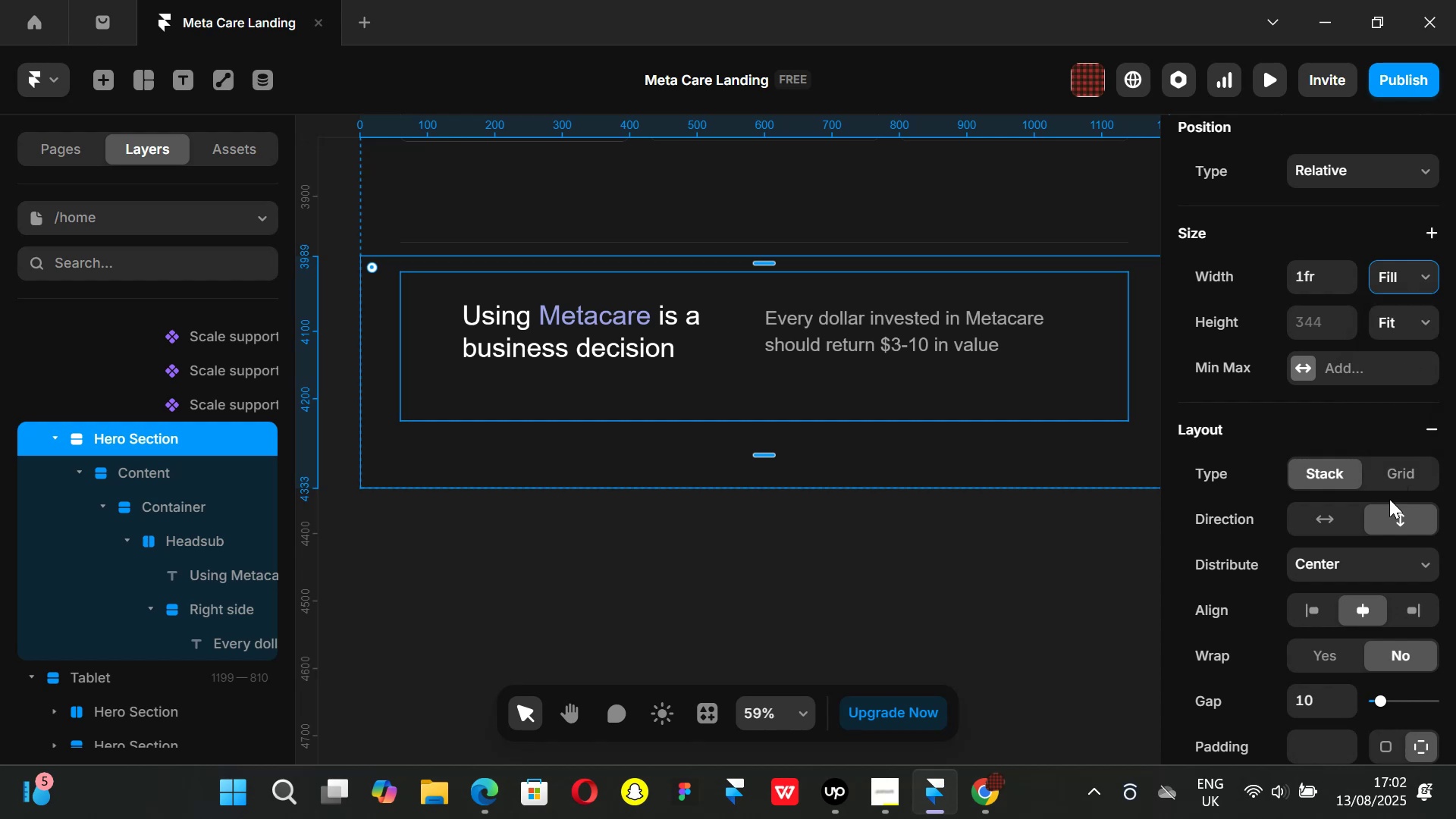 
scroll: coordinate [1389, 506], scroll_direction: down, amount: 1.0
 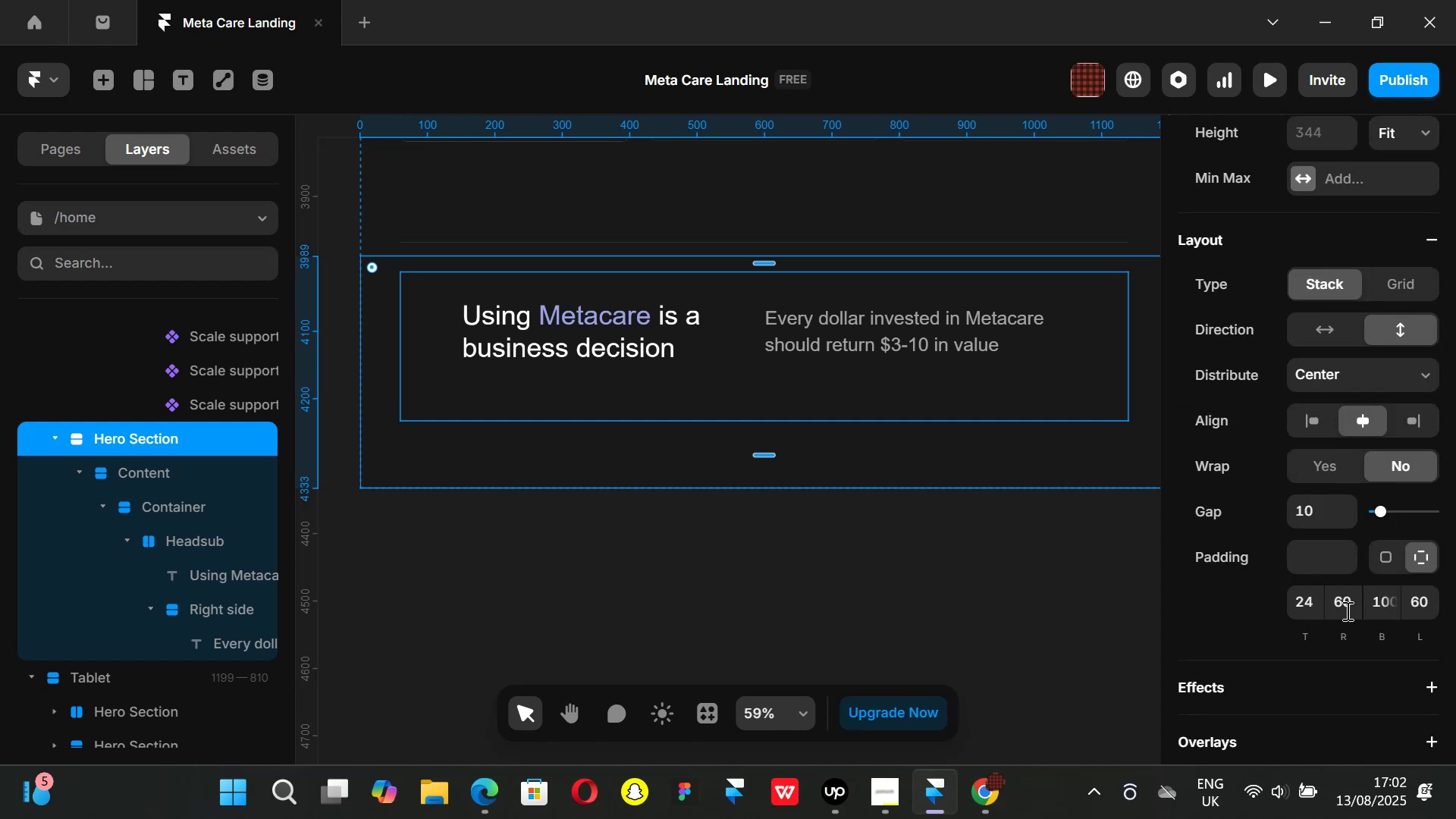 
left_click([1341, 605])
 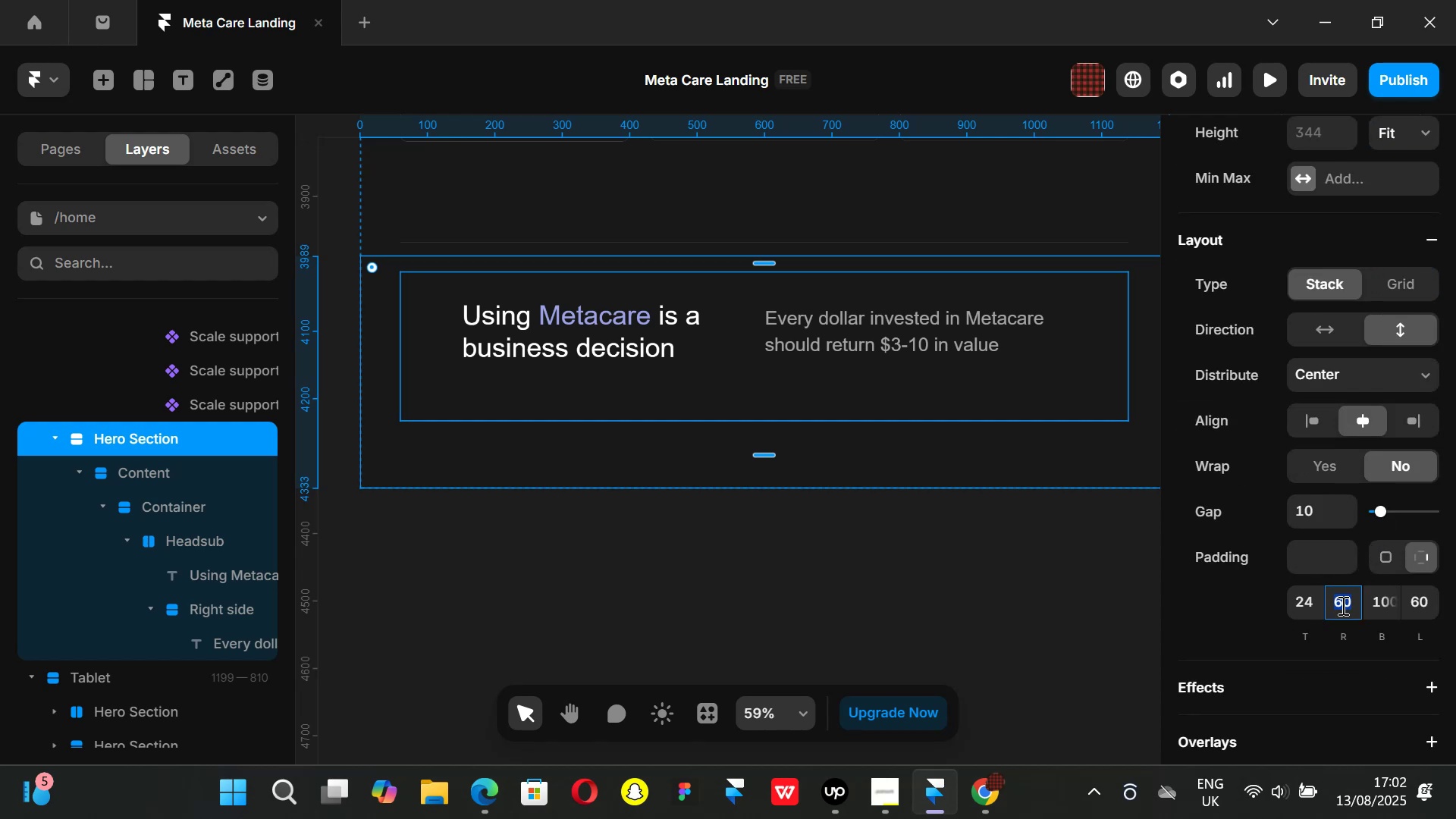 
key(0)
 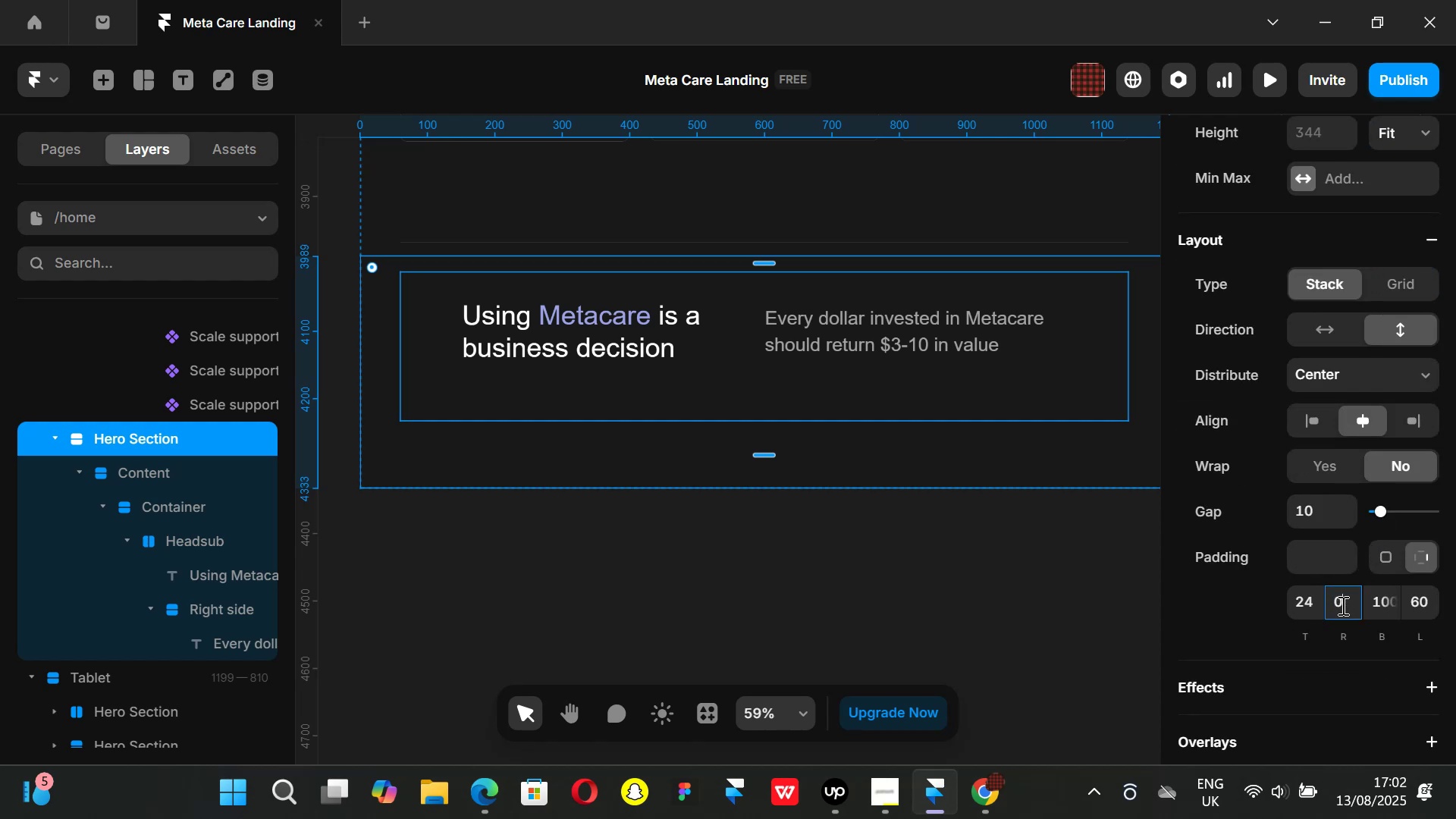 
key(Enter)
 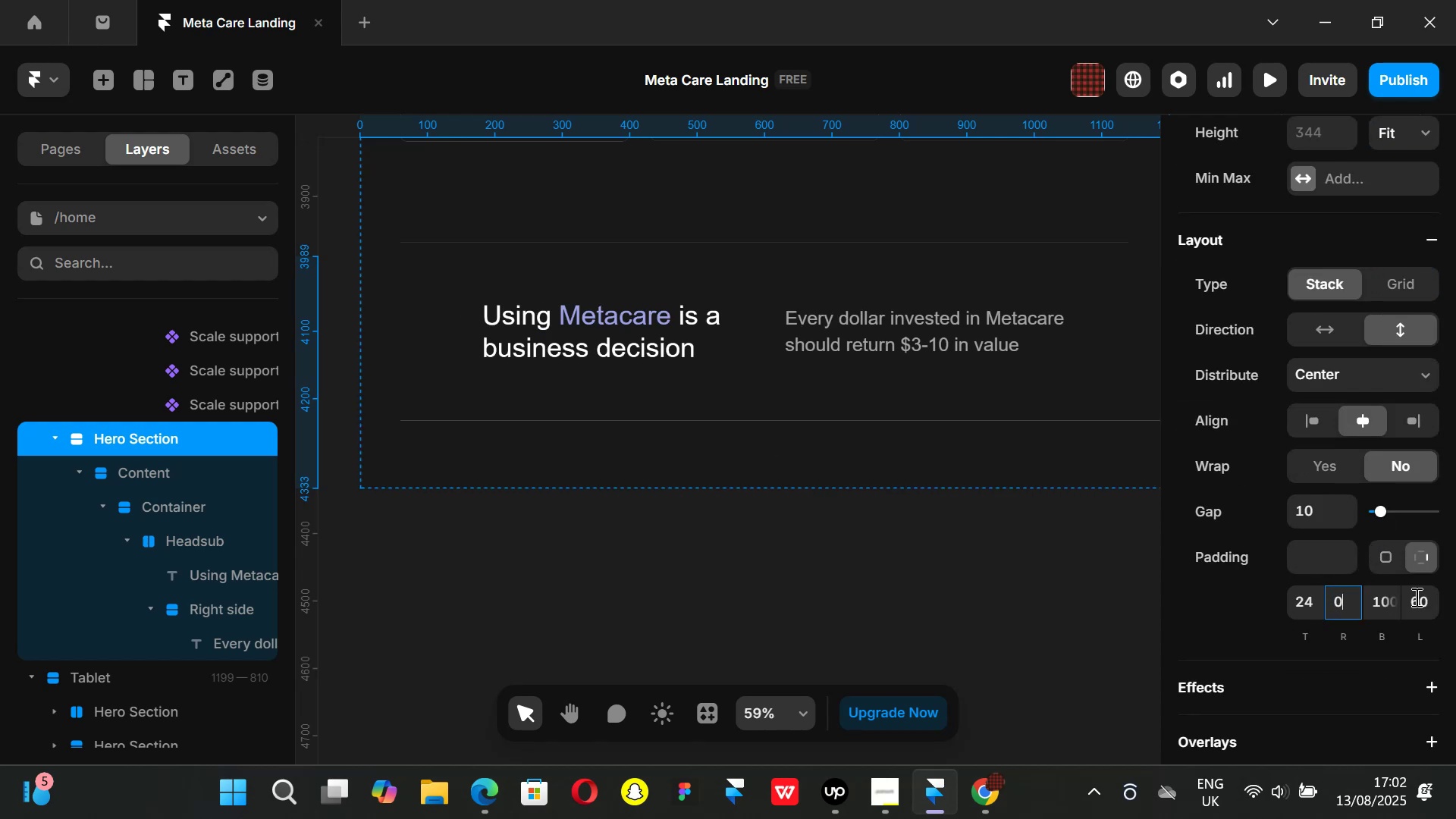 
left_click([1420, 601])
 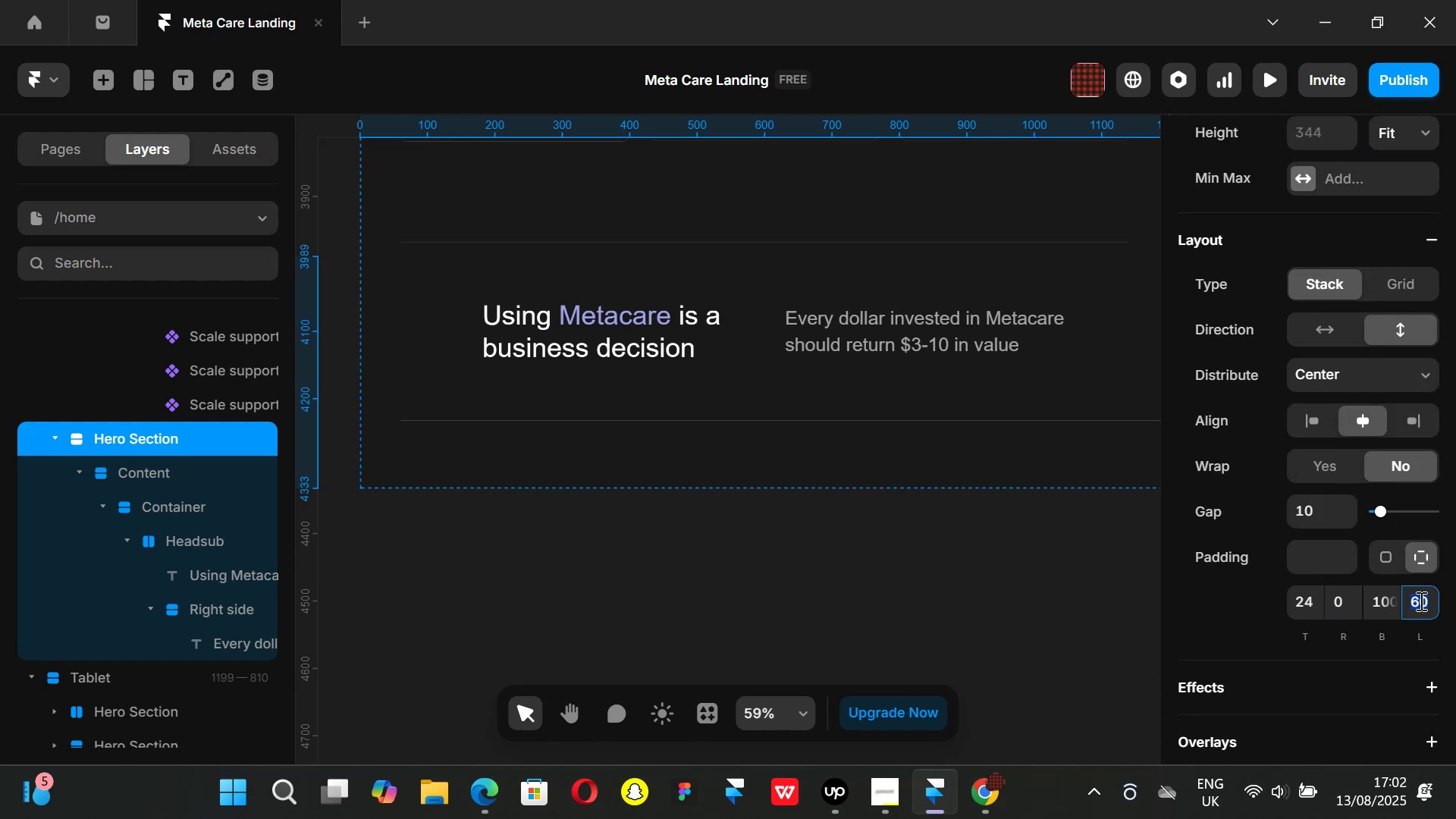 
key(0)
 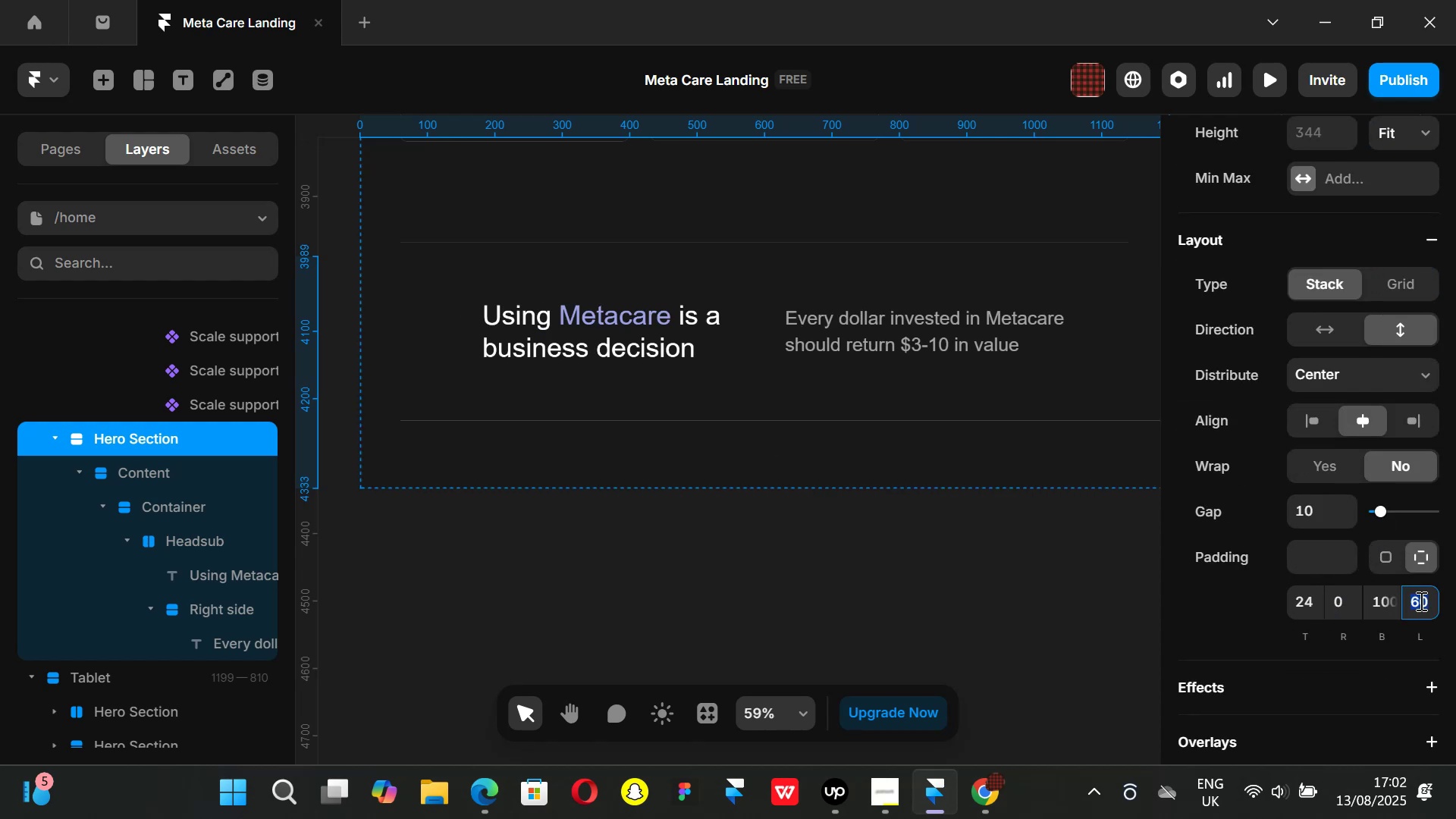 
key(Enter)
 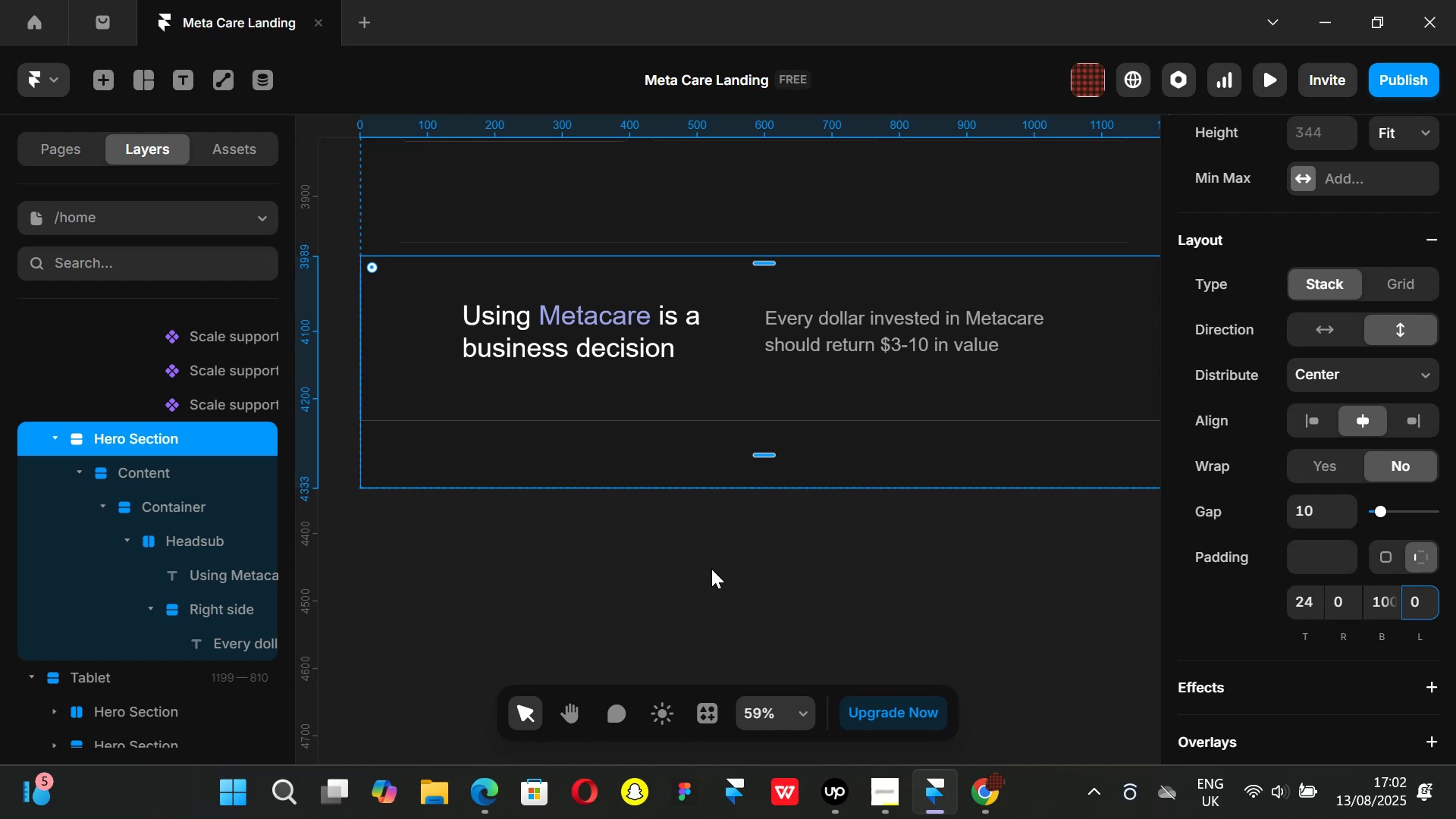 
left_click([998, 793])
 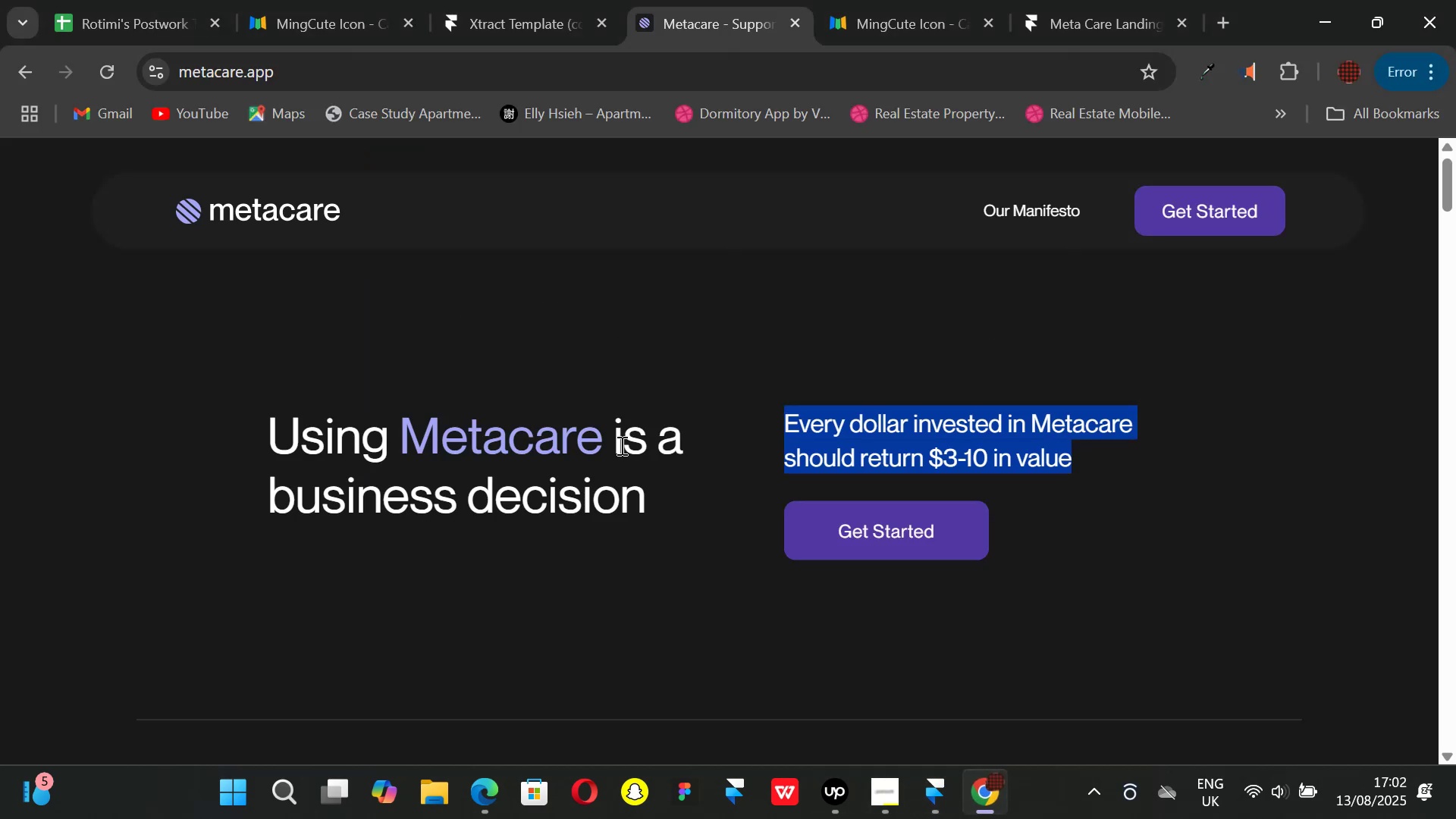 
scroll: coordinate [615, 440], scroll_direction: down, amount: 2.0
 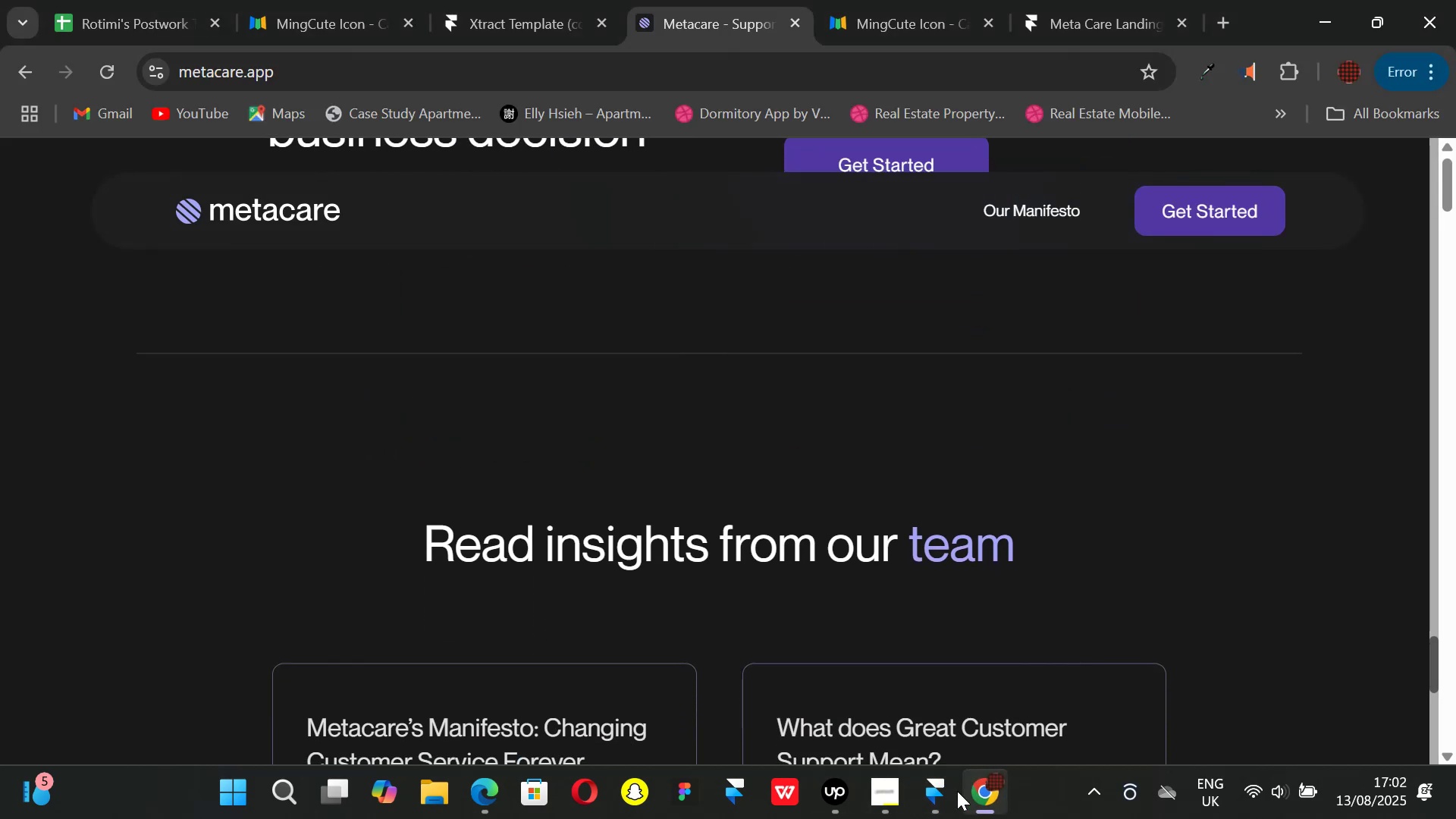 
left_click([947, 801])
 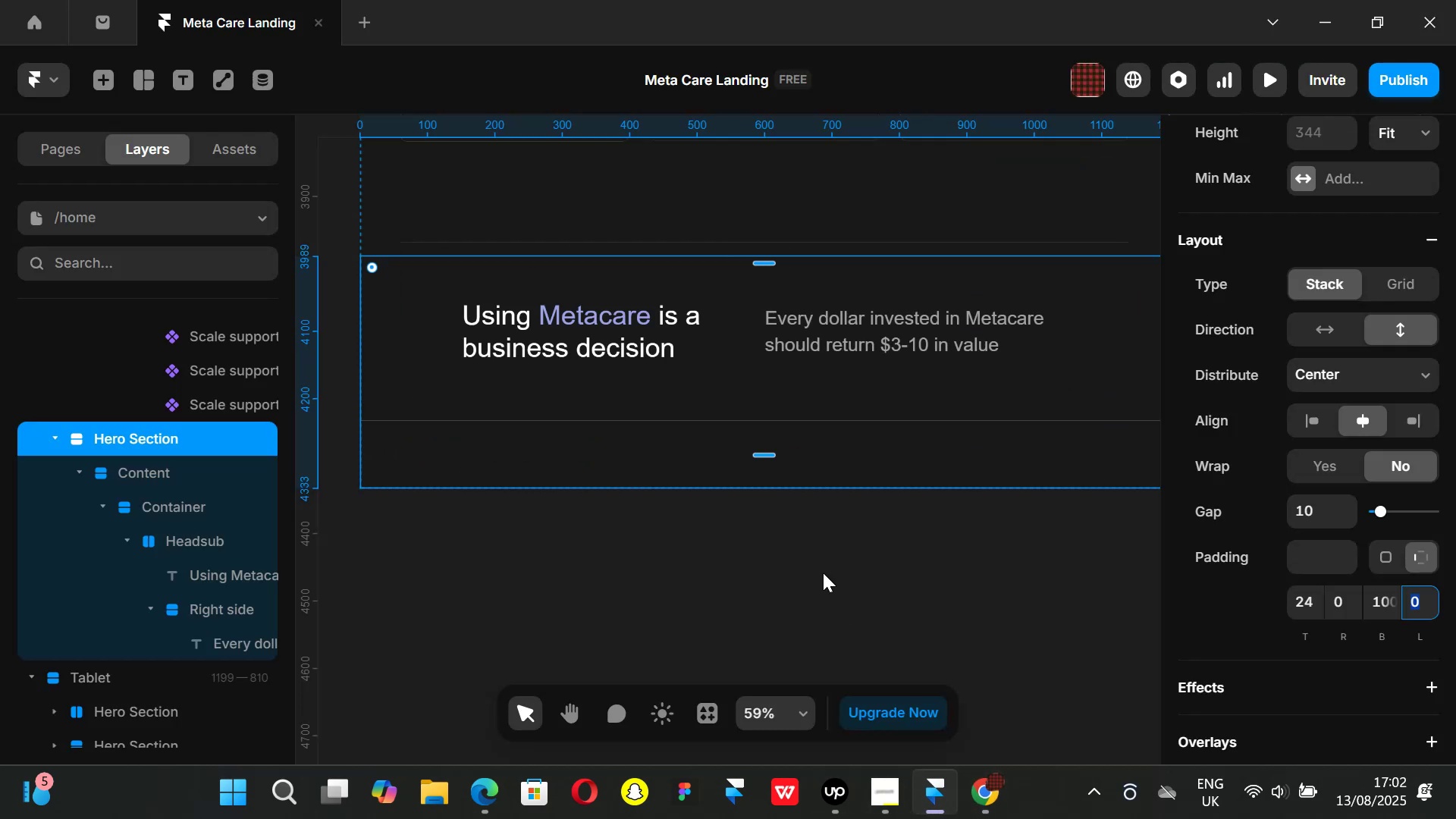 
key(Control+ControlLeft)
 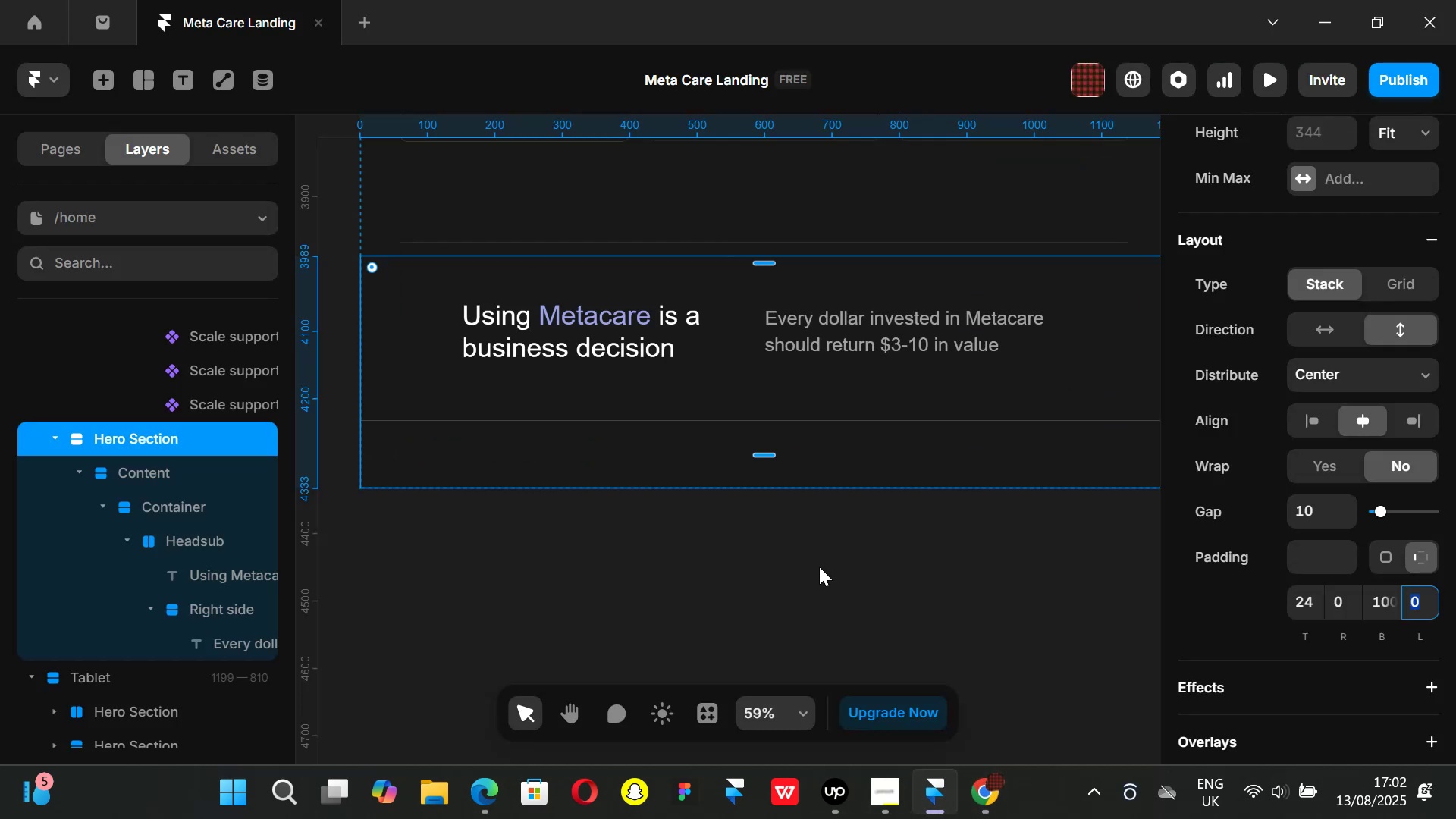 
key(Control+Z)
 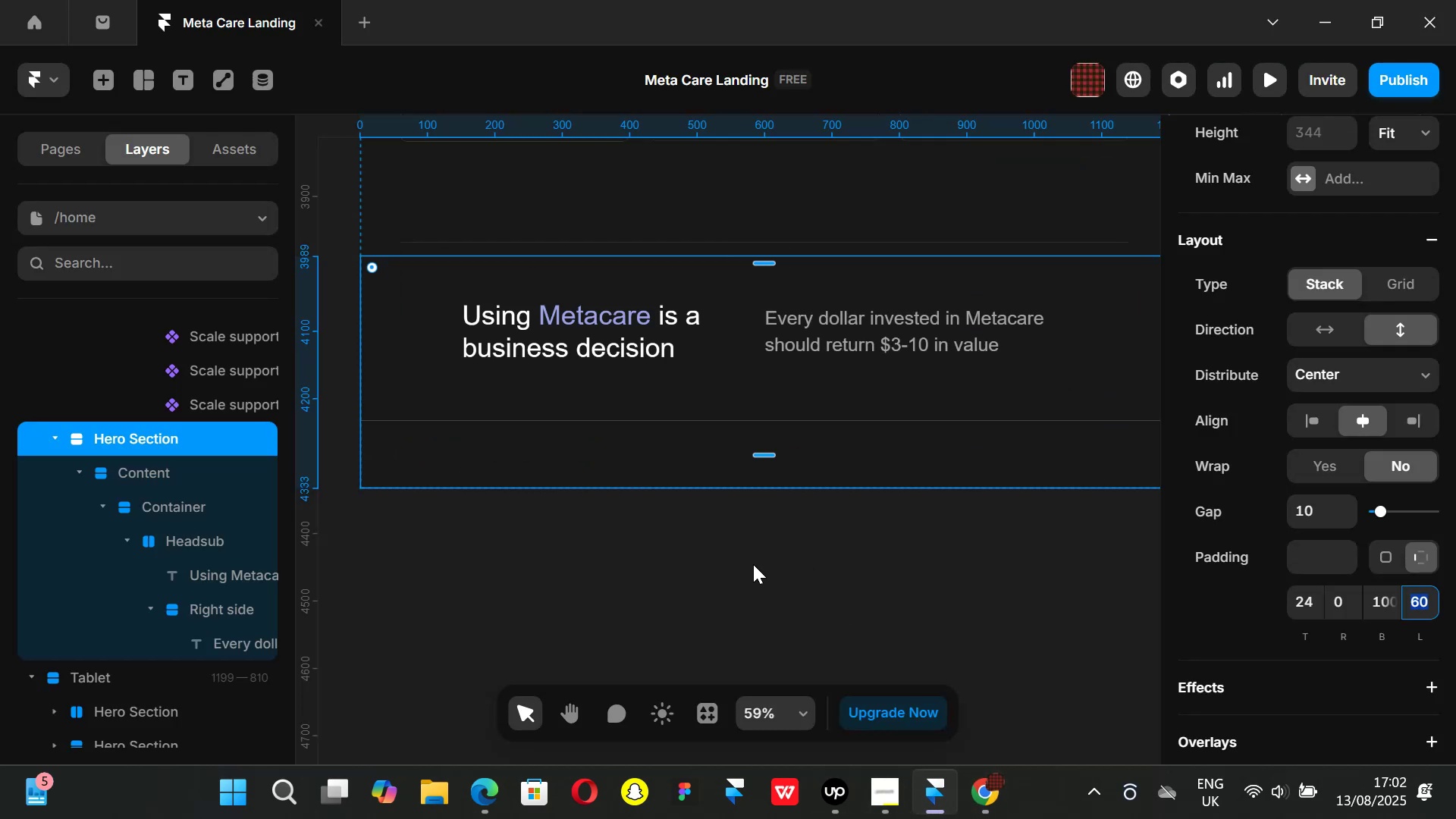 
left_click([753, 564])
 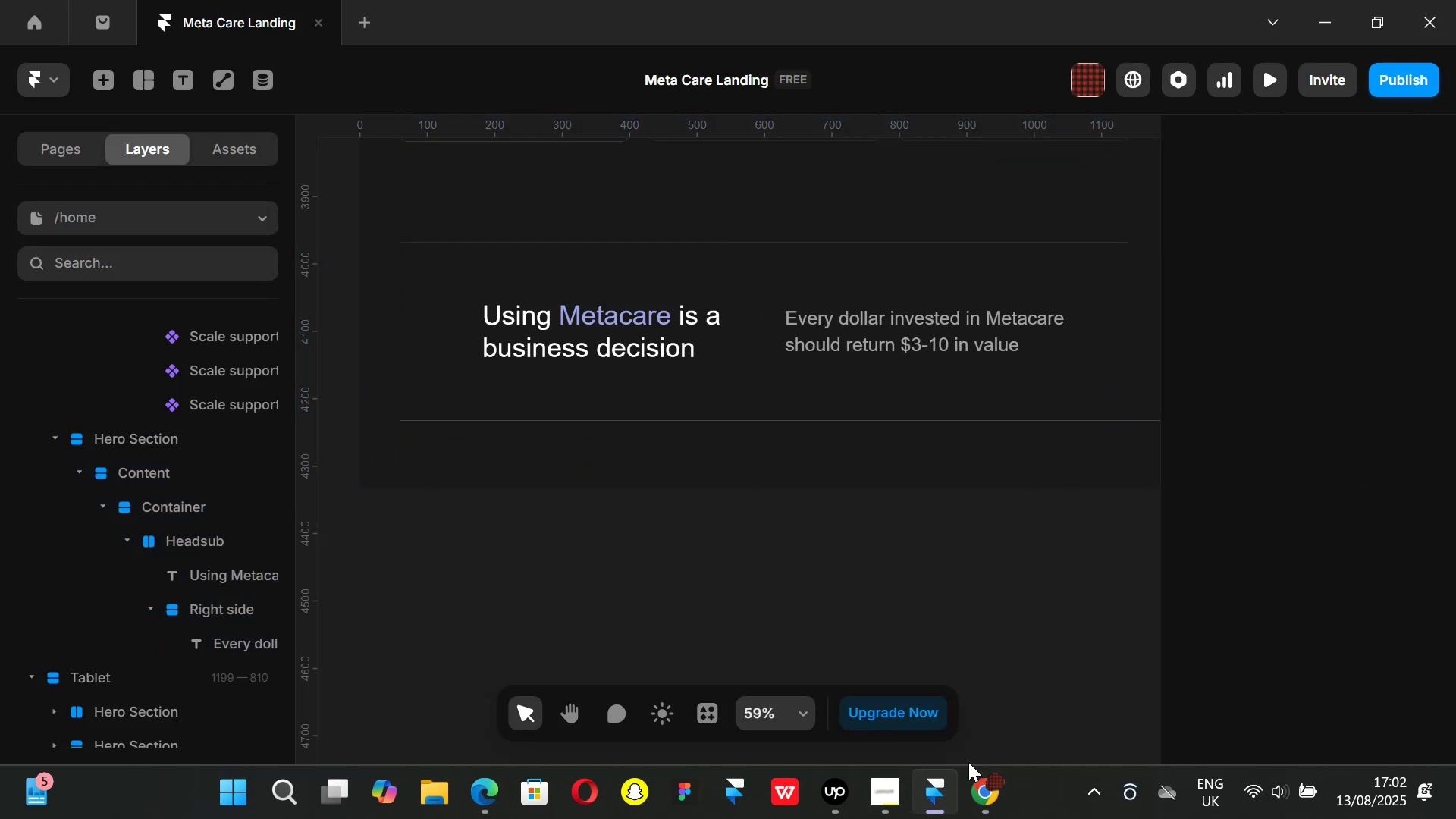 
left_click([987, 790])
 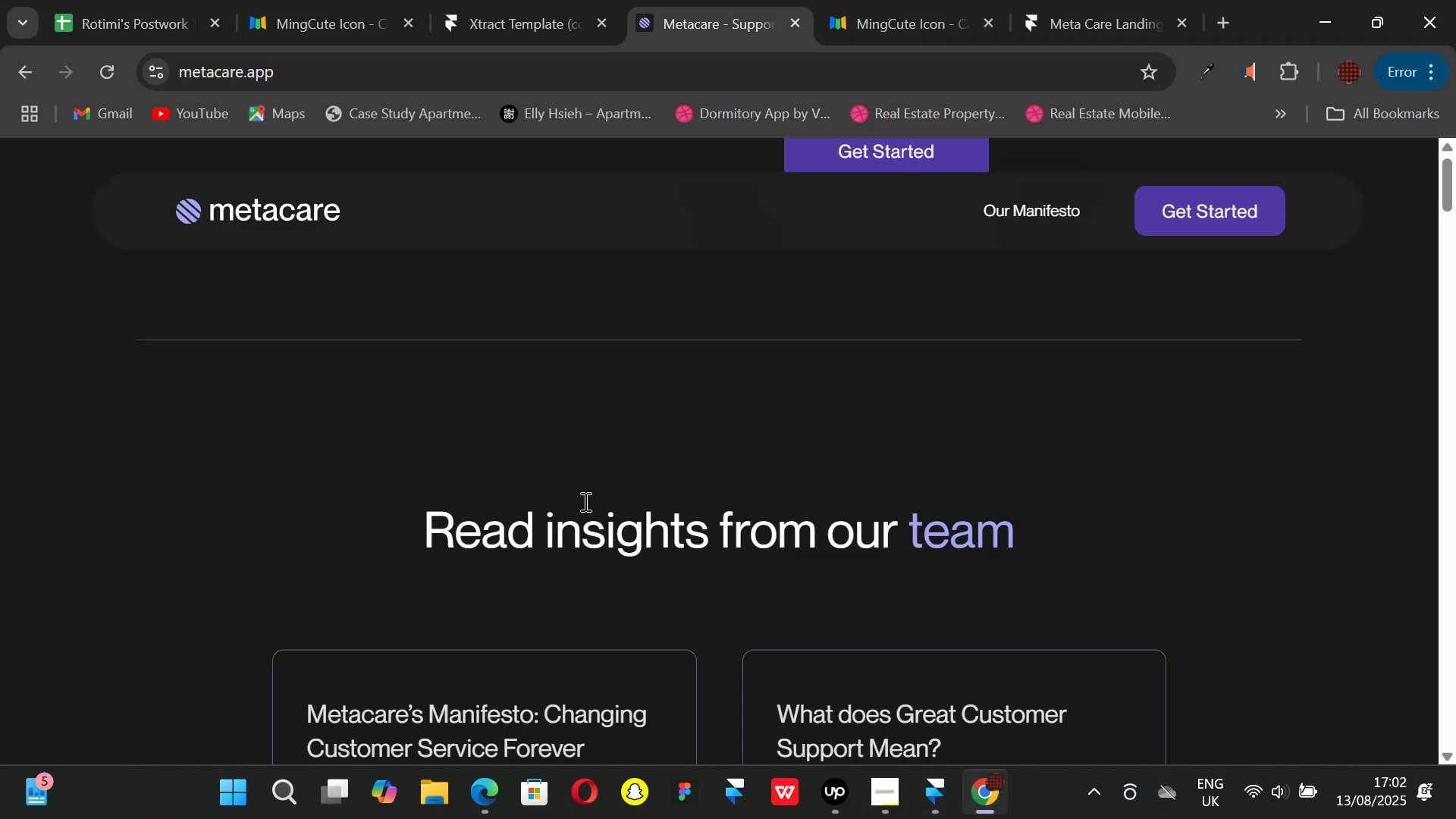 
scroll: coordinate [584, 501], scroll_direction: up, amount: 2.0
 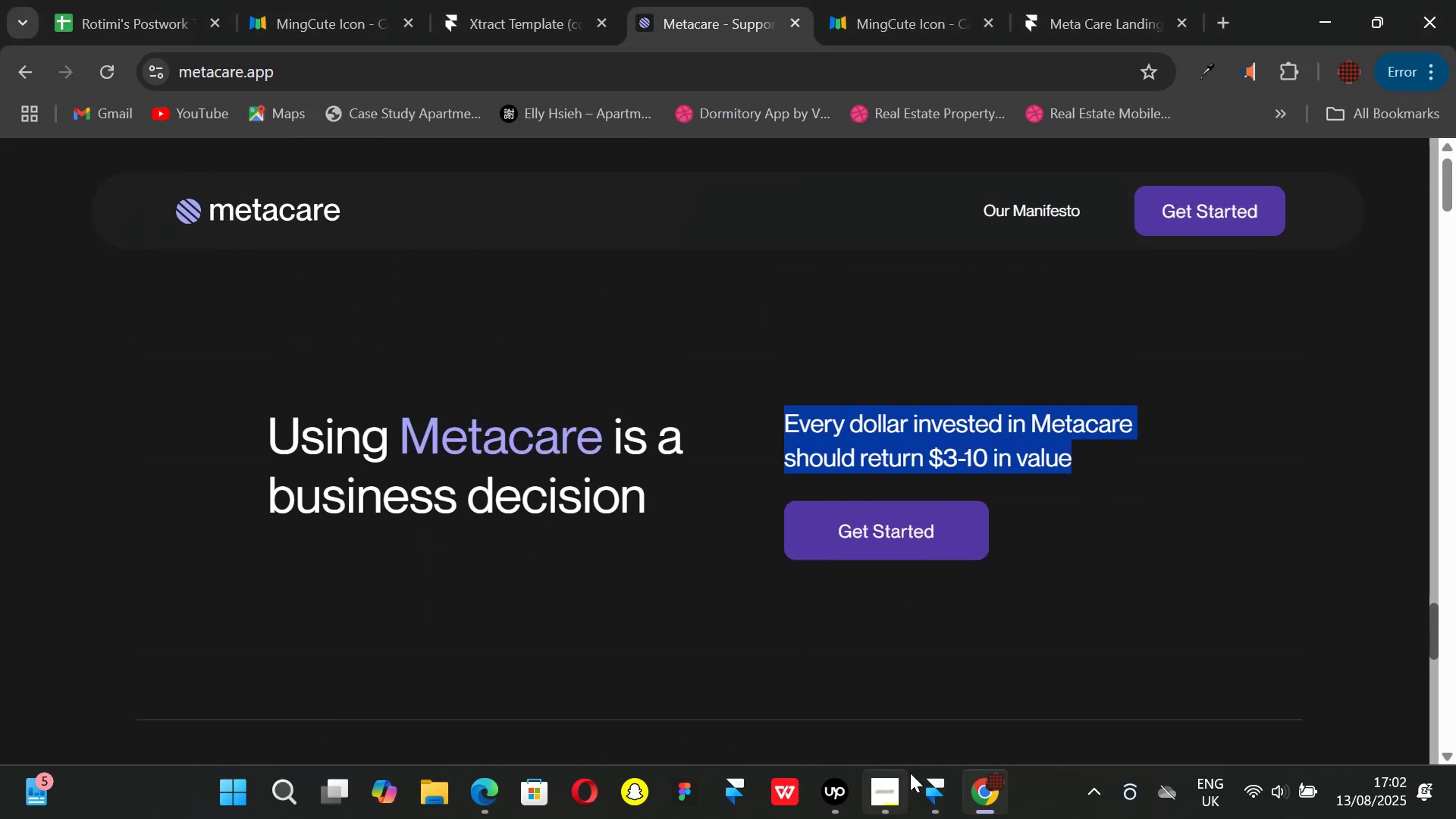 
left_click([930, 788])
 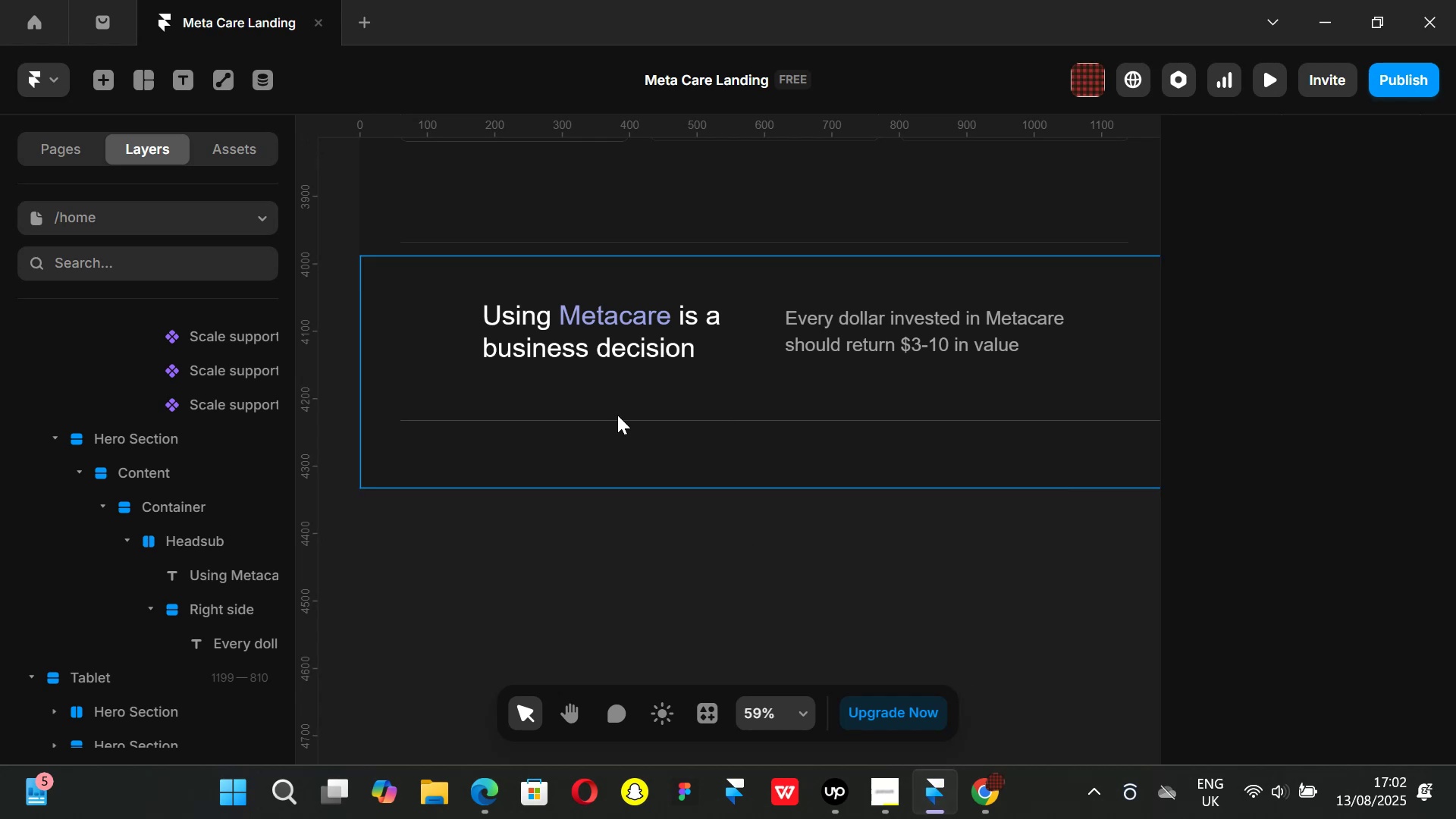 
key(Control+ControlLeft)
 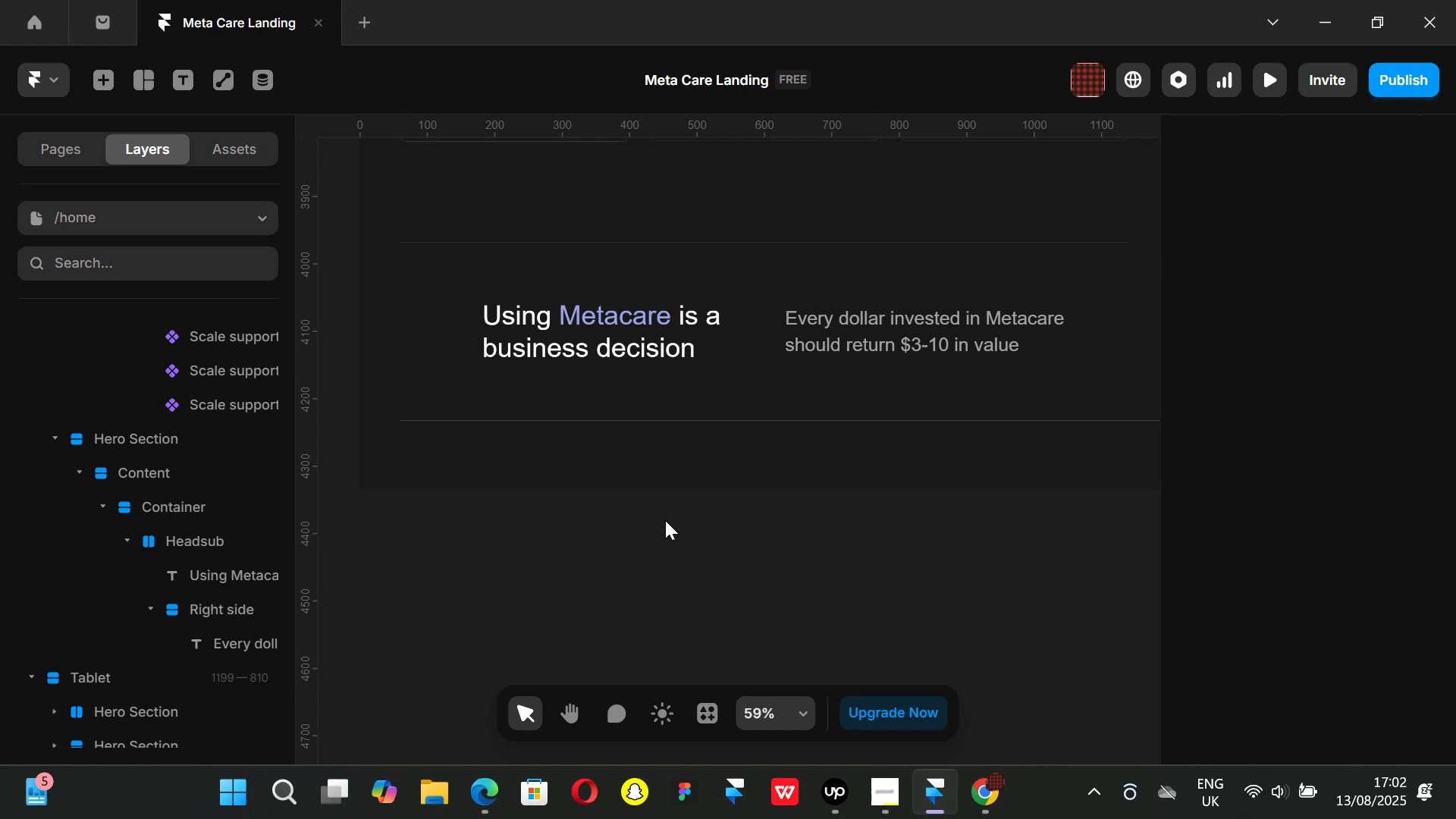 
key(Control+Z)
 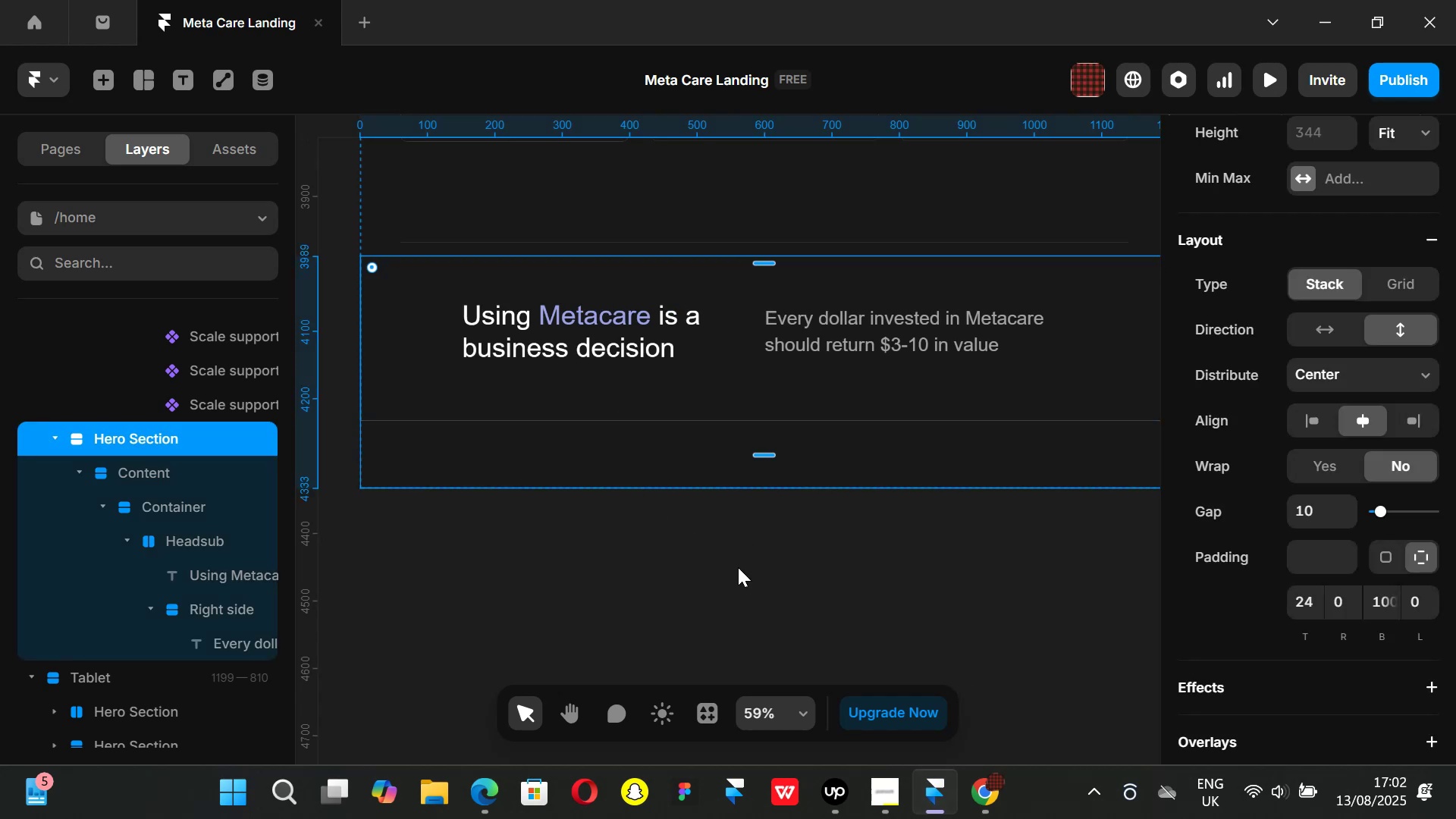 
key(Control+ControlLeft)
 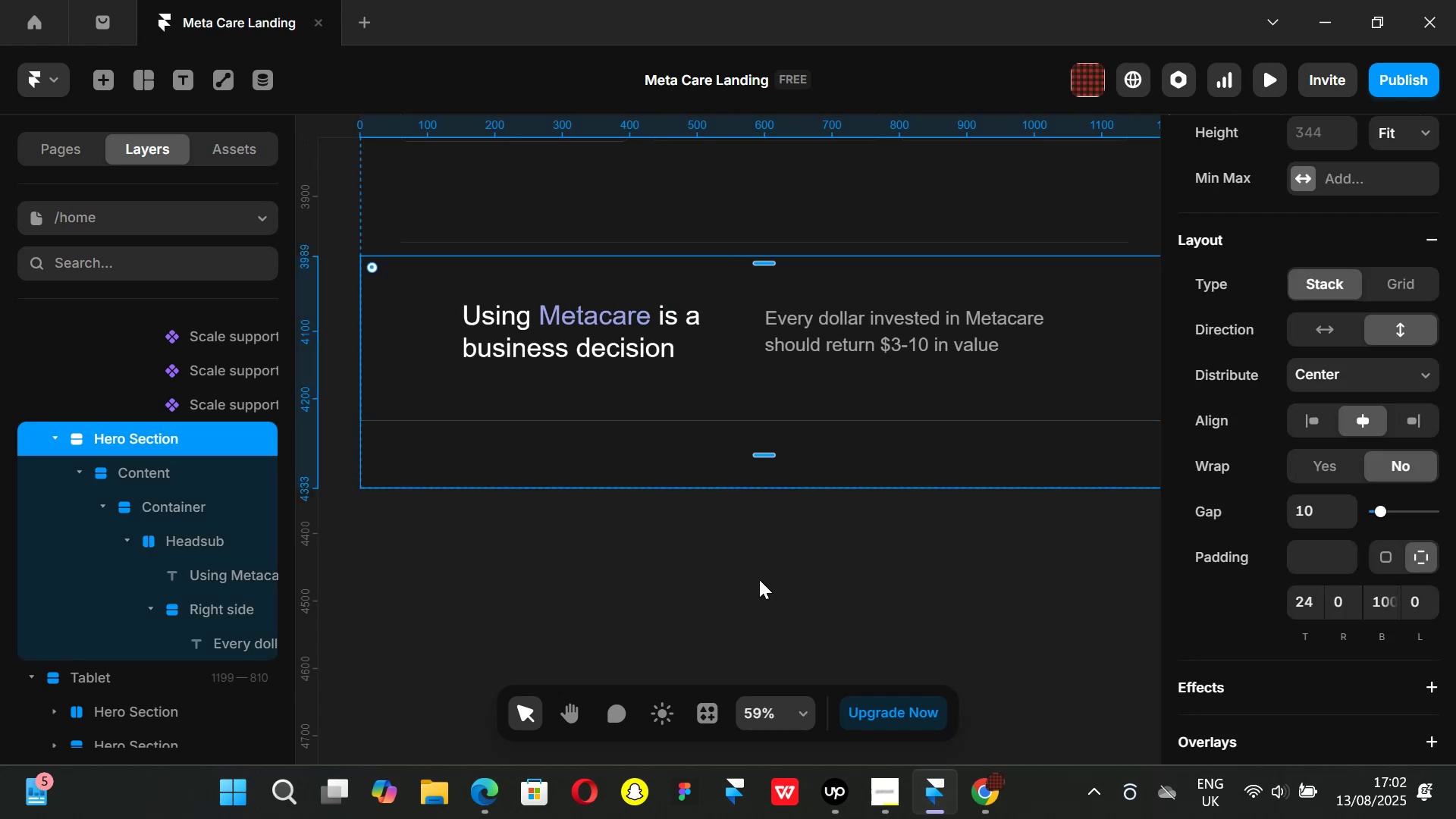 
key(Control+Z)
 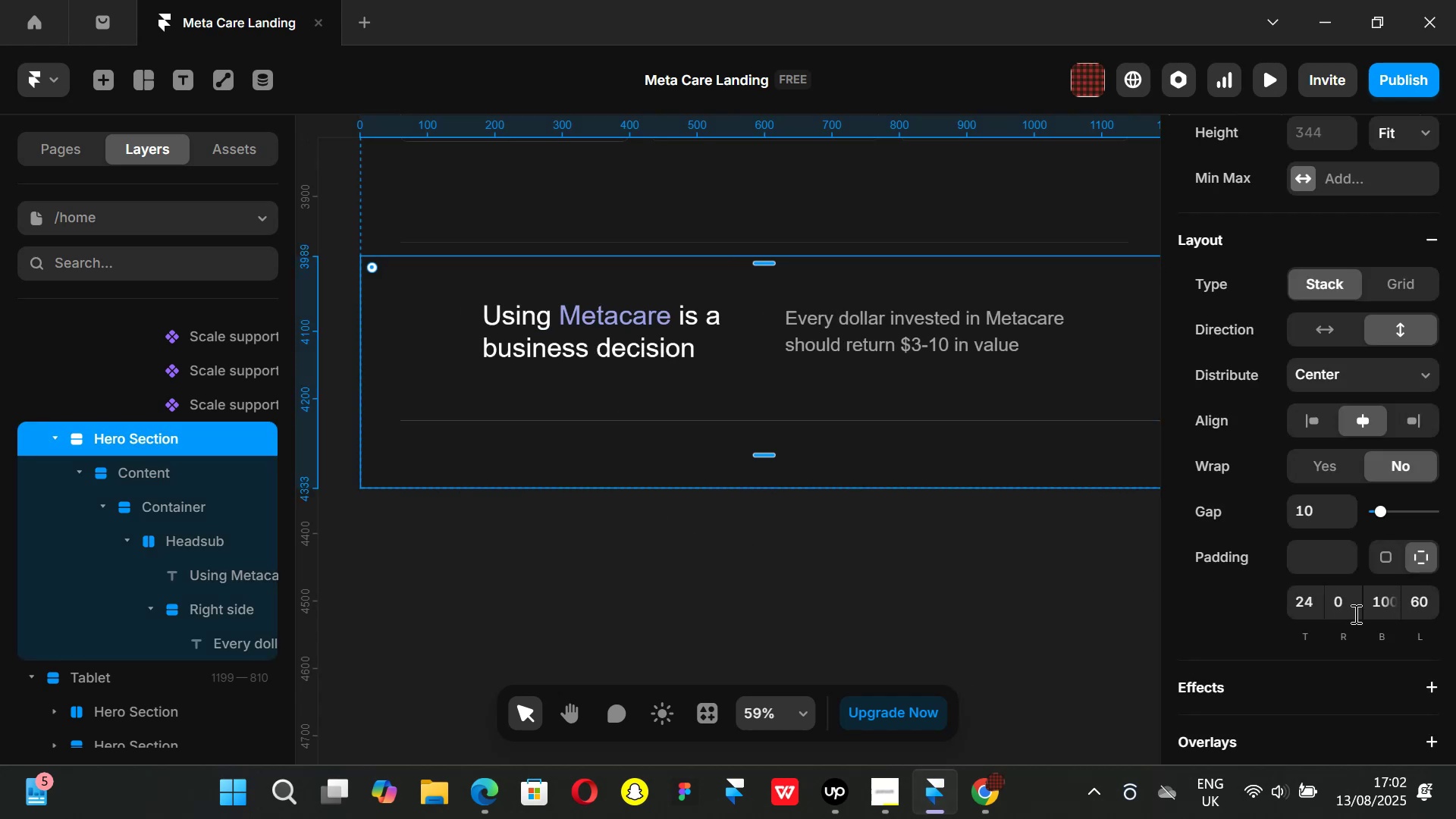 
left_click([975, 572])
 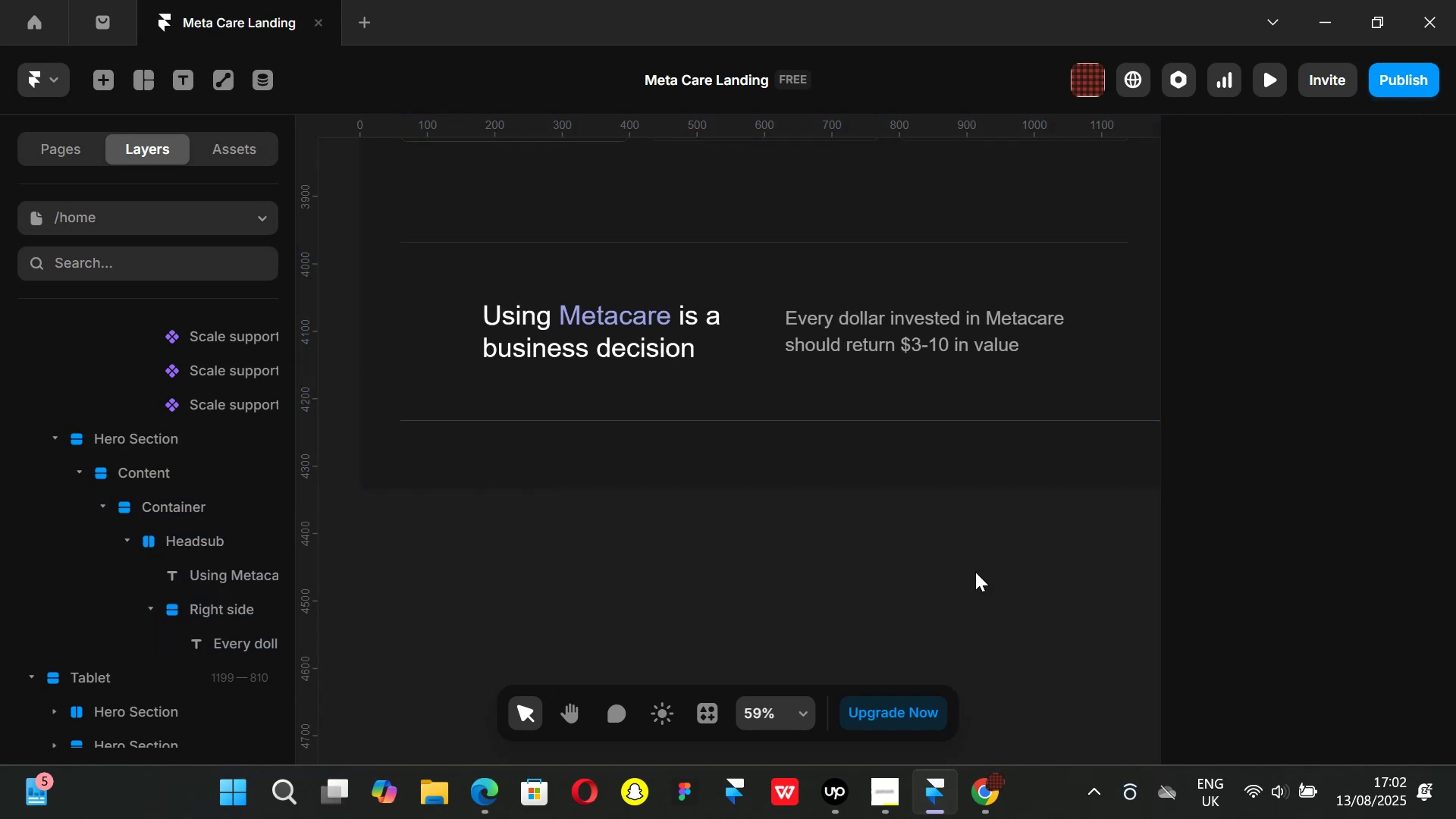 
key(Control+ControlLeft)
 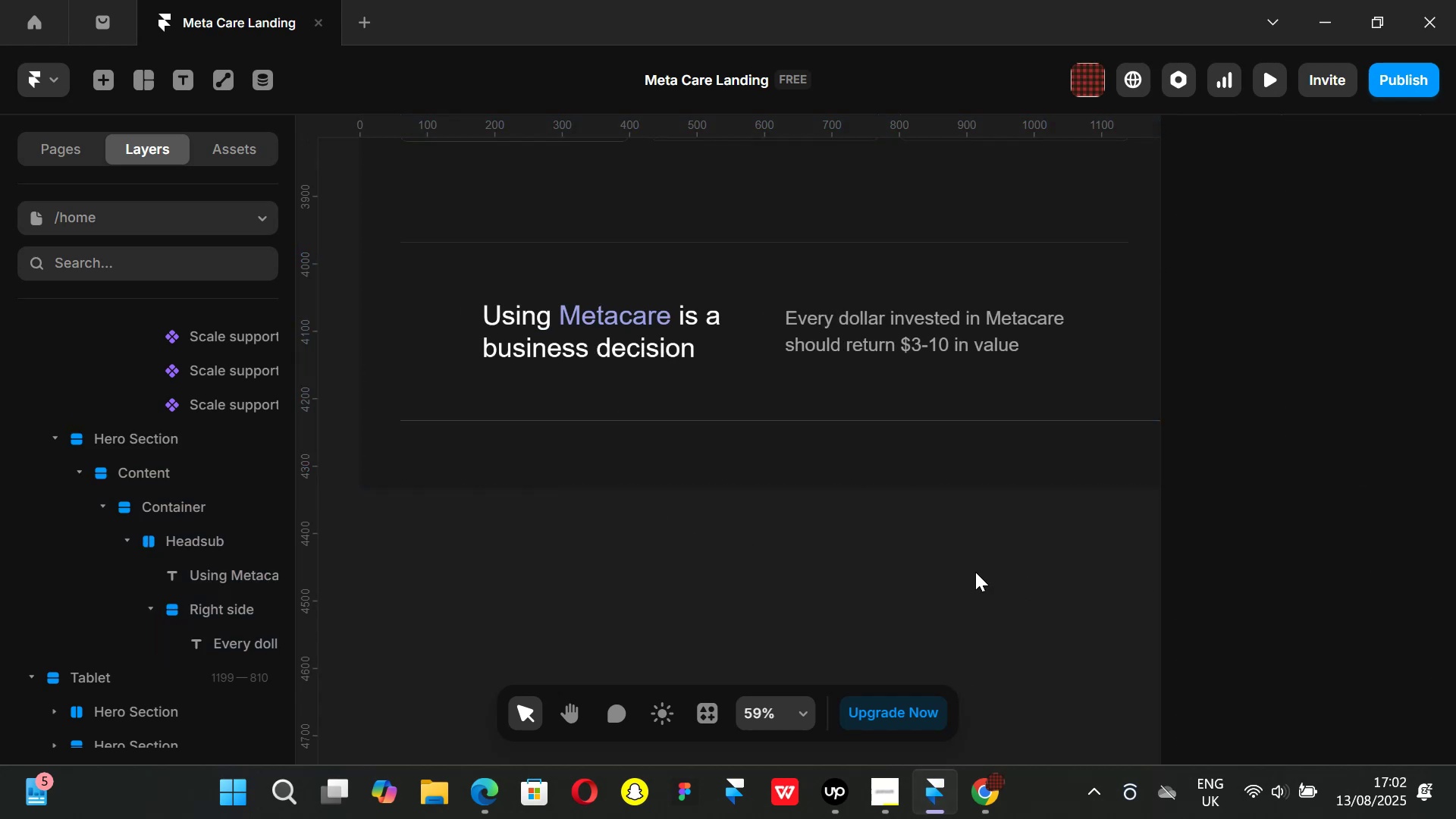 
key(Control+Z)
 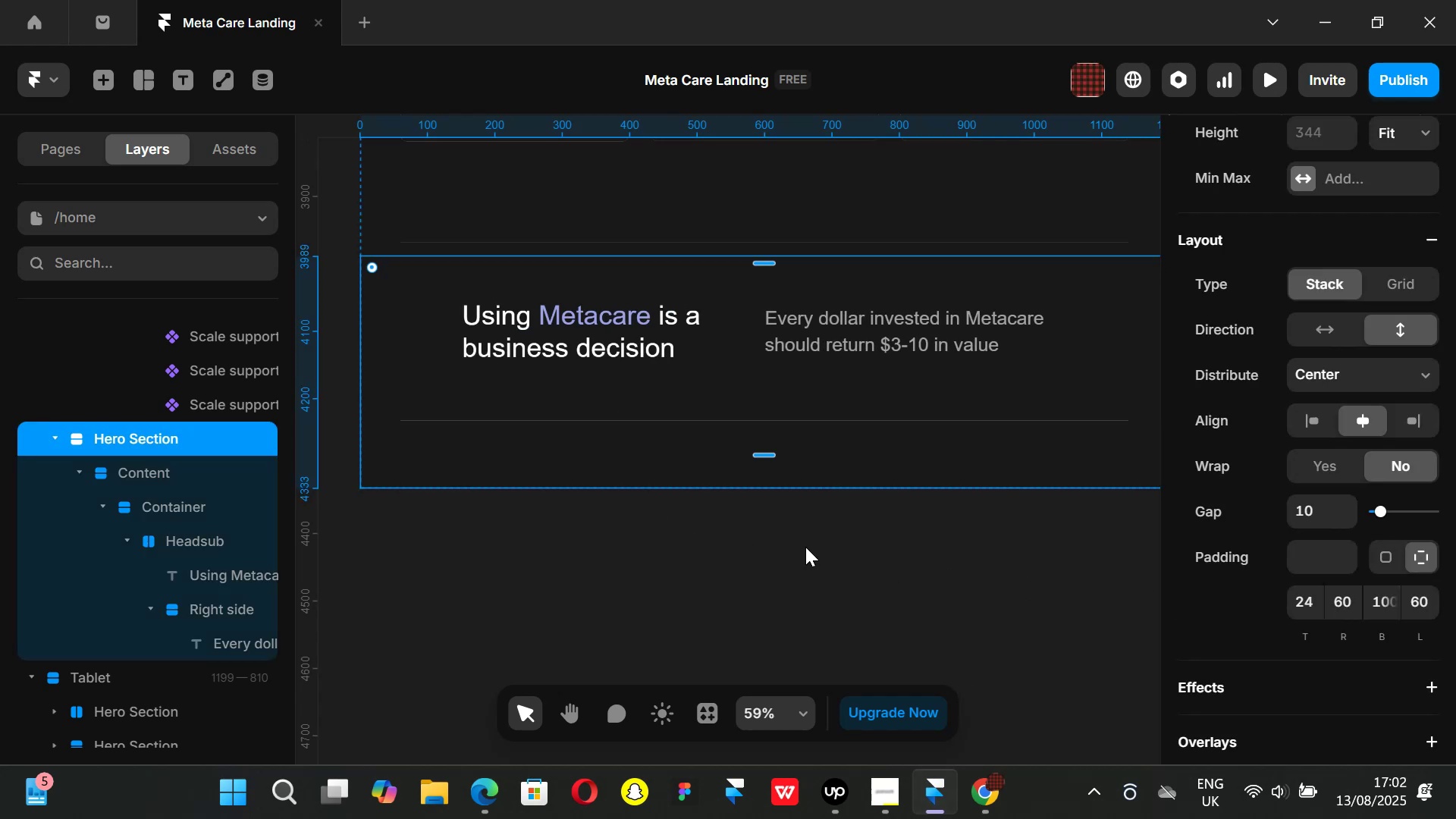 
left_click([805, 548])
 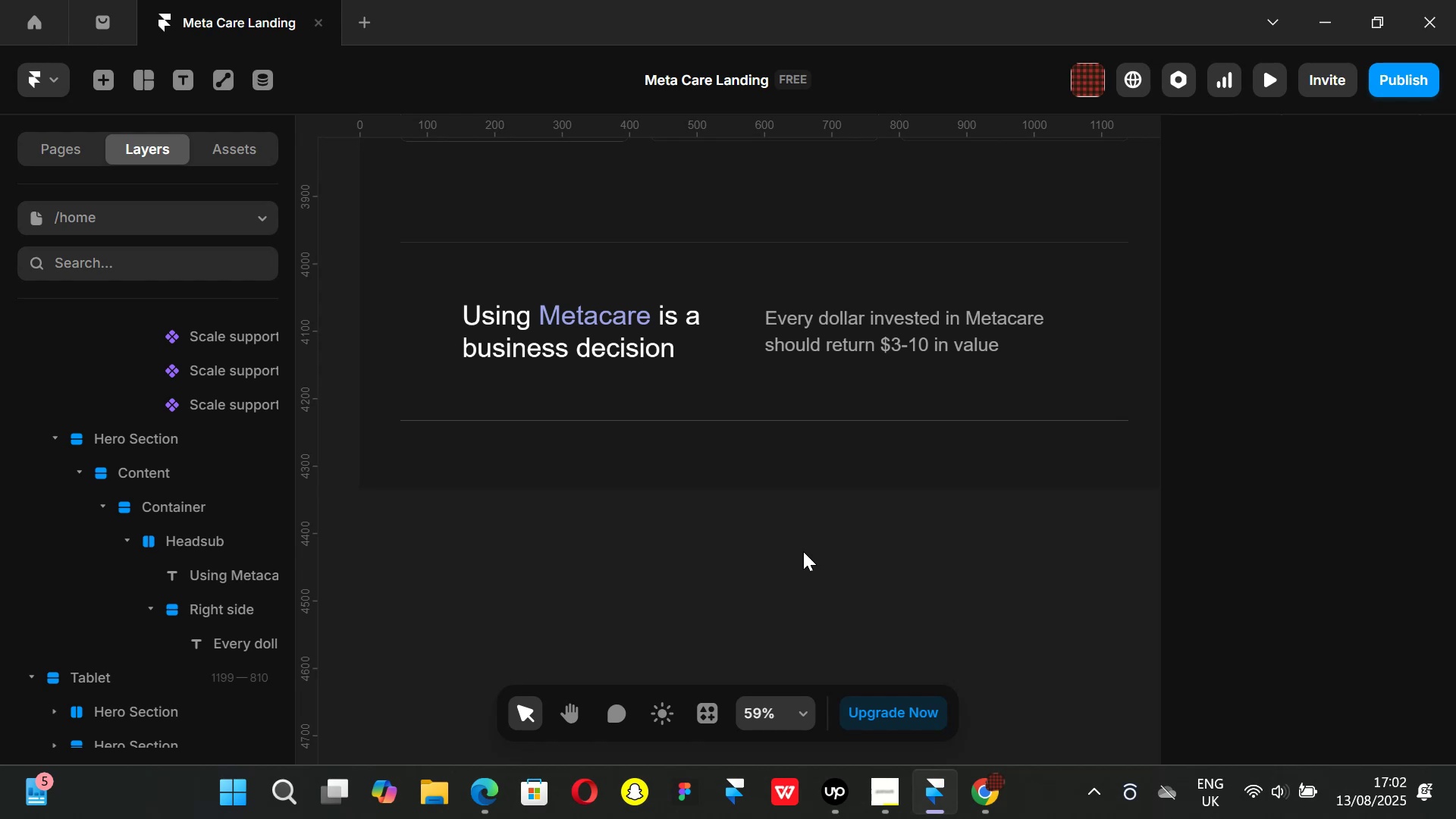 
wait(10.29)
 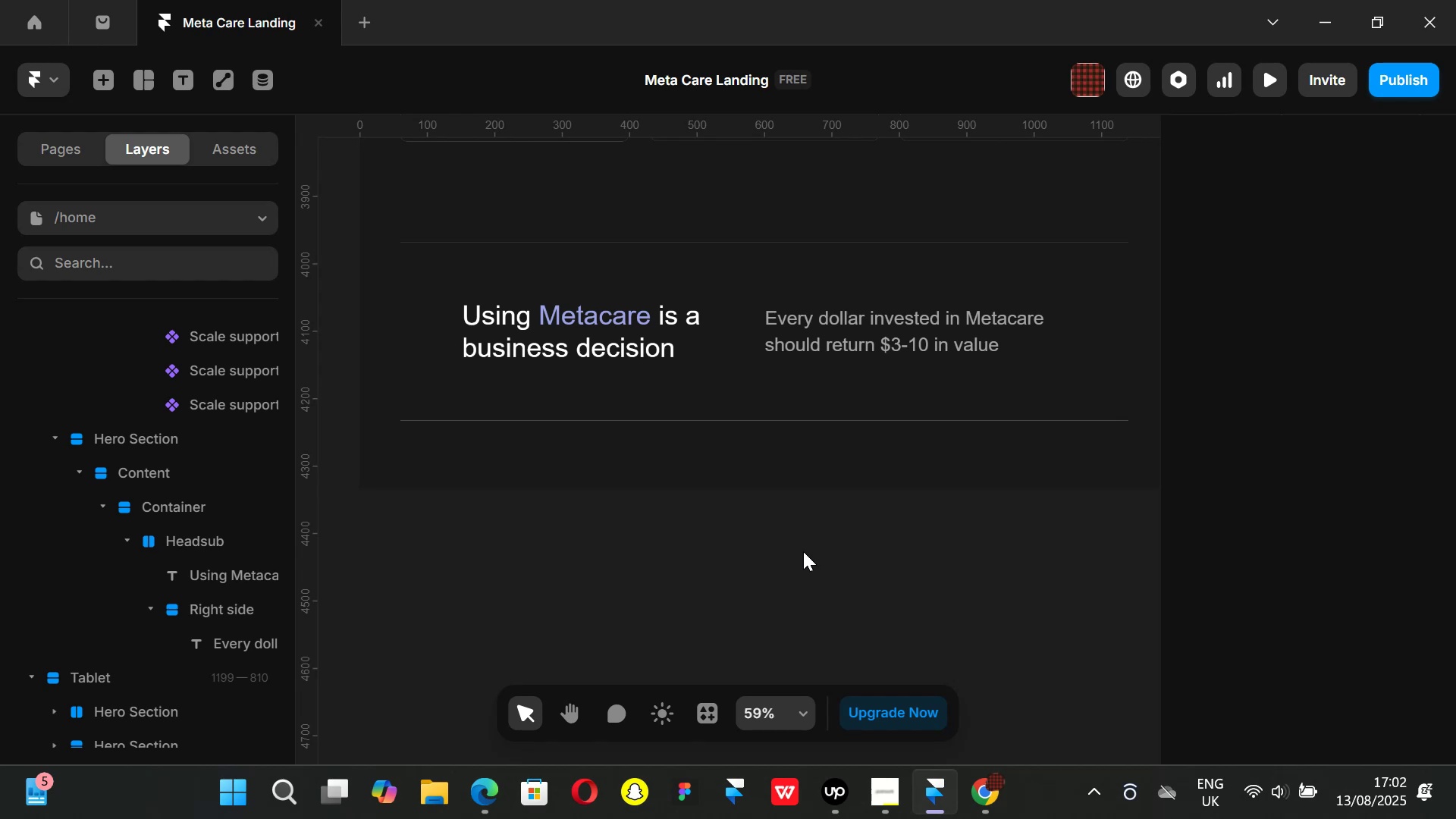 
left_click([202, 551])
 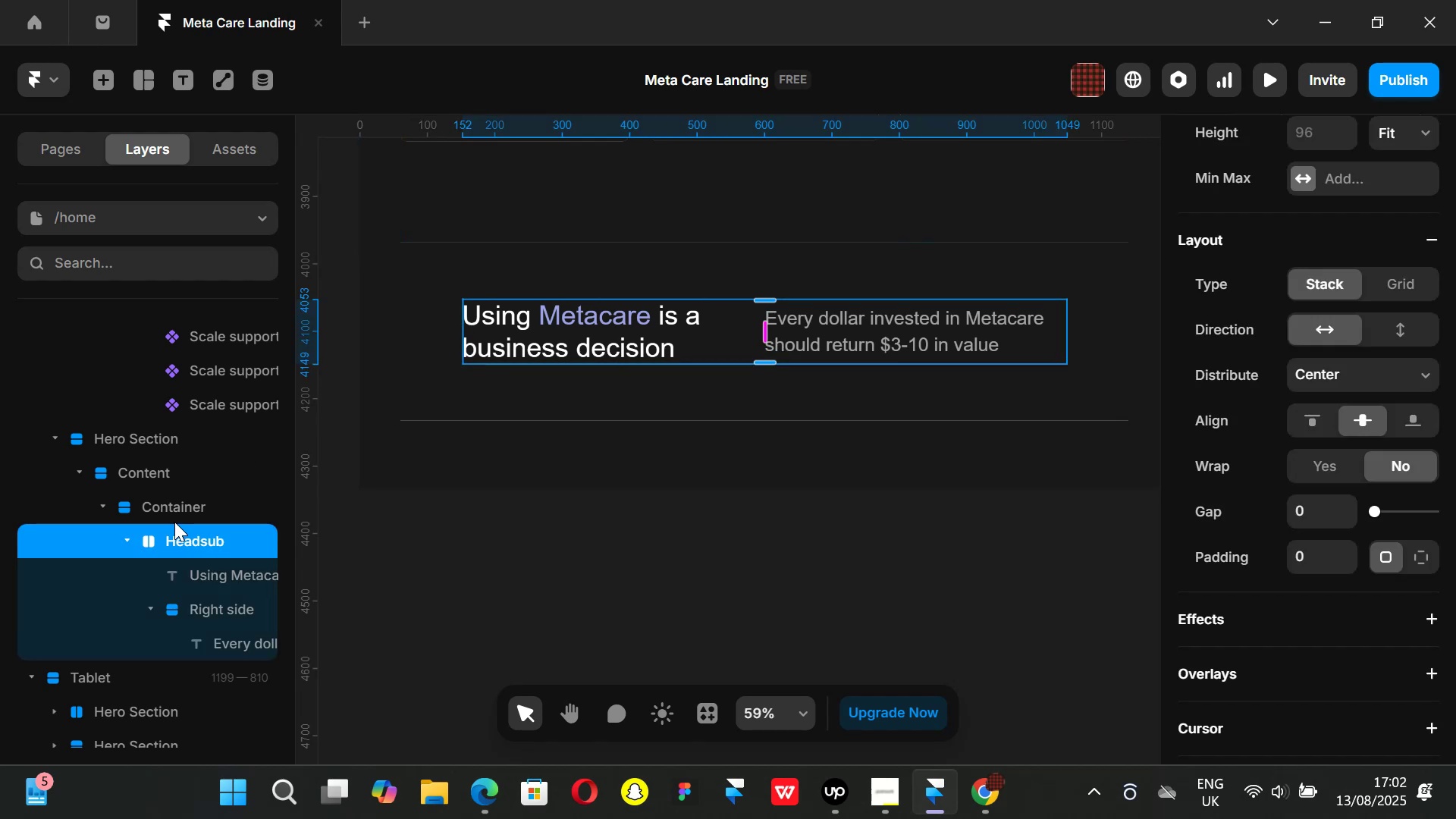 
left_click([168, 504])
 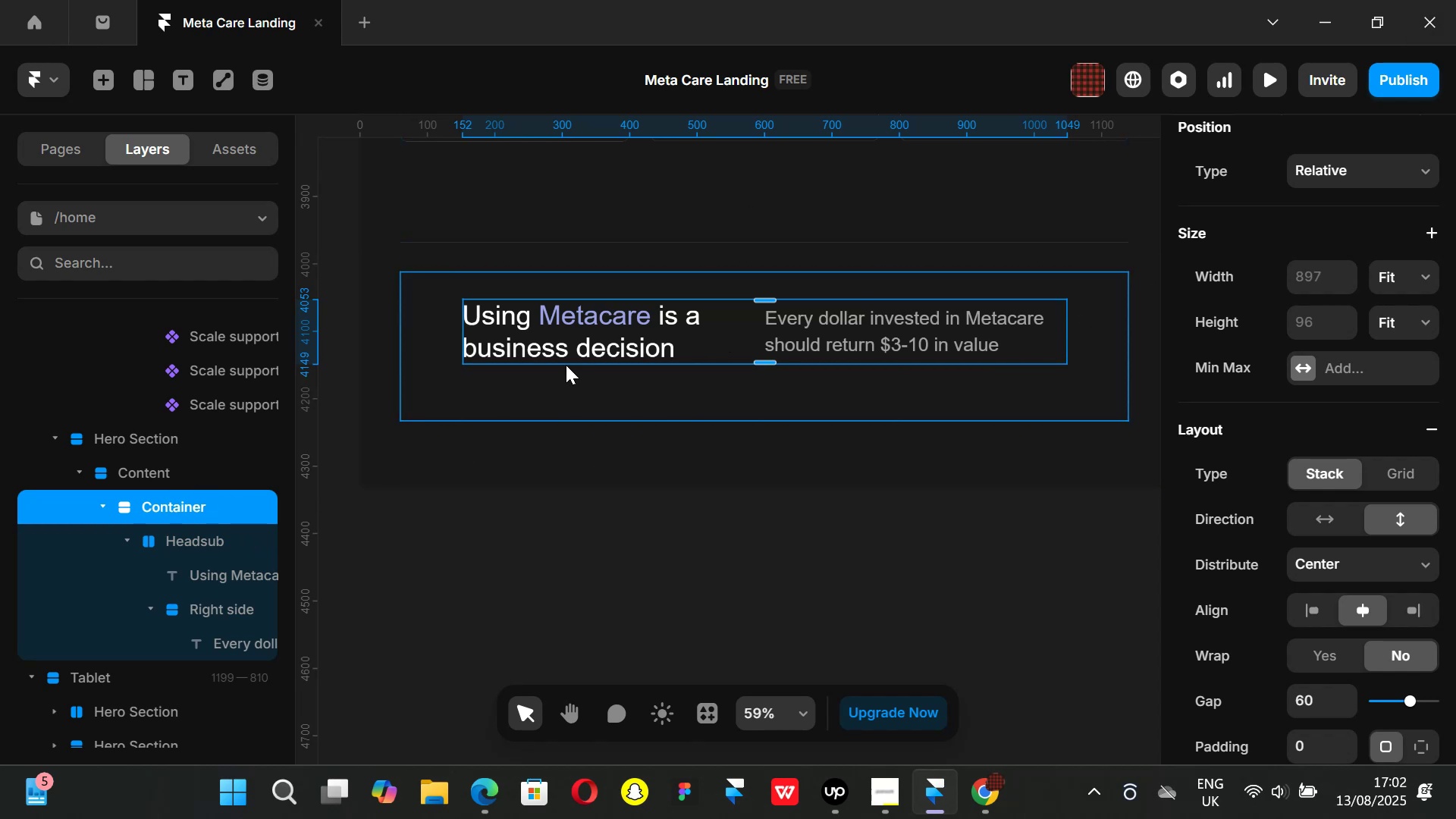 
left_click([1425, 286])
 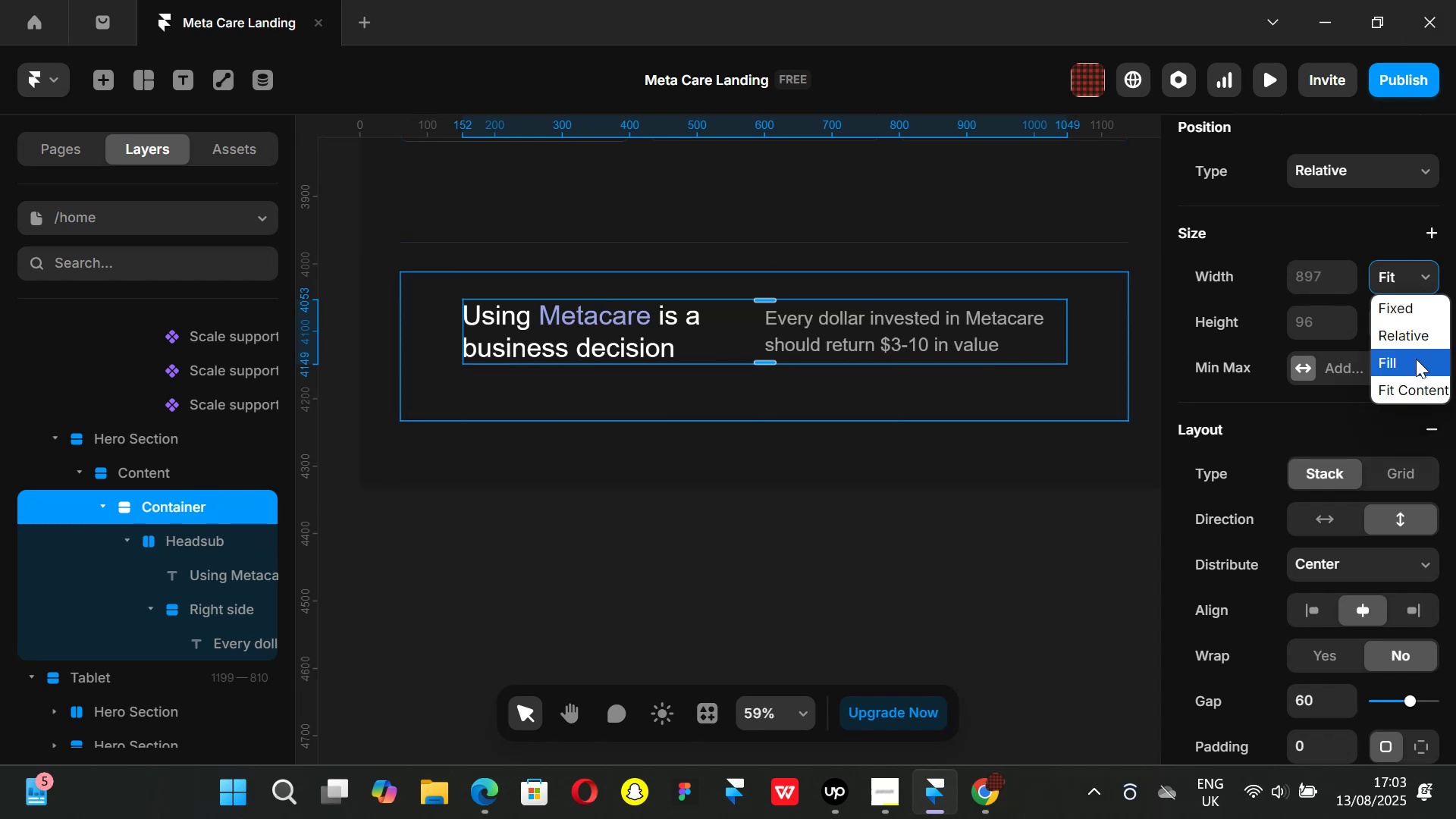 
left_click([1416, 359])
 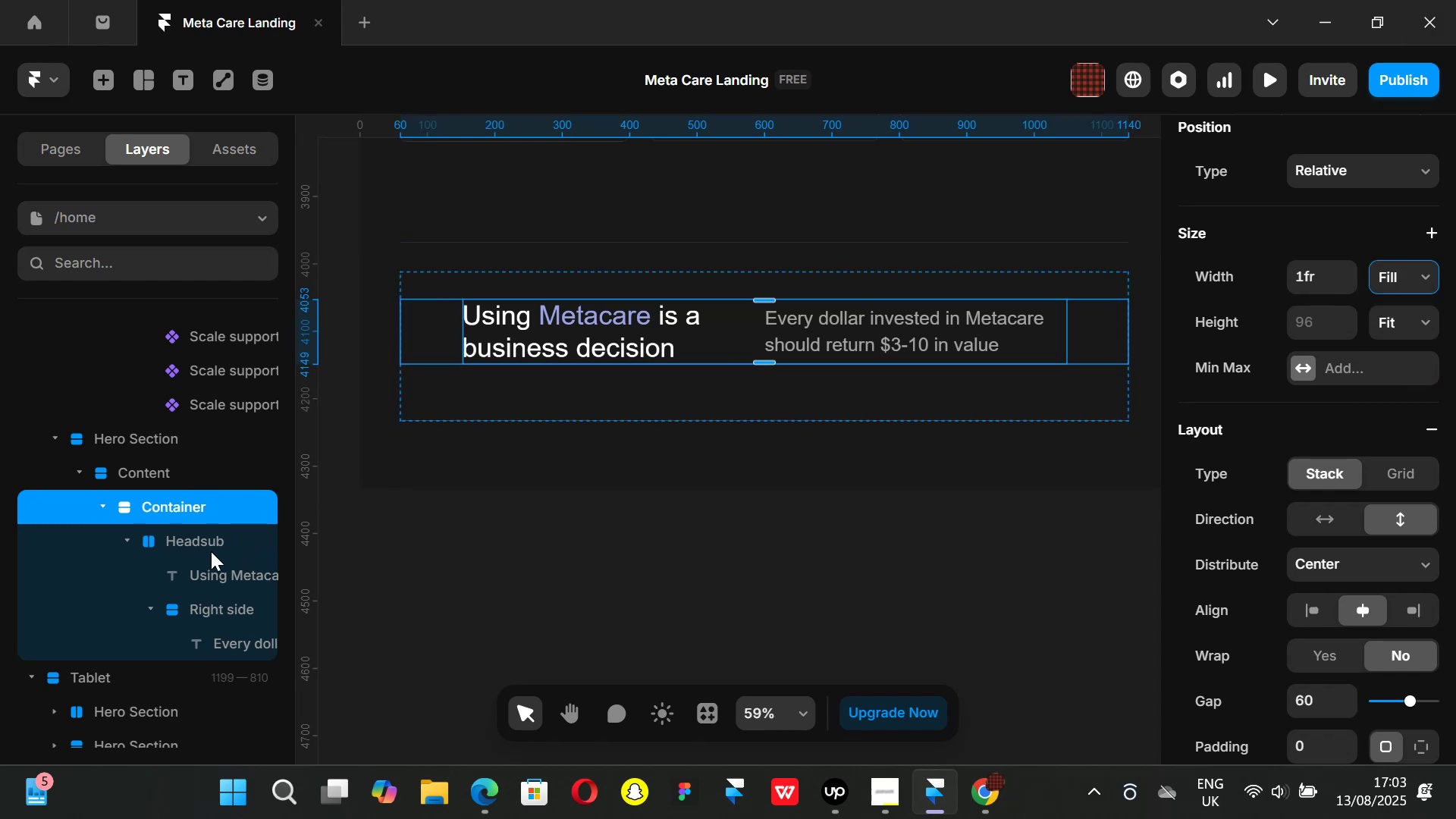 
left_click([194, 542])
 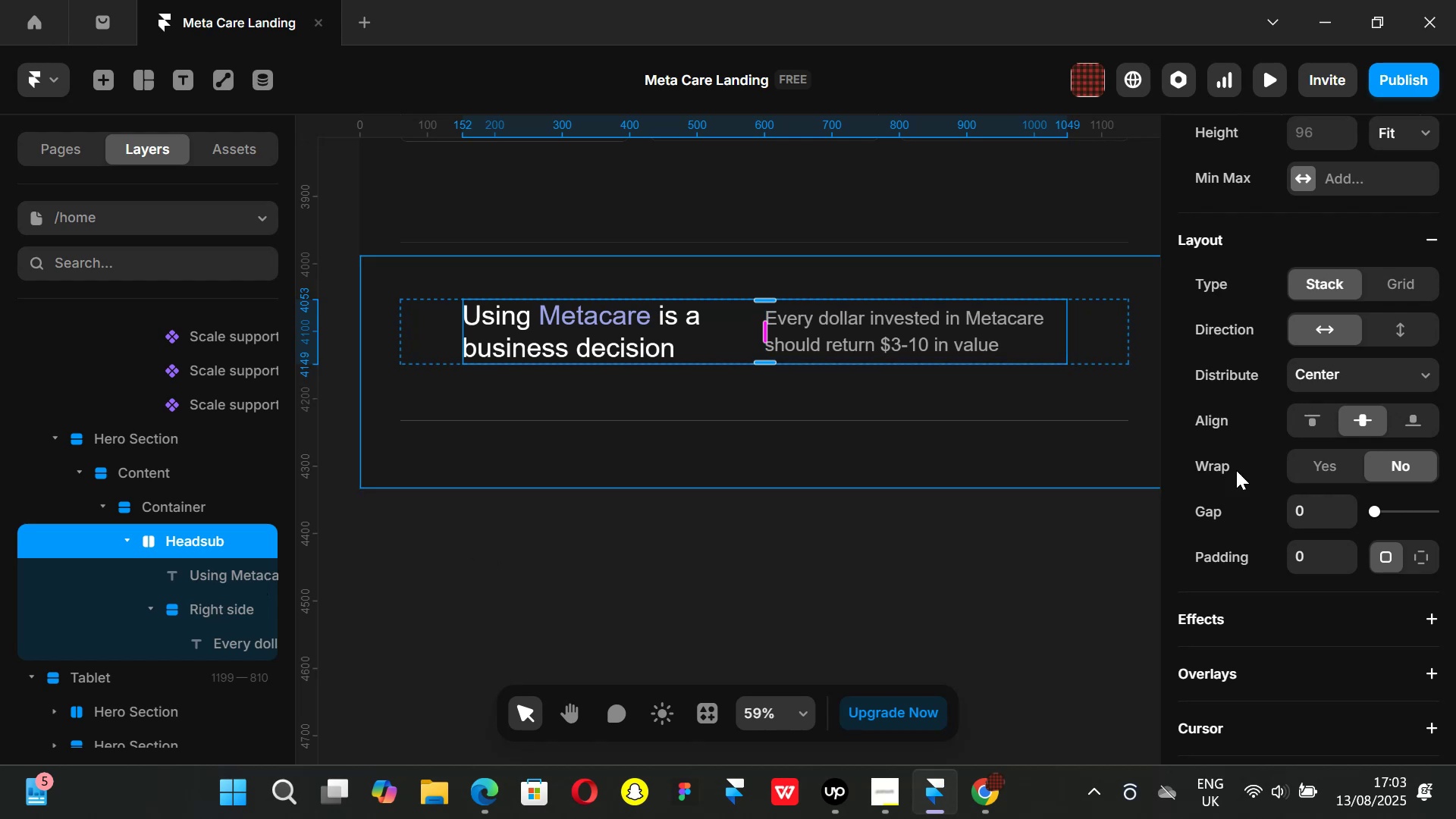 
wait(5.12)
 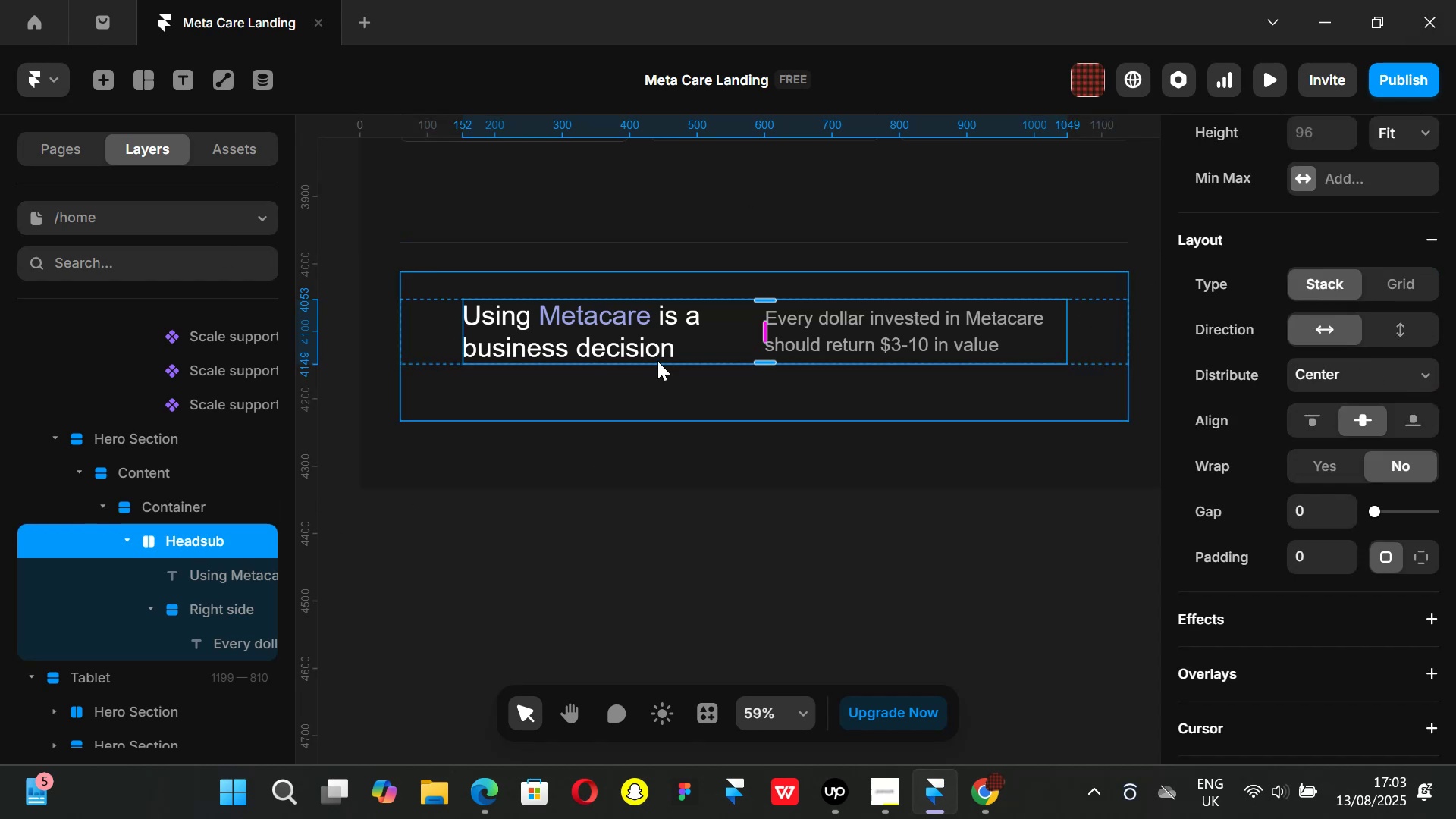 
left_click([817, 578])
 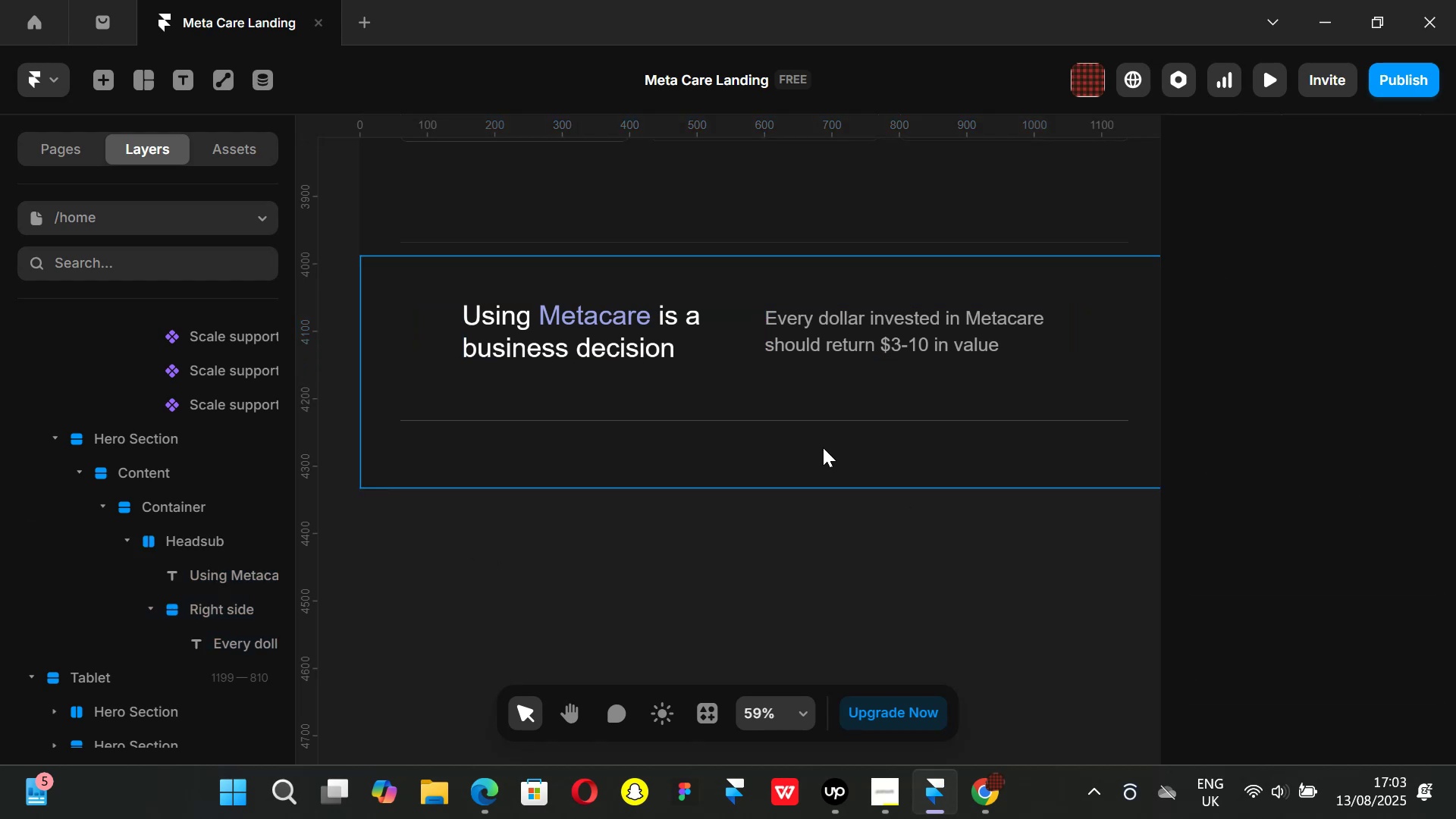 
hold_key(key=ShiftLeft, duration=1.27)
scroll: coordinate [824, 450], scroll_direction: down, amount: 11.0
 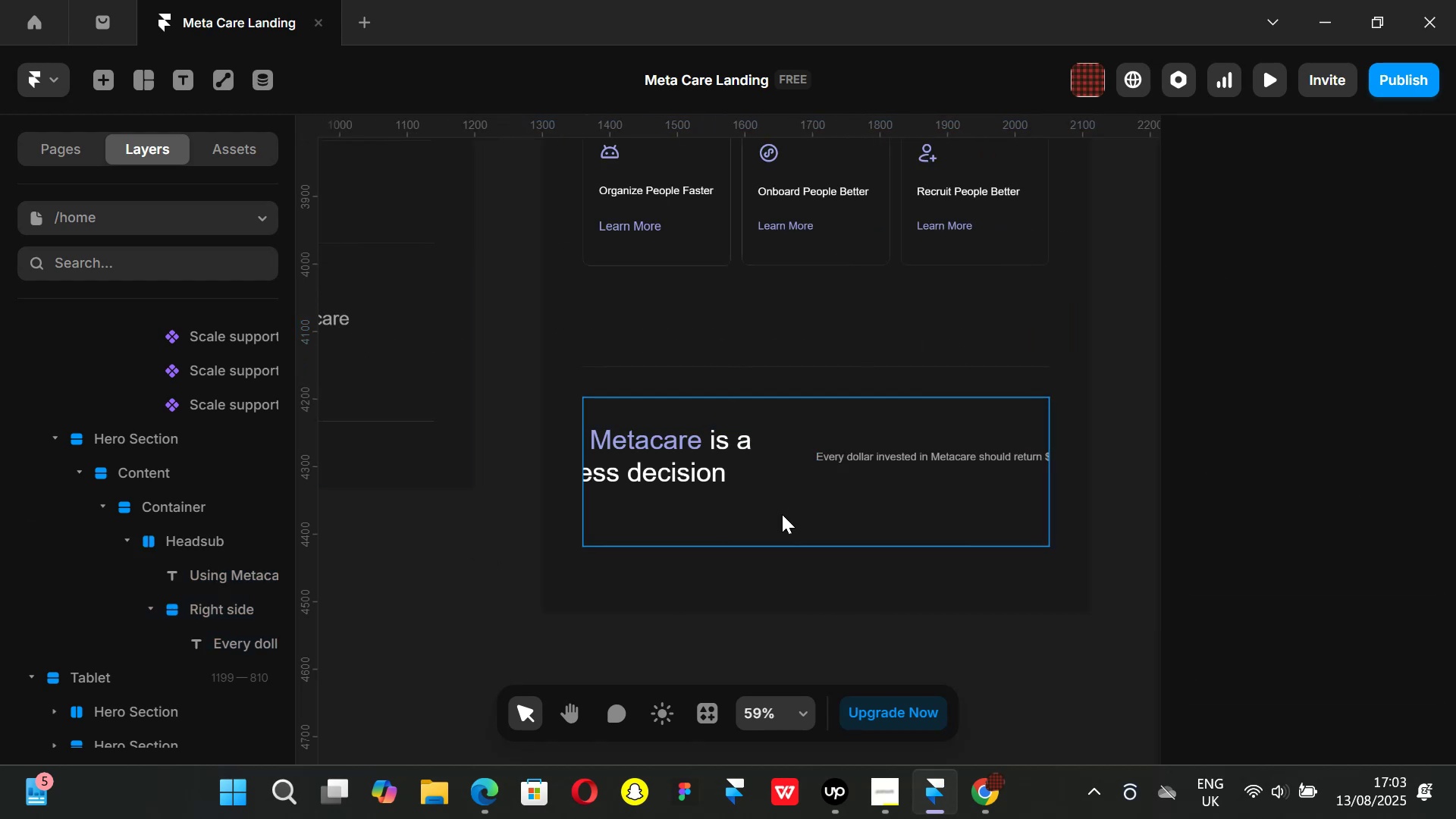 
hold_key(key=ShiftLeft, duration=1.51)
scroll: coordinate [705, 477], scroll_direction: up, amount: 3.0
 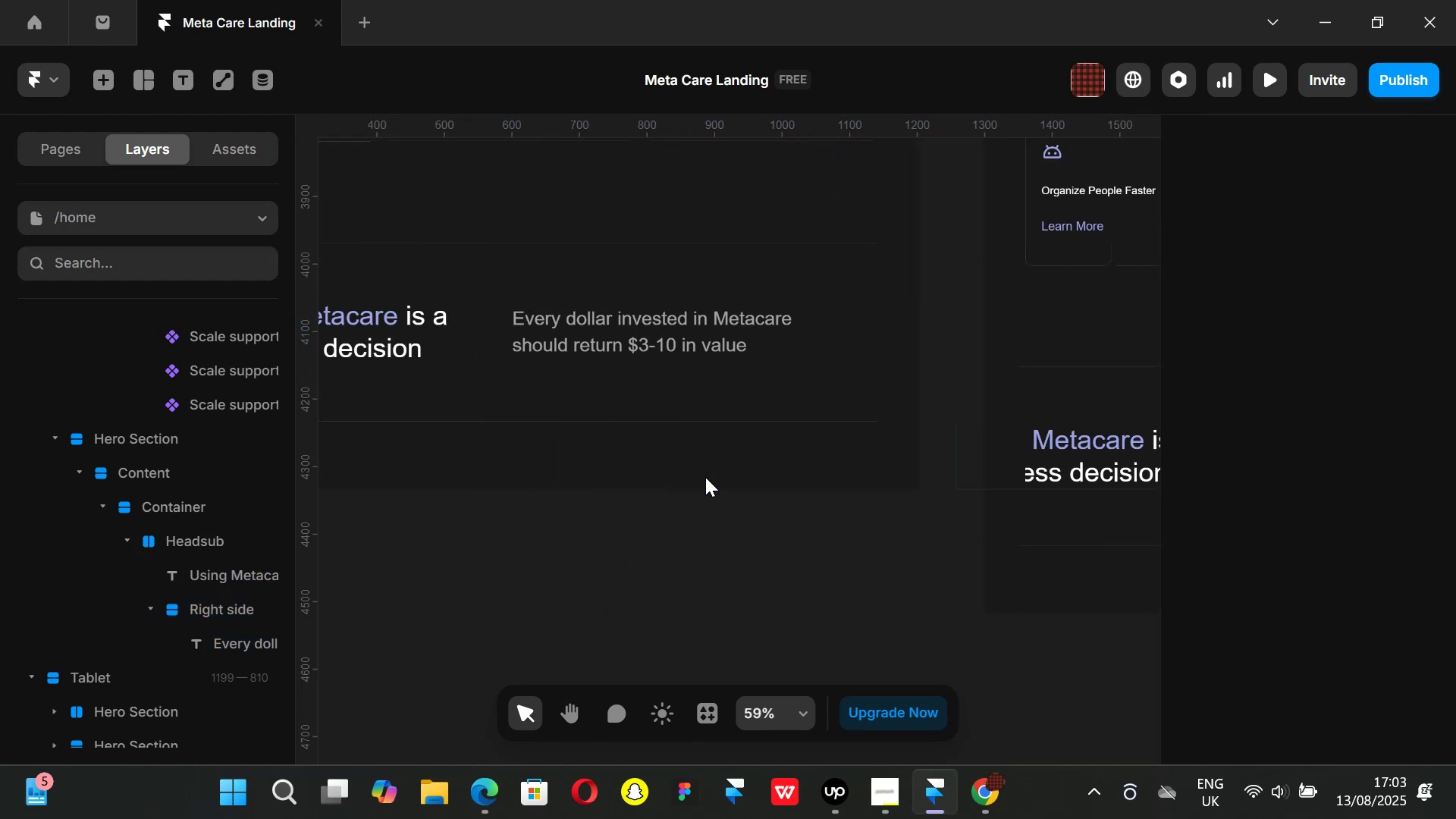 
key(Shift+ShiftLeft)
 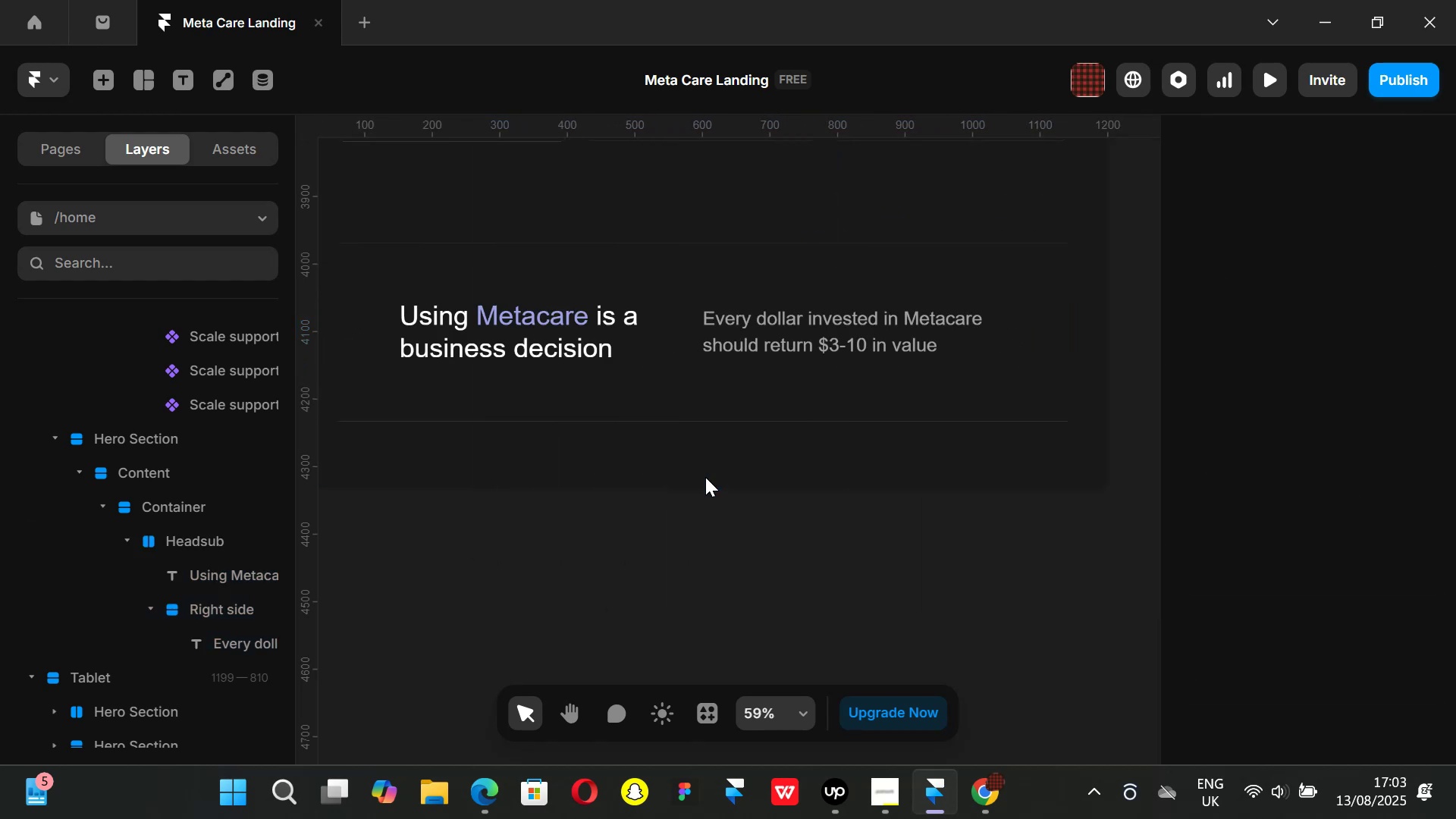 
key(Shift+ShiftLeft)
 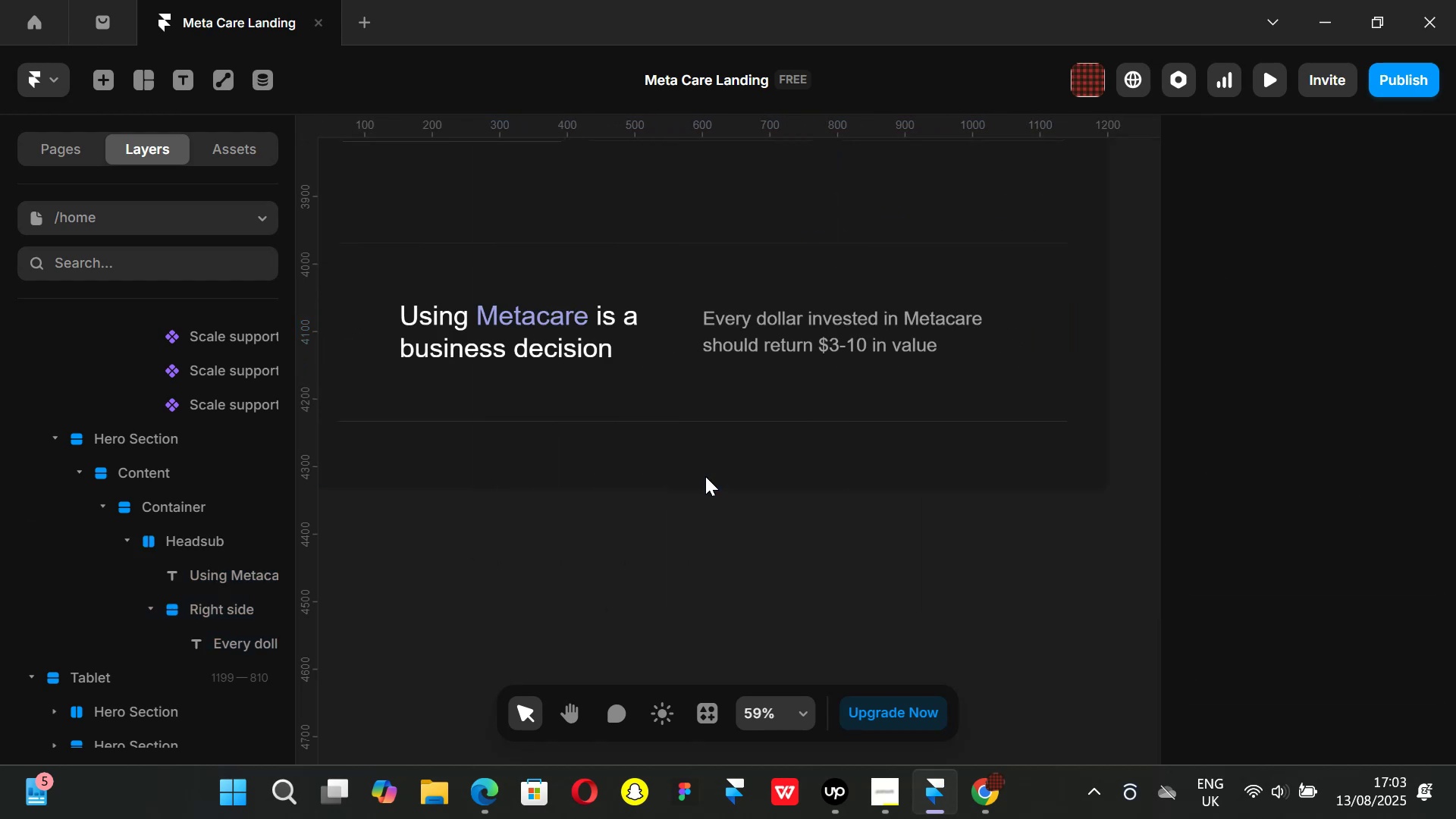 
key(Shift+ShiftLeft)
 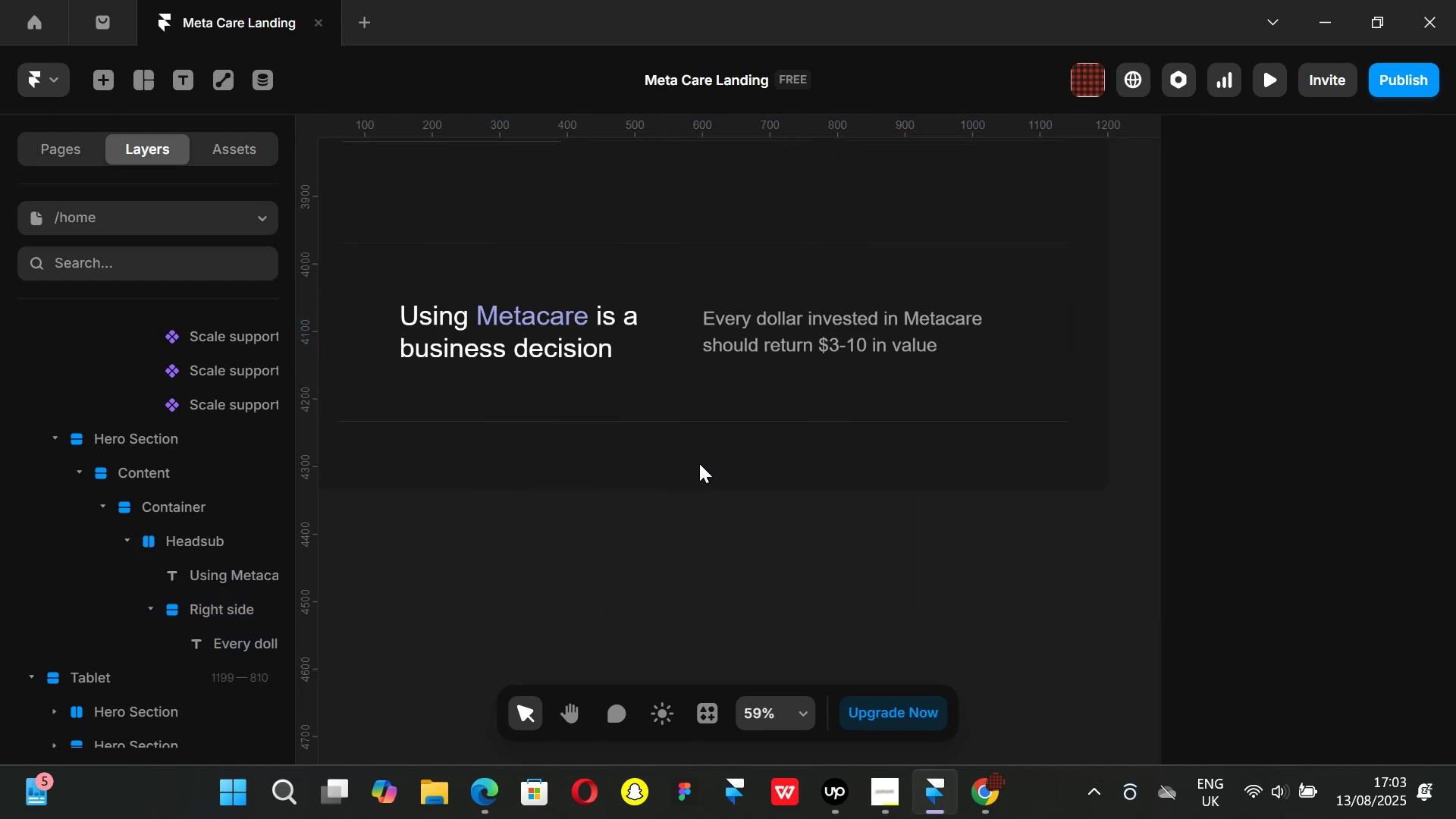 
key(Shift+ShiftLeft)
 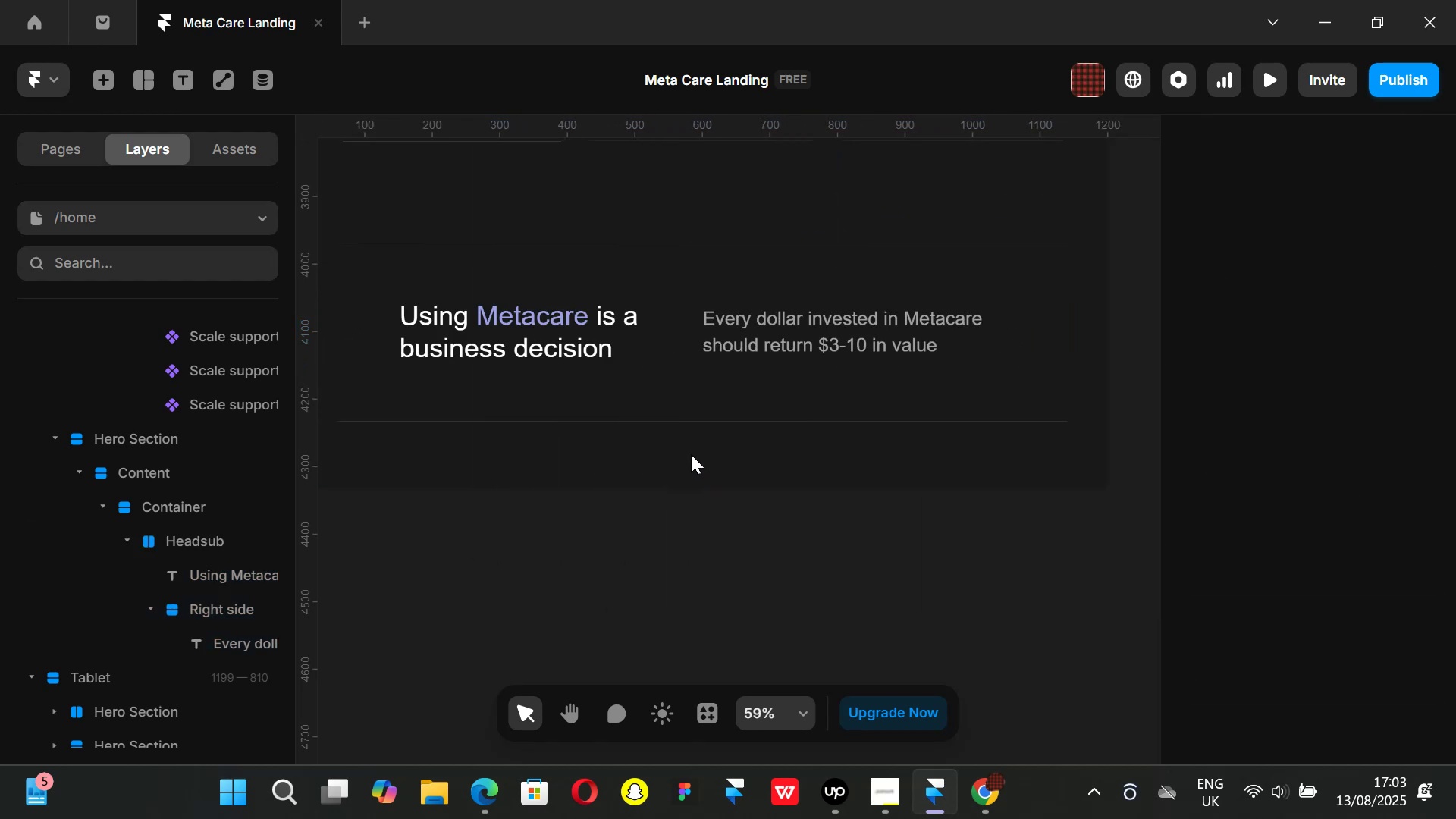 
key(Shift+ShiftLeft)
 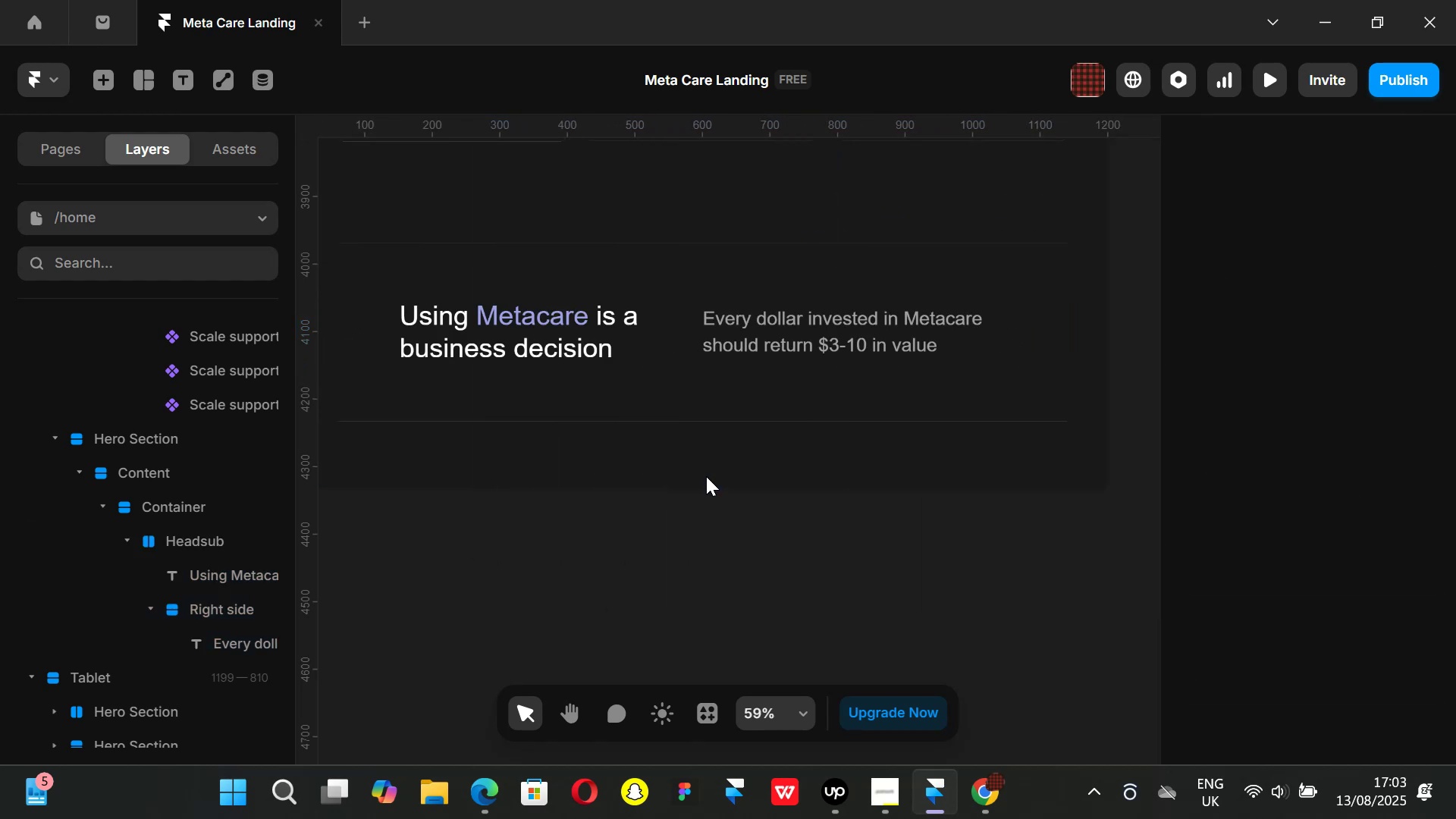 
key(Shift+ShiftLeft)
 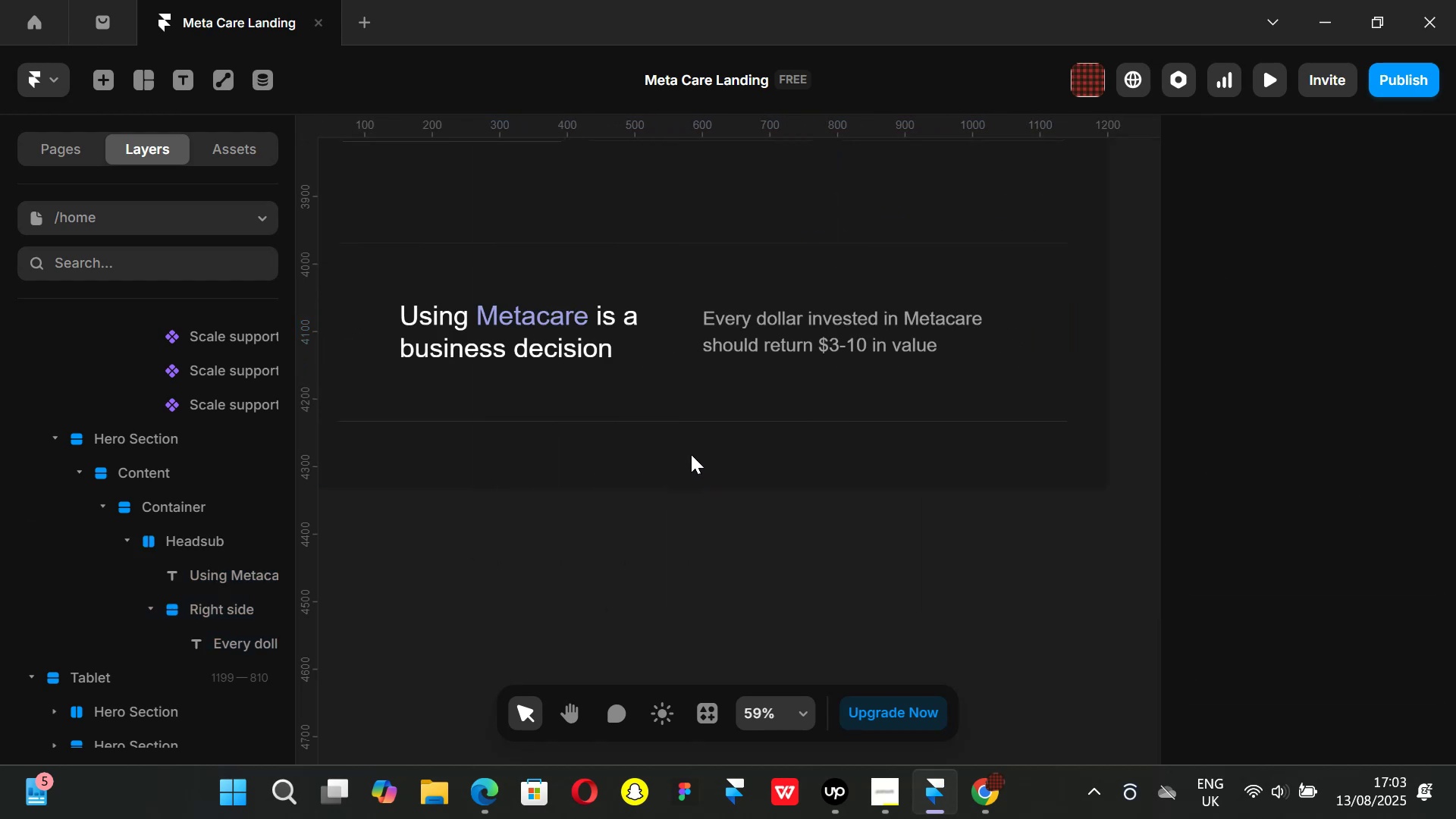 
key(Shift+ShiftLeft)
 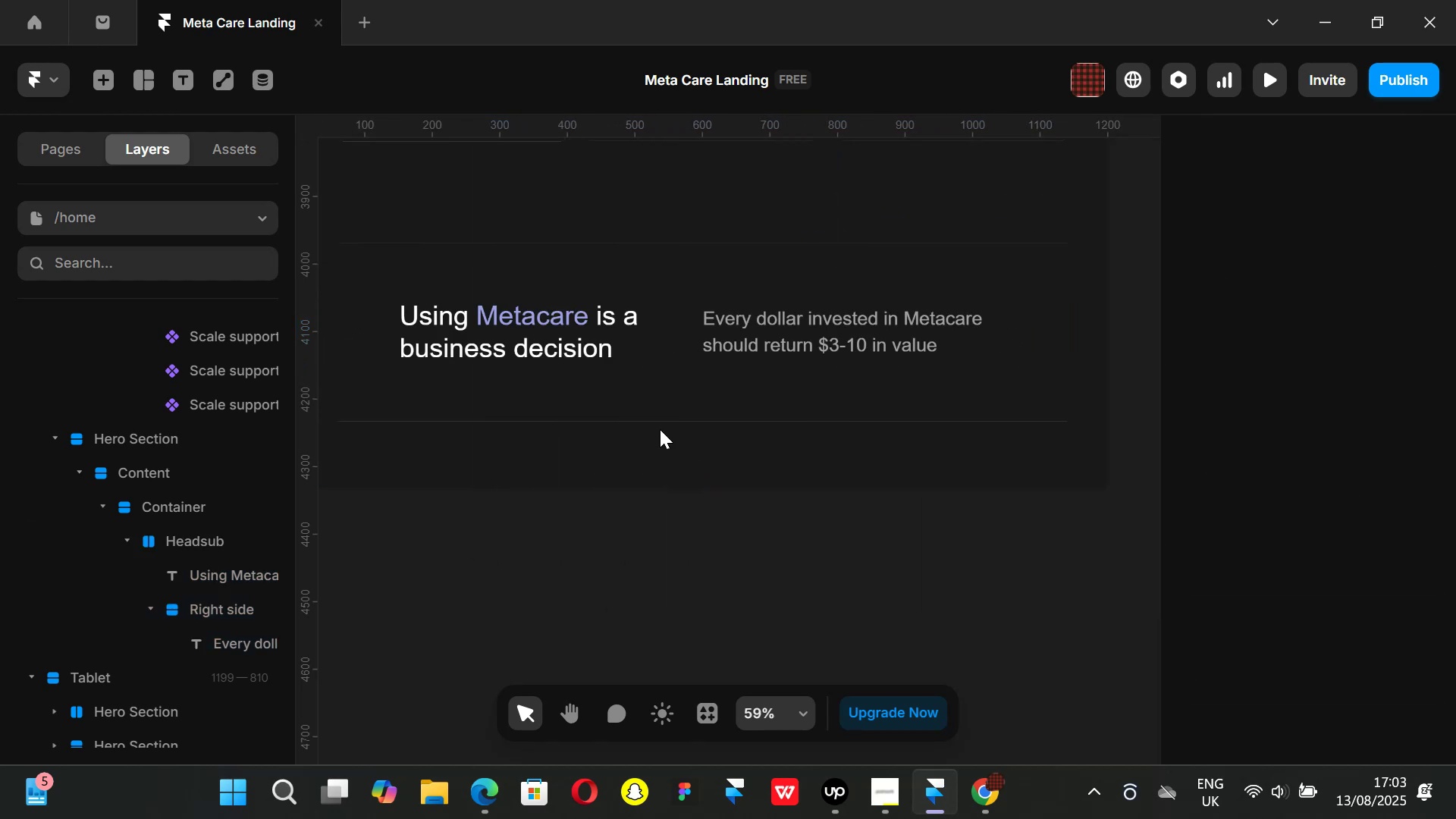 
key(Shift+ShiftLeft)
 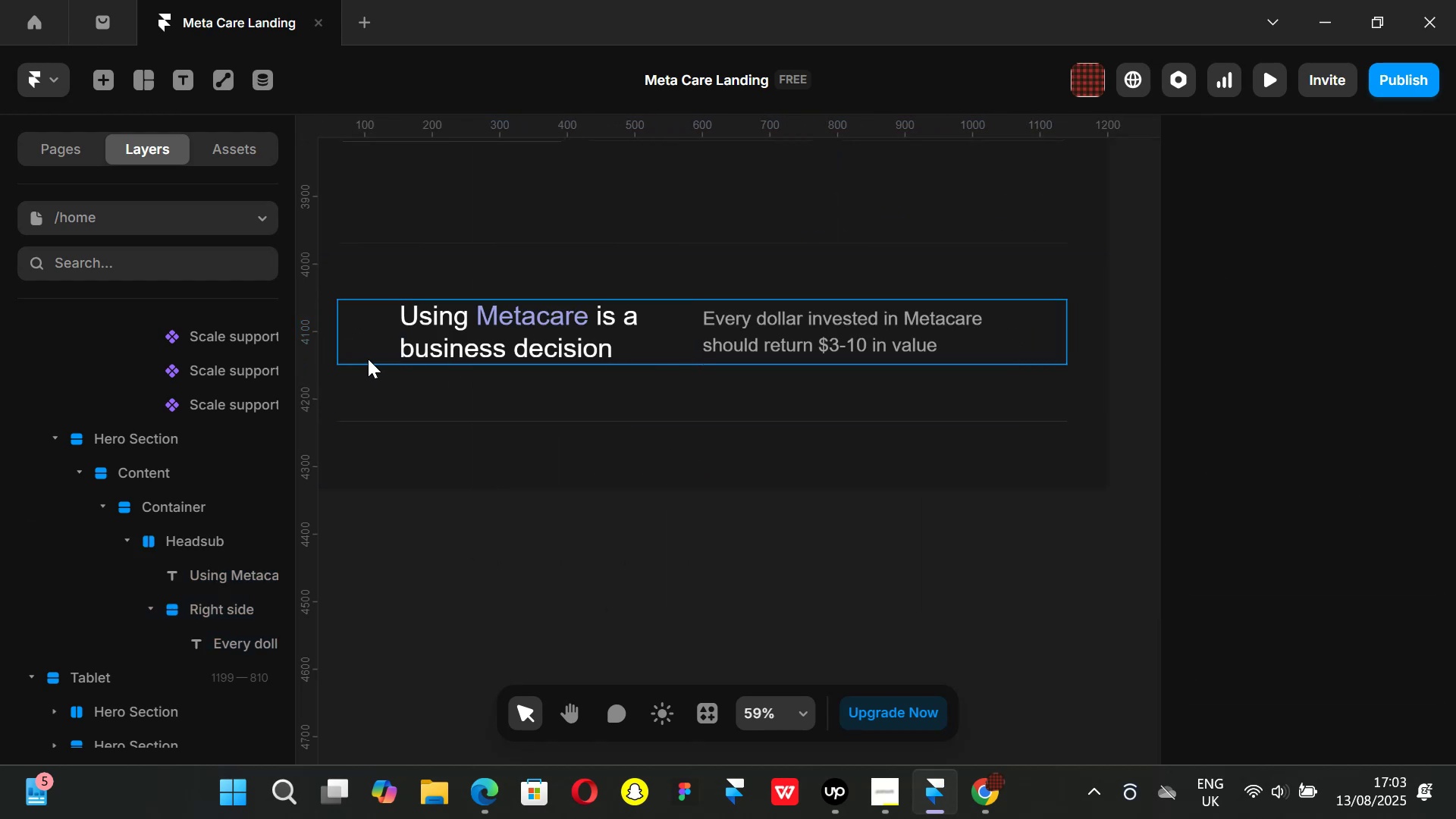 
left_click([367, 356])
 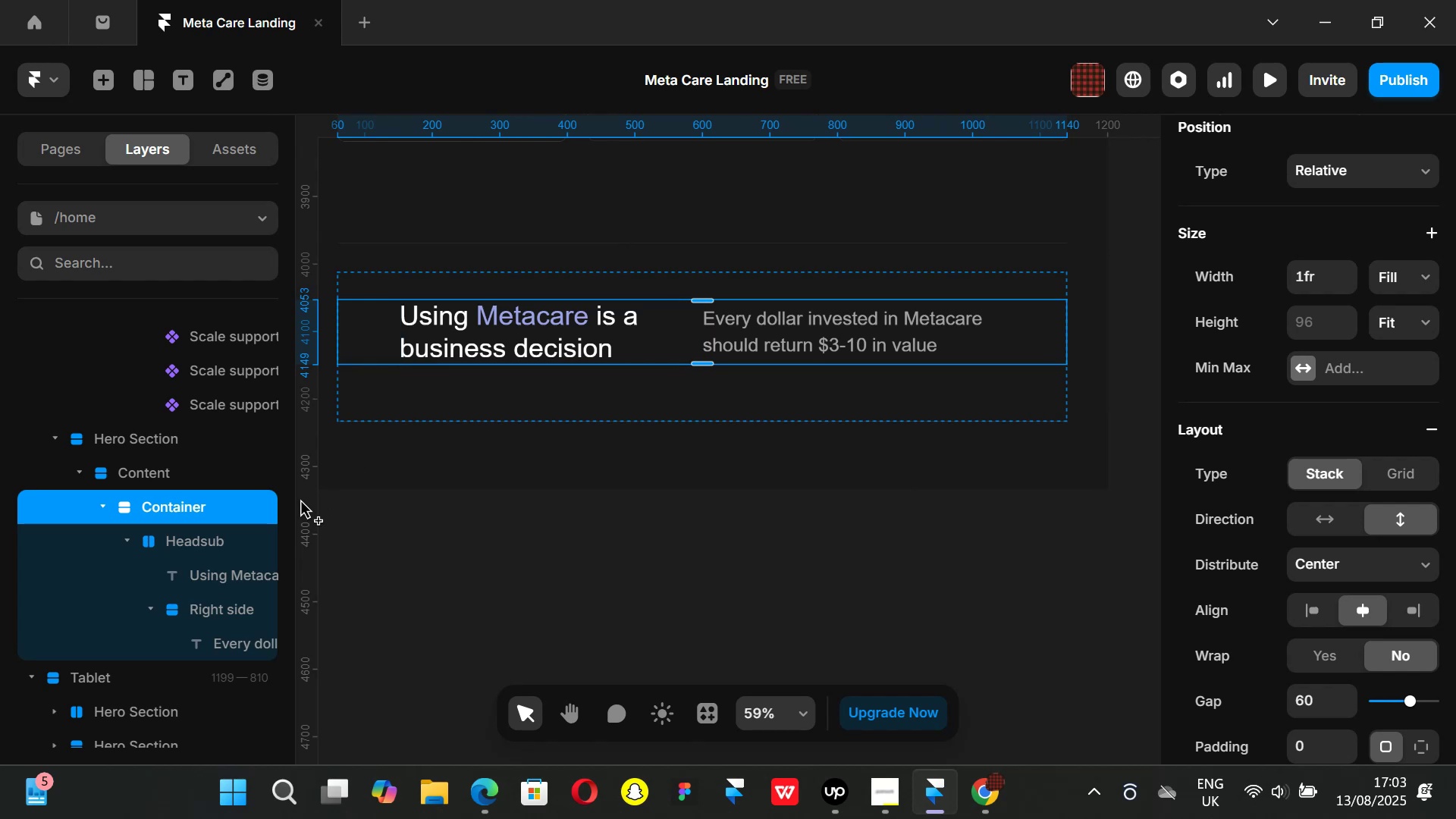 
left_click([208, 531])
 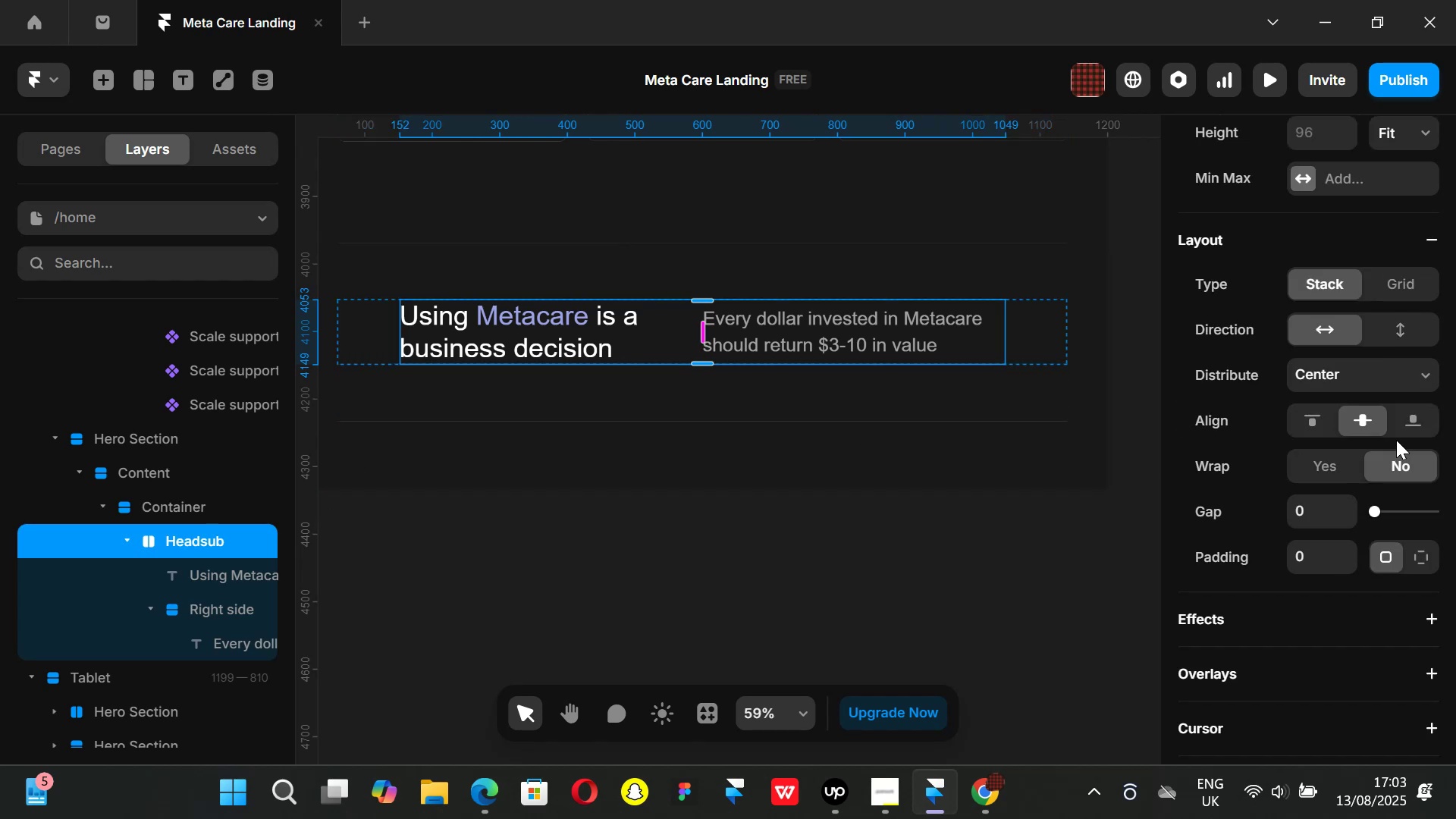 
scroll: coordinate [1413, 381], scroll_direction: up, amount: 1.0
 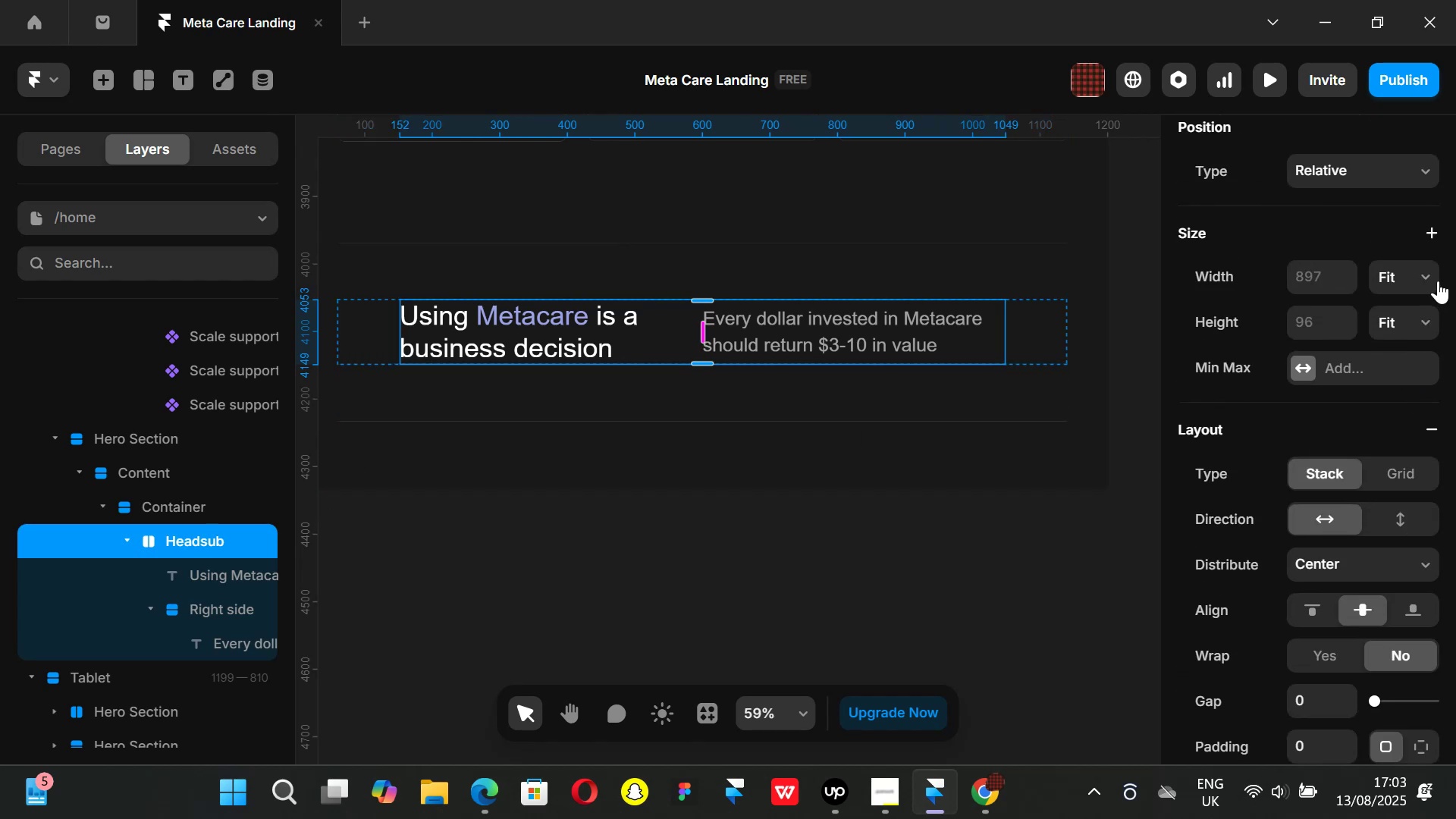 
left_click([1432, 275])
 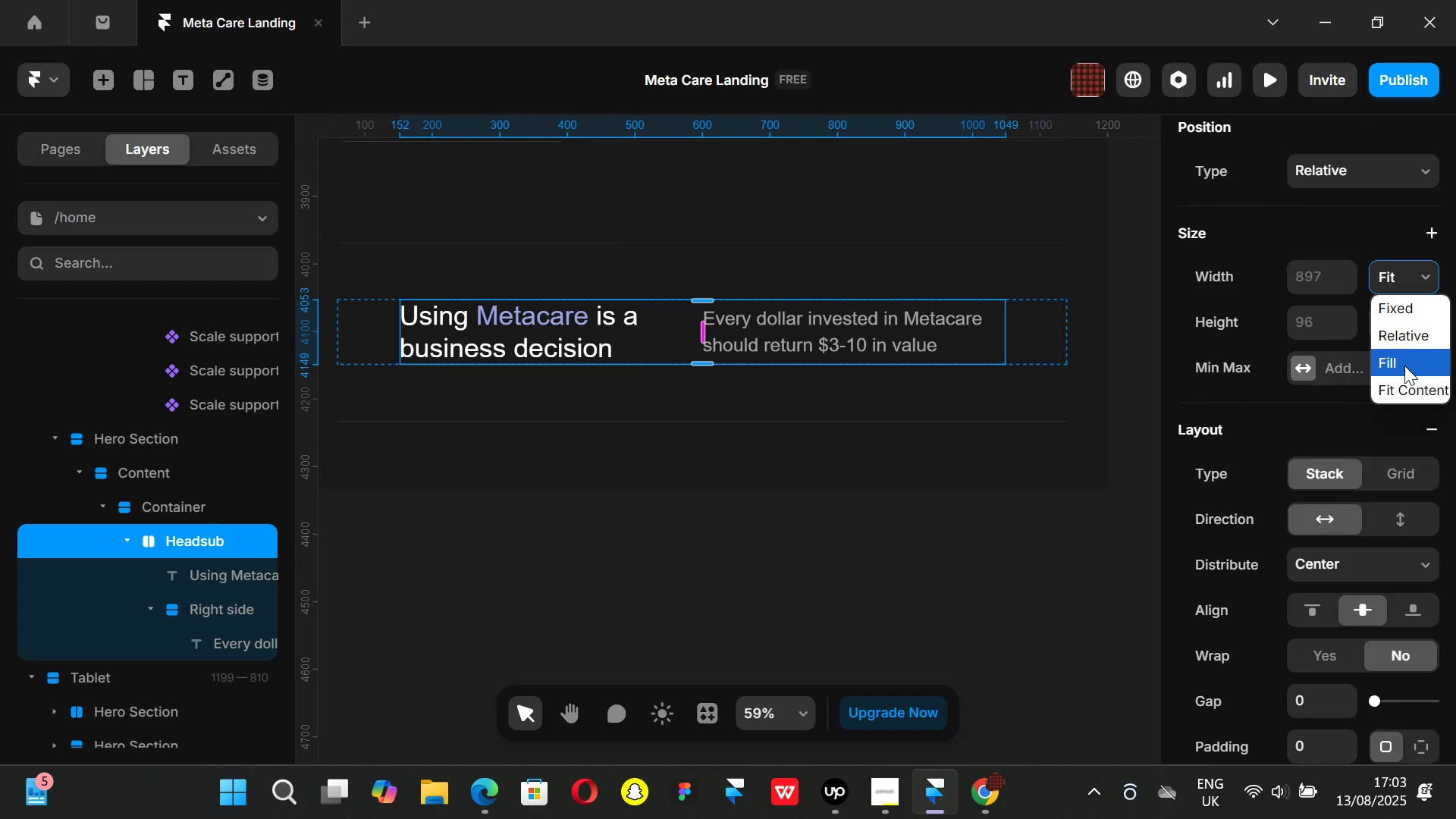 
left_click([1404, 364])
 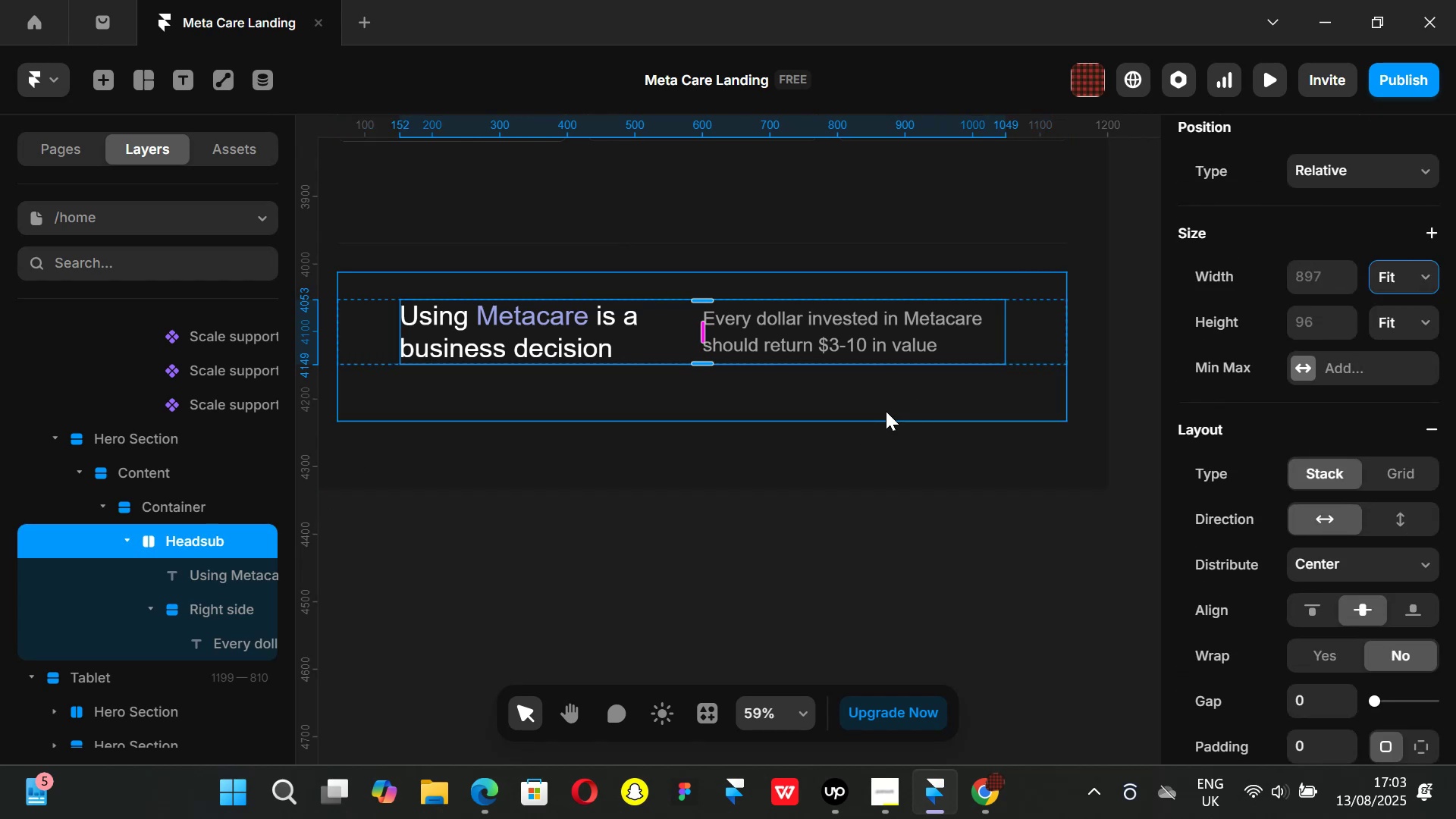 
hold_key(key=ShiftLeft, duration=1.36)
scroll: coordinate [867, 418], scroll_direction: down, amount: 9.0
 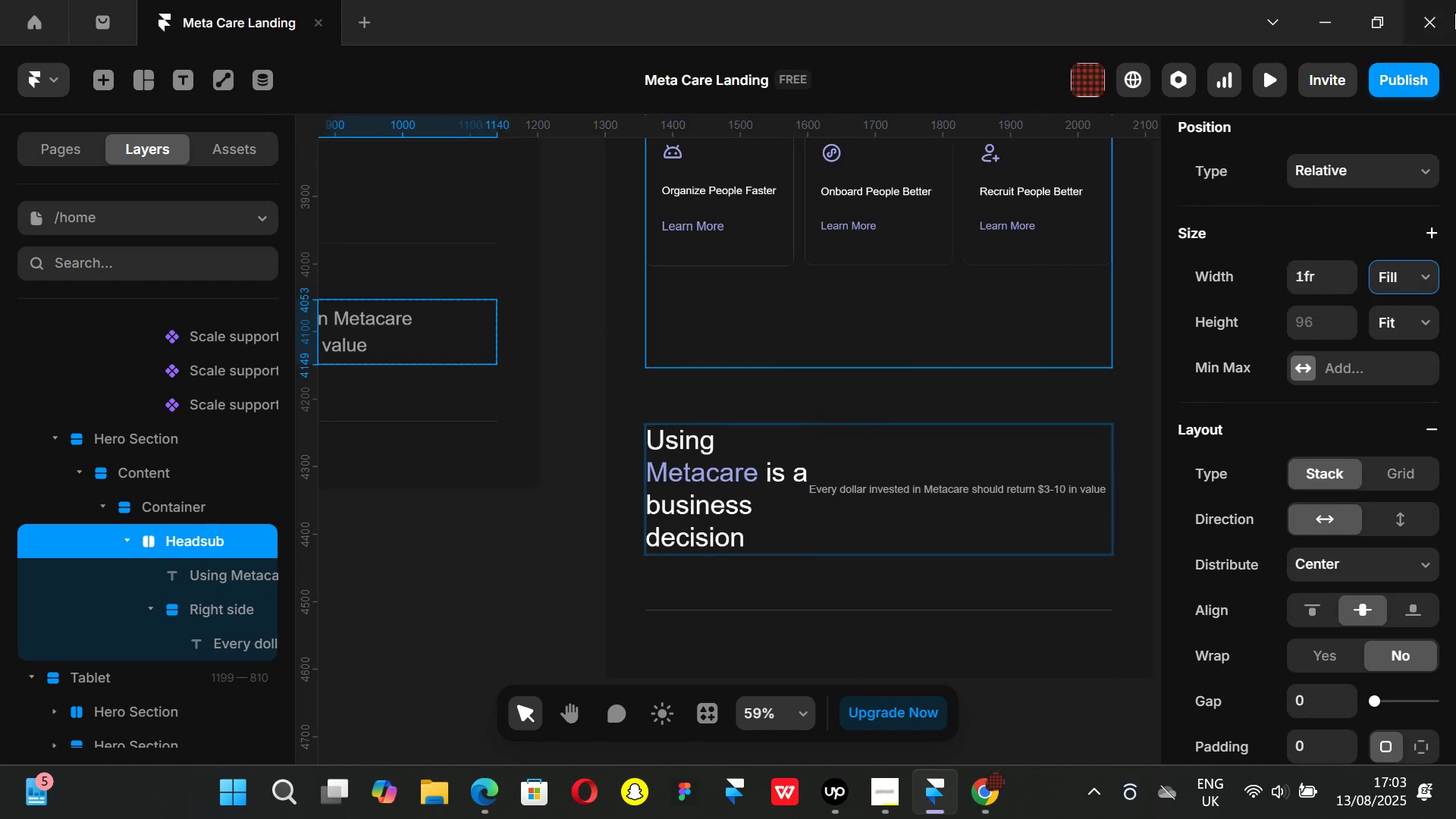 
hold_key(key=ShiftLeft, duration=1.51)
 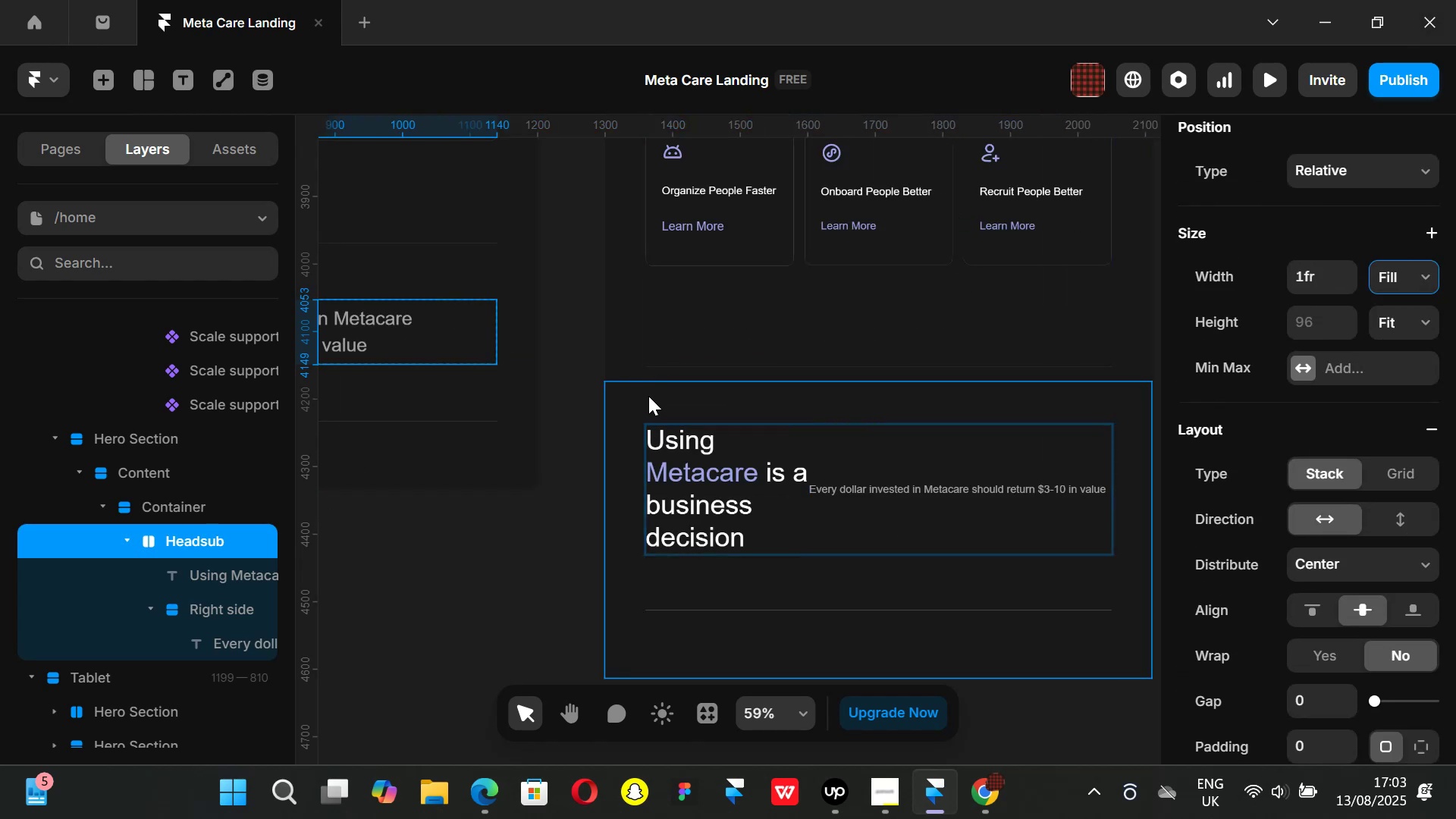 
hold_key(key=ShiftLeft, duration=0.83)
 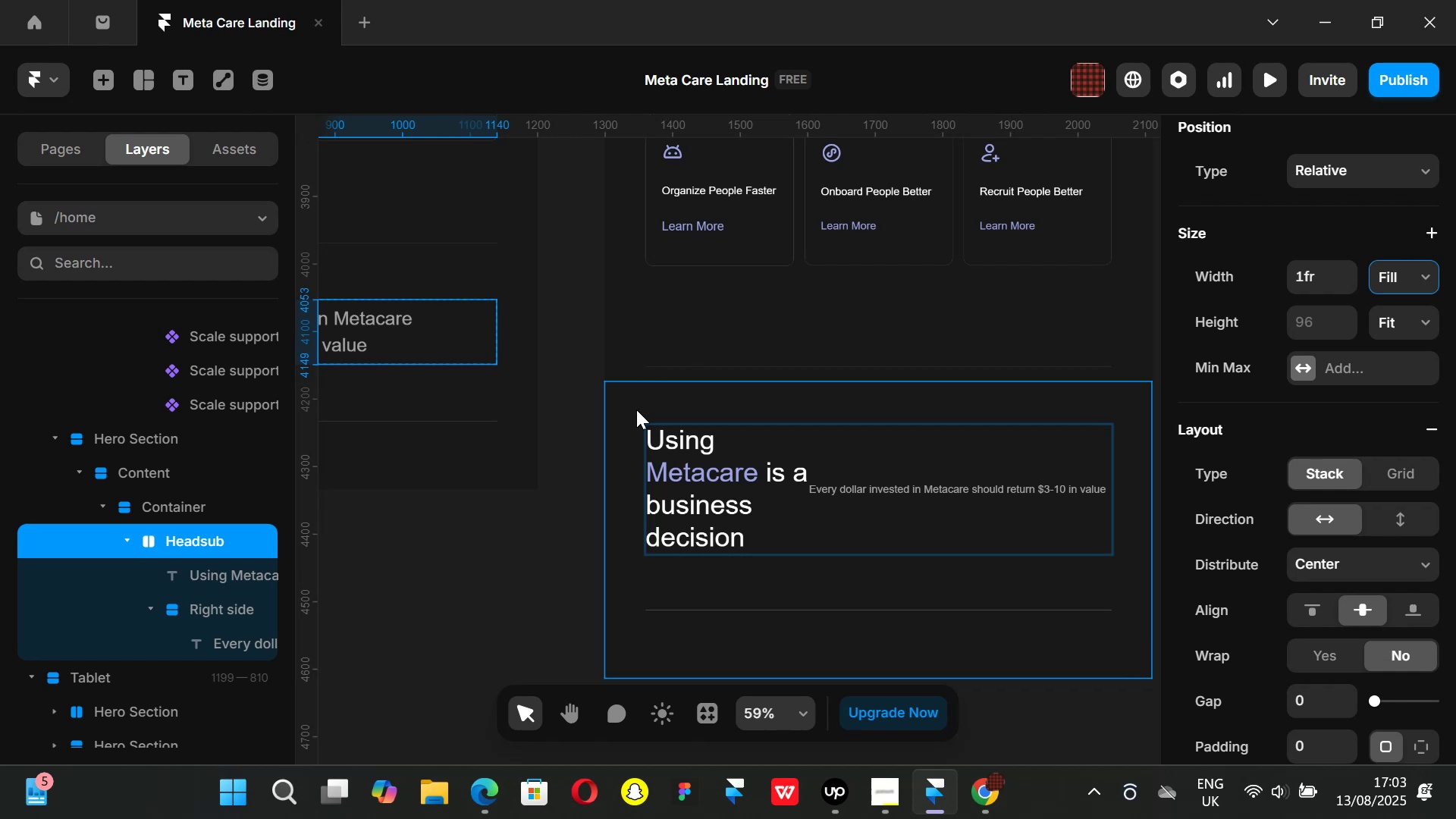 
hold_key(key=ShiftLeft, duration=1.51)
scroll: coordinate [636, 410], scroll_direction: down, amount: 1.0
 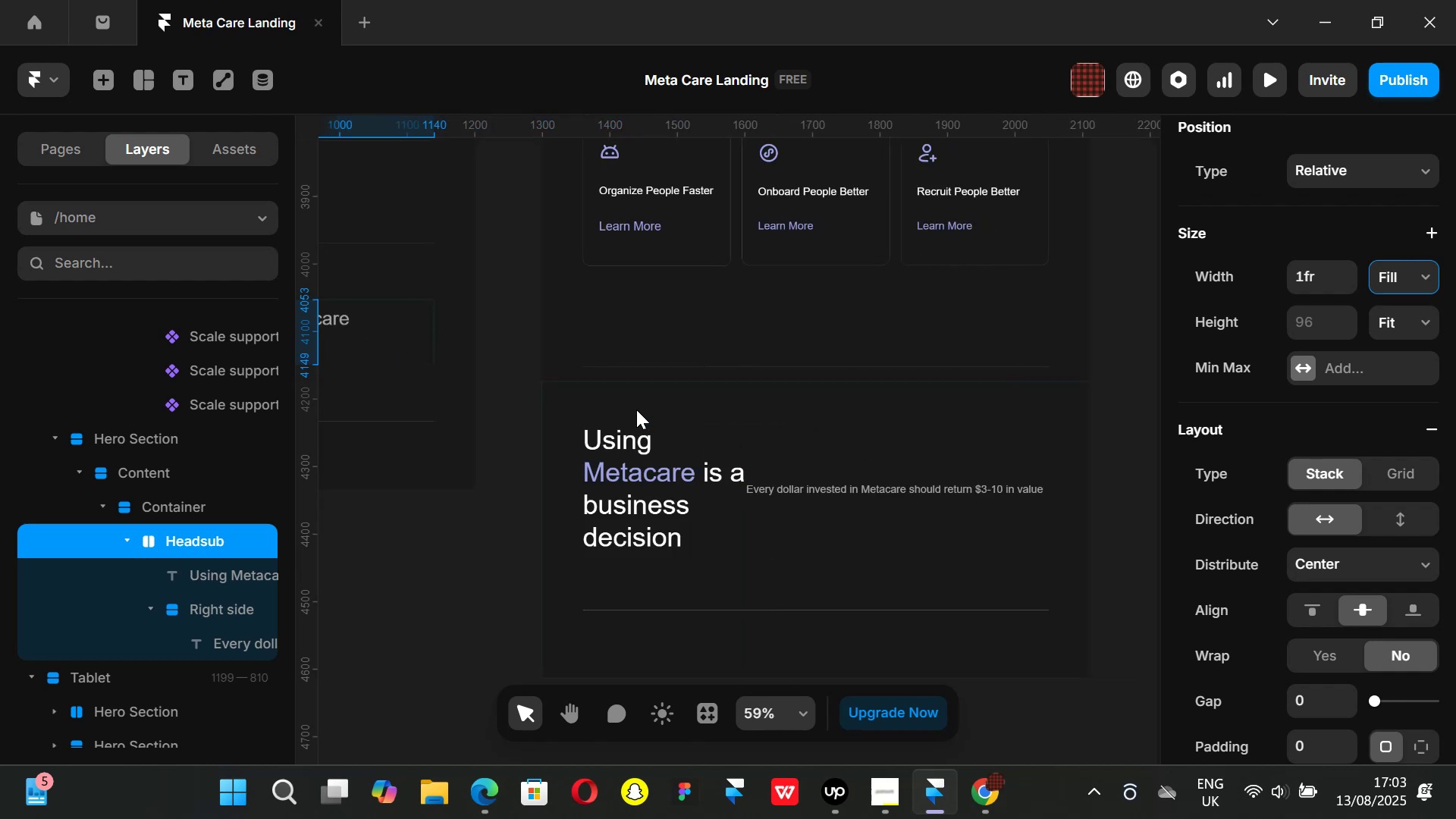 
scroll: coordinate [636, 410], scroll_direction: up, amount: 10.0
 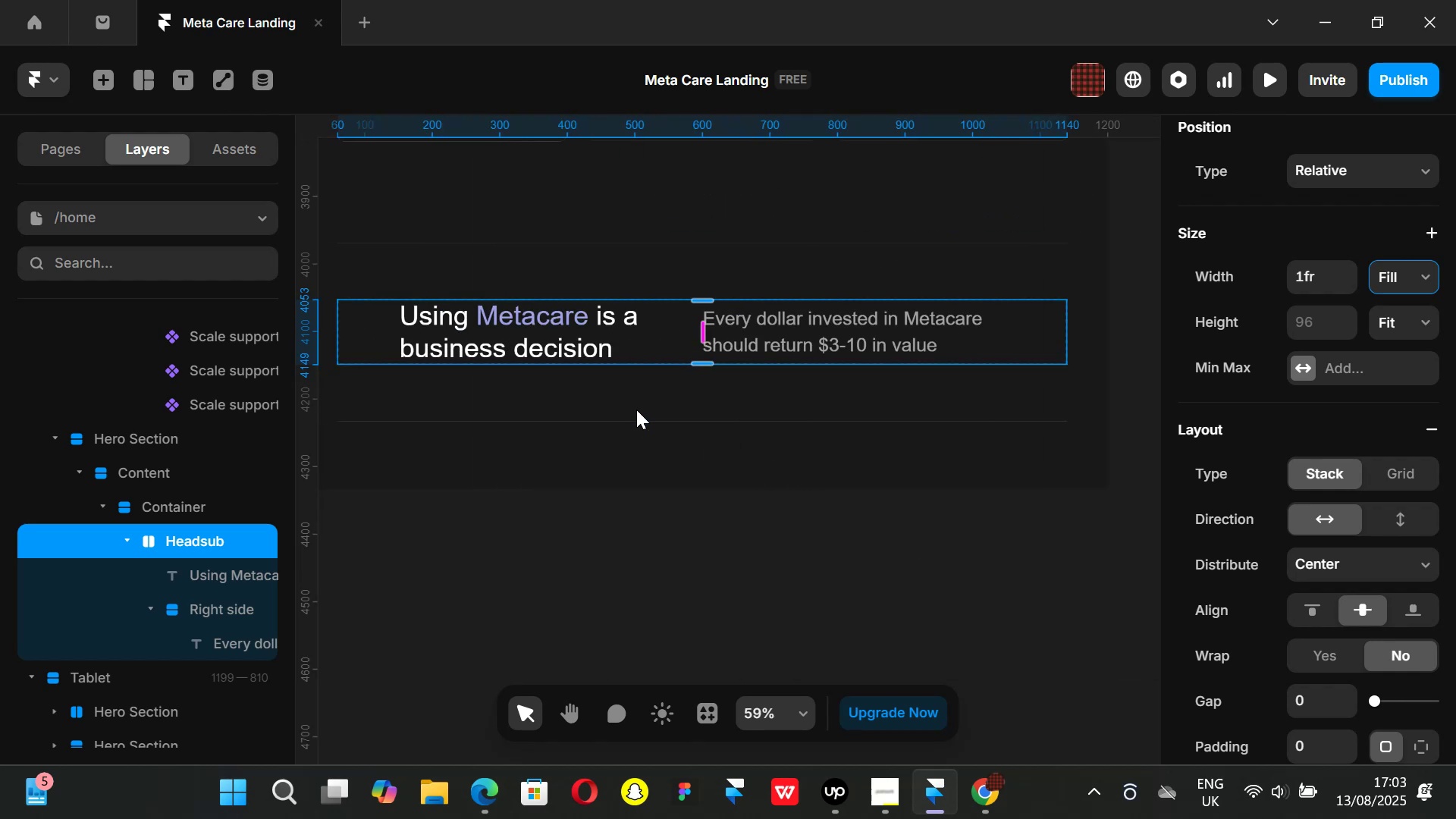 
hold_key(key=ShiftLeft, duration=1.19)
 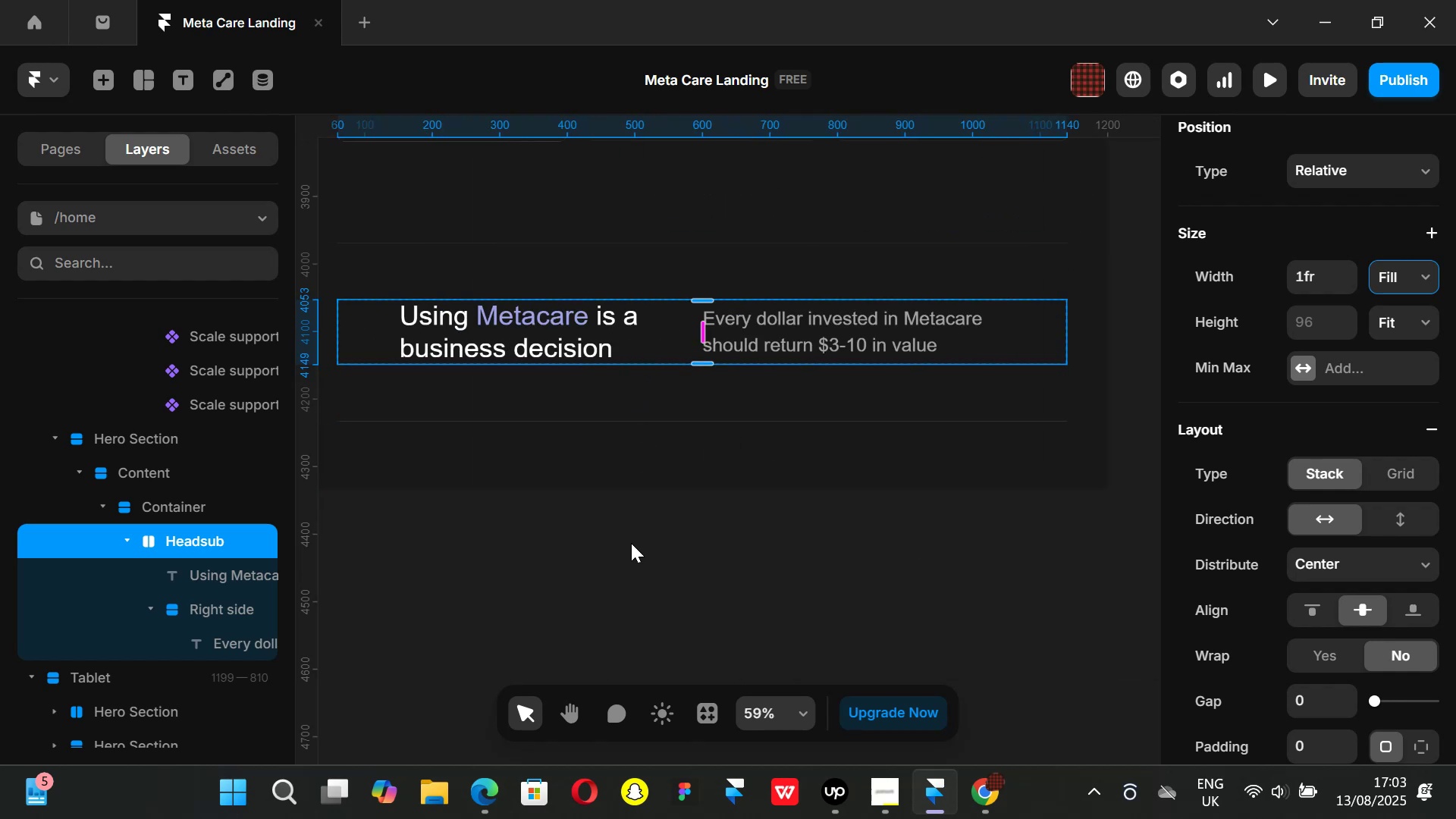 
left_click([602, 619])
 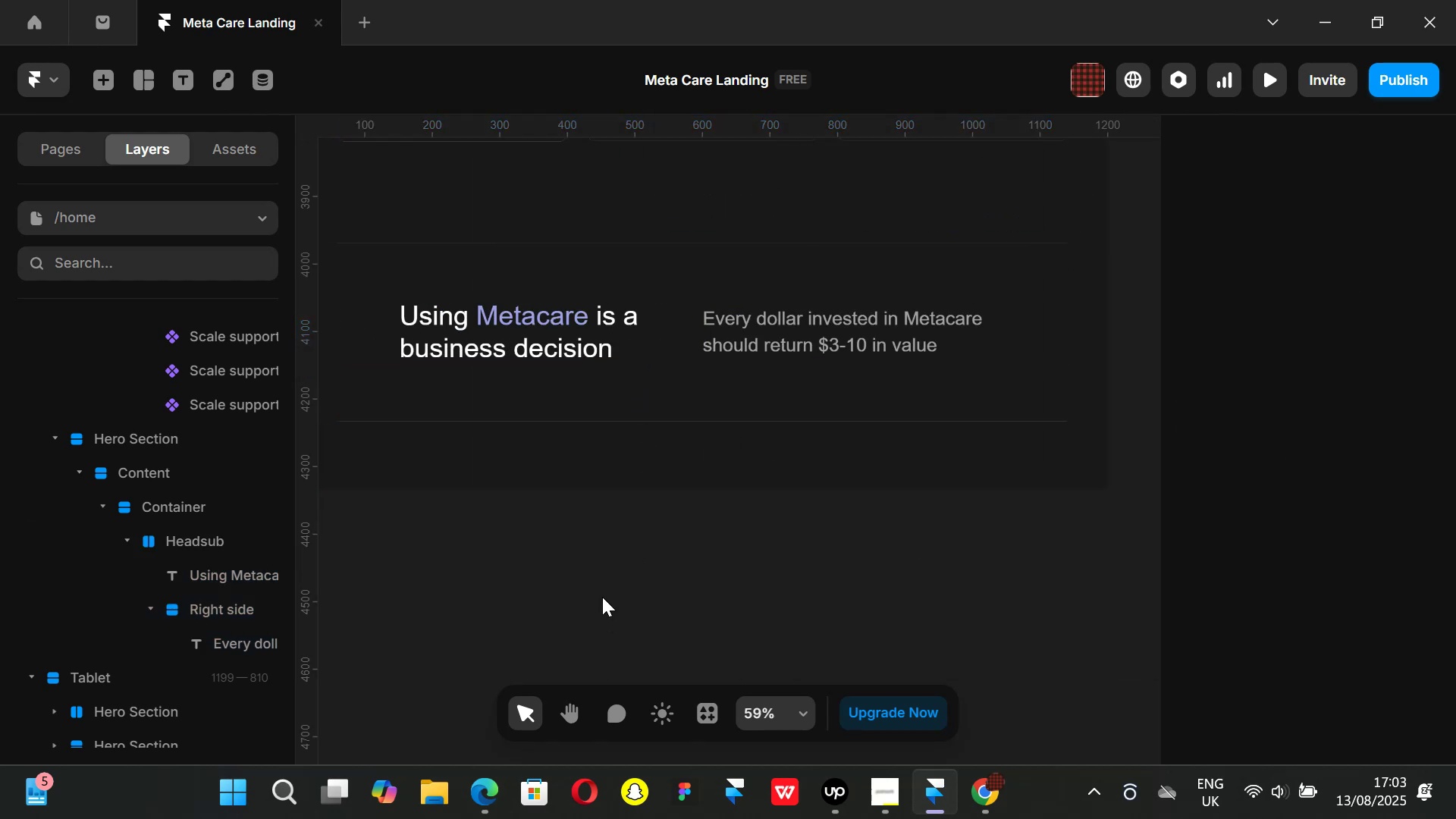 
hold_key(key=ShiftLeft, duration=1.51)
scroll: coordinate [598, 562], scroll_direction: up, amount: 2.0
 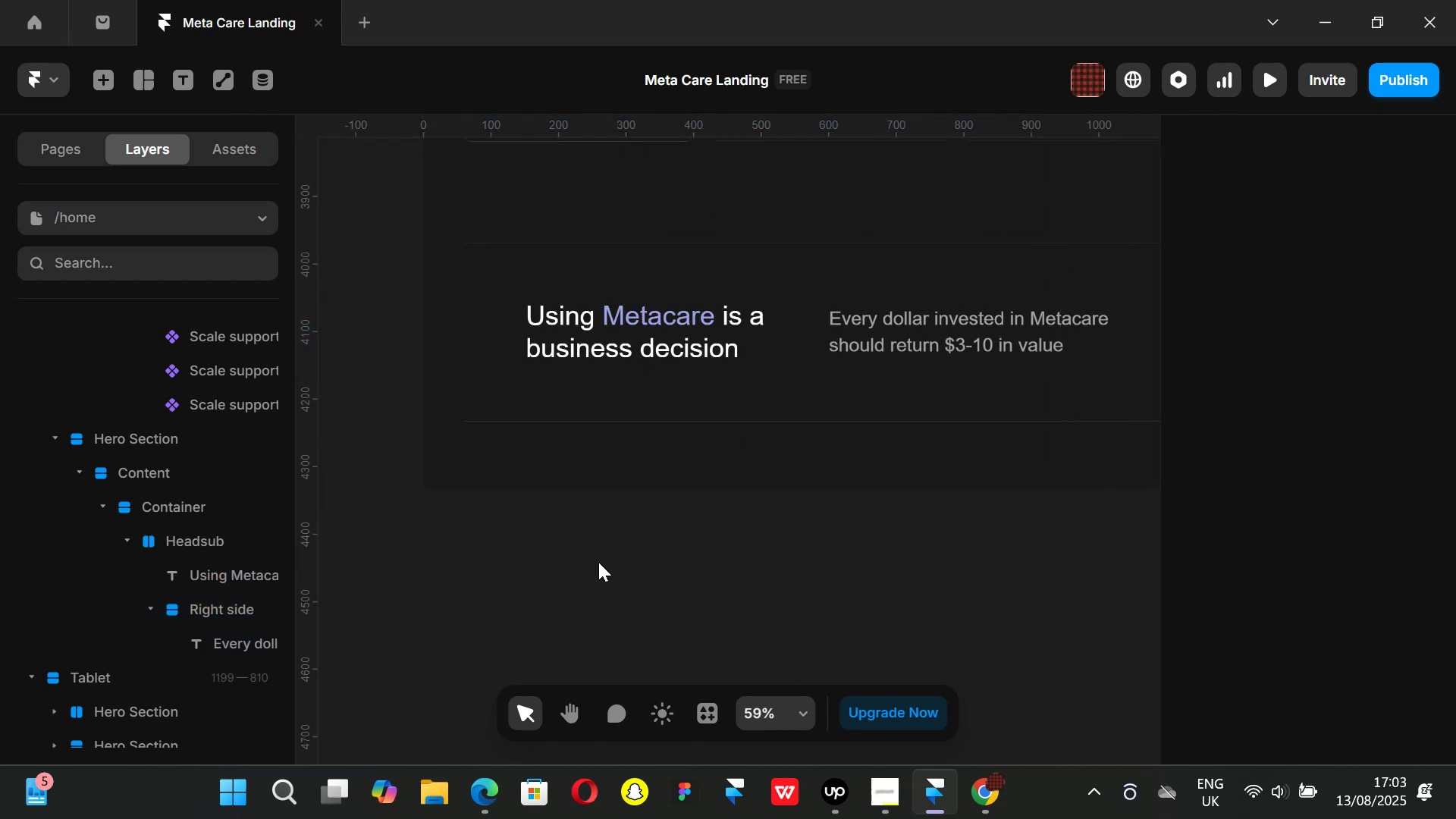 
scroll: coordinate [598, 562], scroll_direction: down, amount: 3.0
 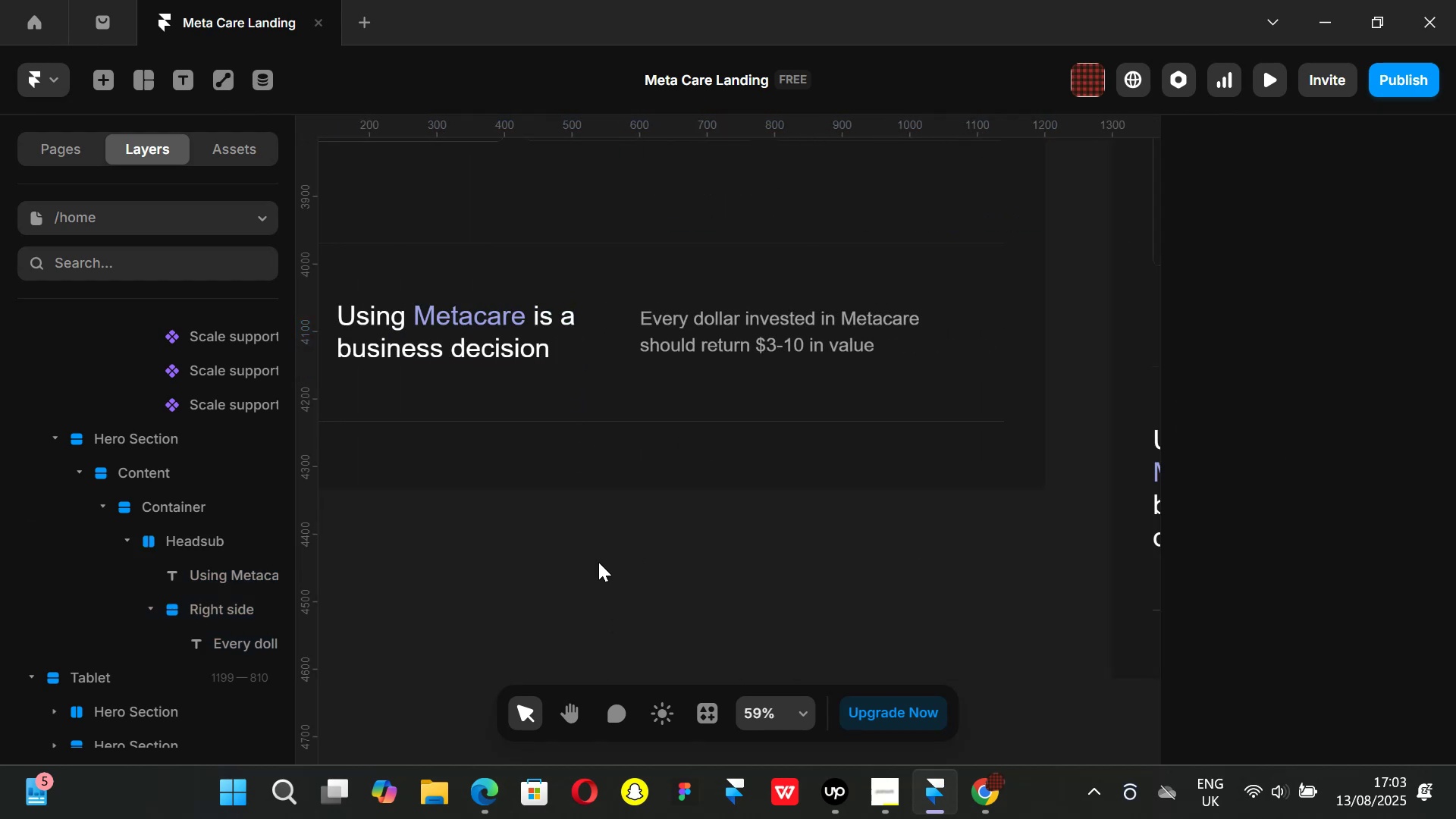 
hold_key(key=ShiftLeft, duration=1.51)
scroll: coordinate [598, 562], scroll_direction: up, amount: 3.0
 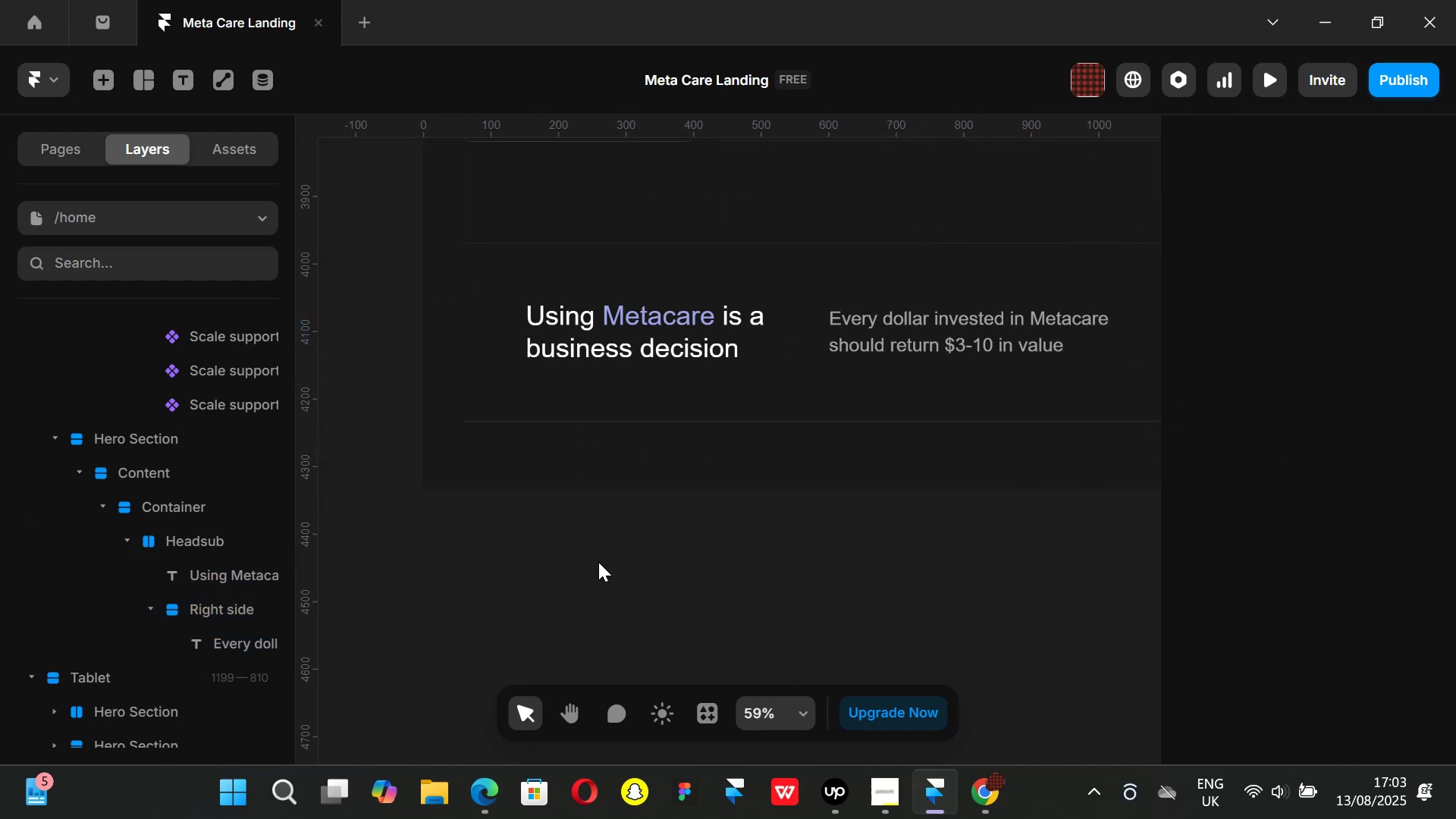 
hold_key(key=ShiftLeft, duration=0.92)
scroll: coordinate [598, 562], scroll_direction: down, amount: 2.0
 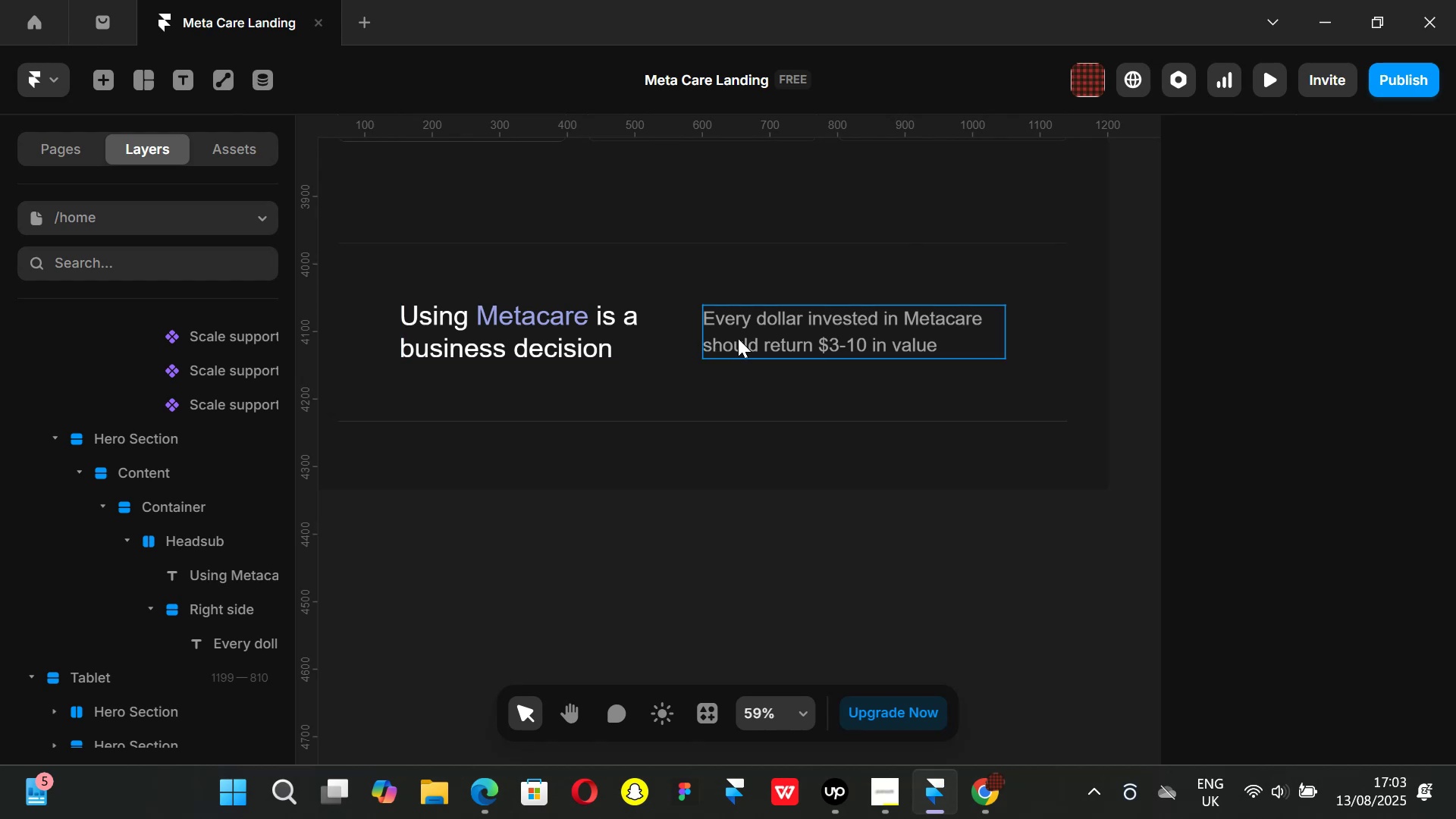 
left_click([184, 536])
 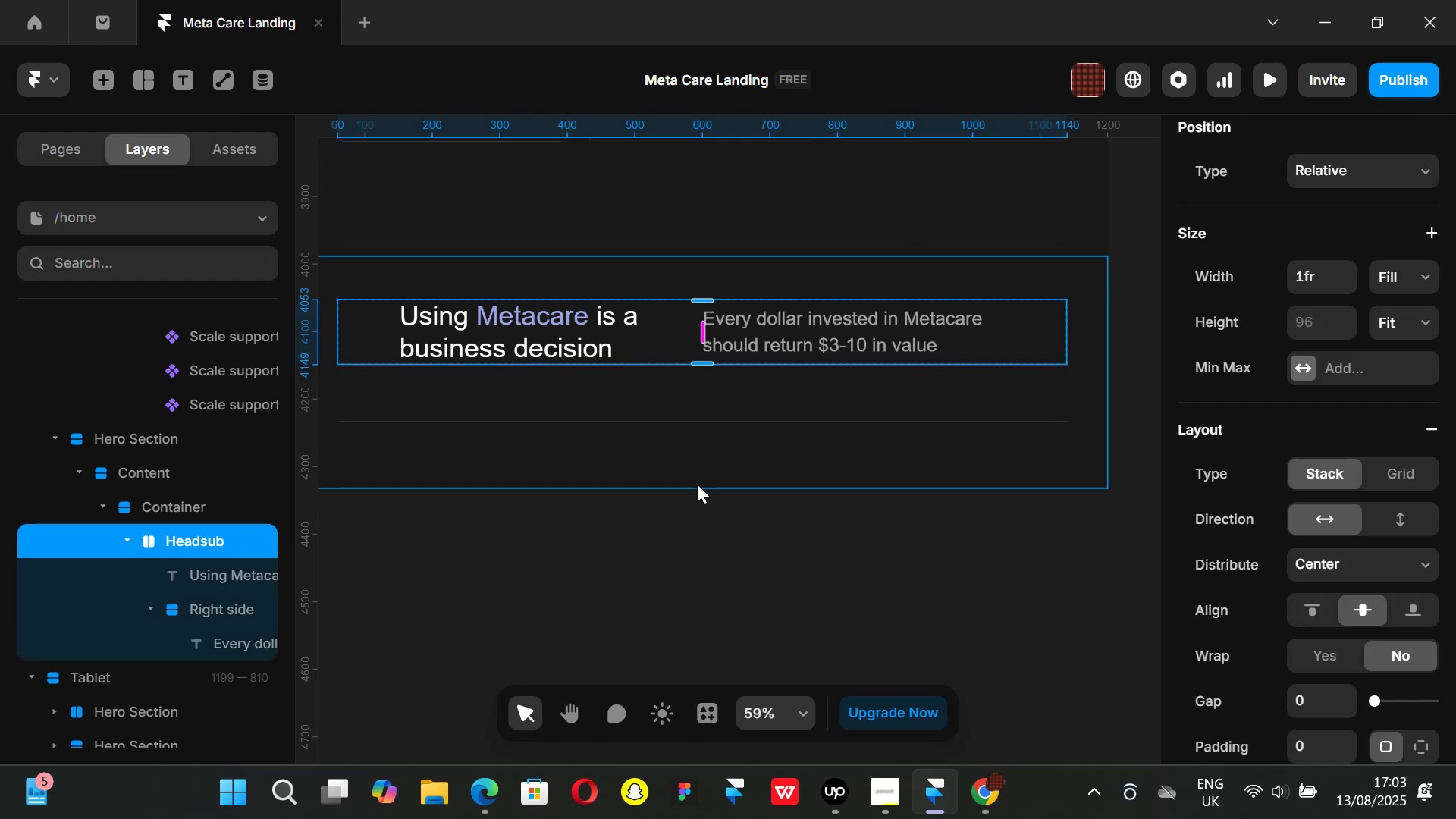 
hold_key(key=ShiftLeft, duration=1.51)
scroll: coordinate [700, 511], scroll_direction: up, amount: 1.0
 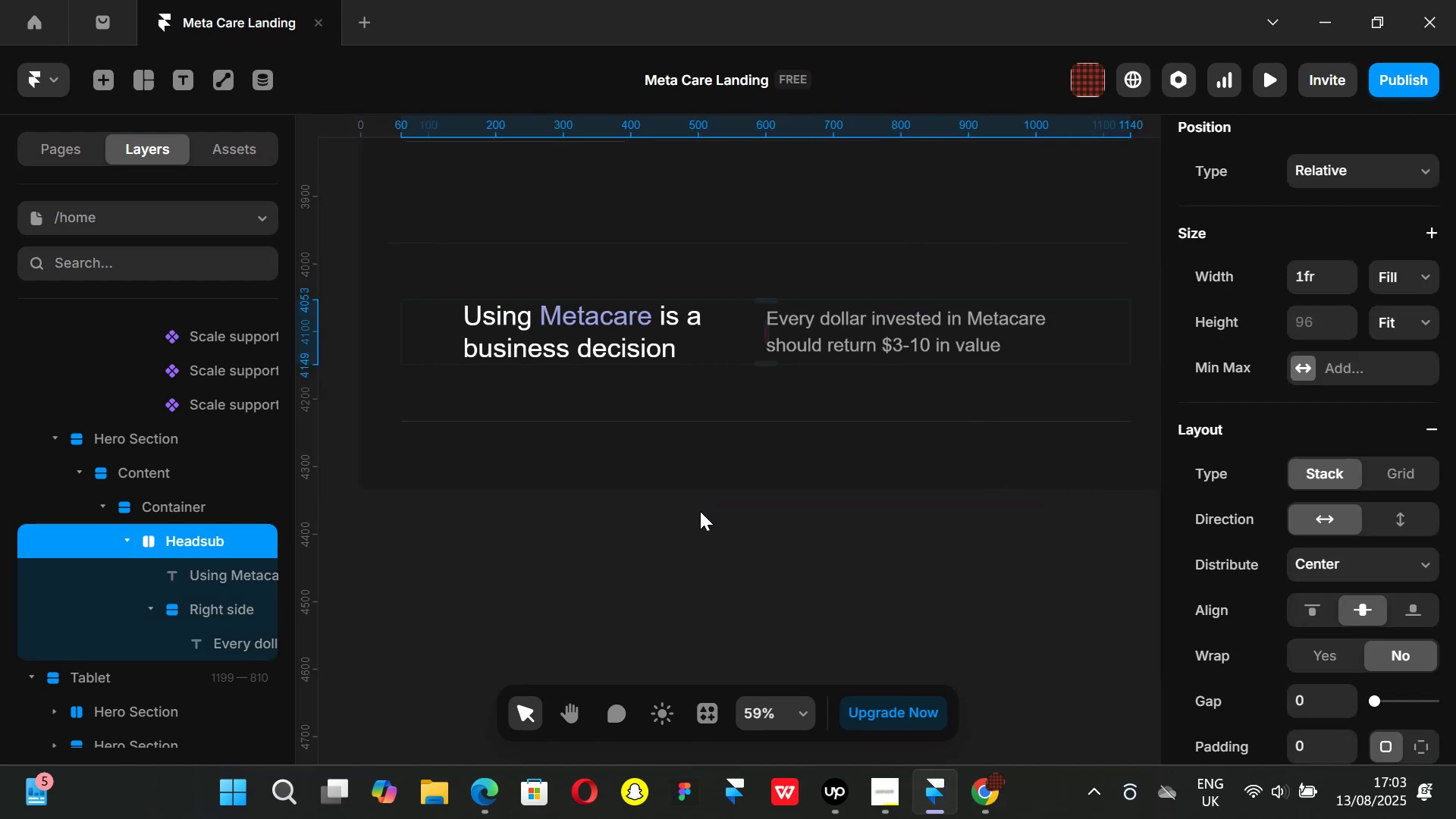 
hold_key(key=ShiftLeft, duration=0.58)
 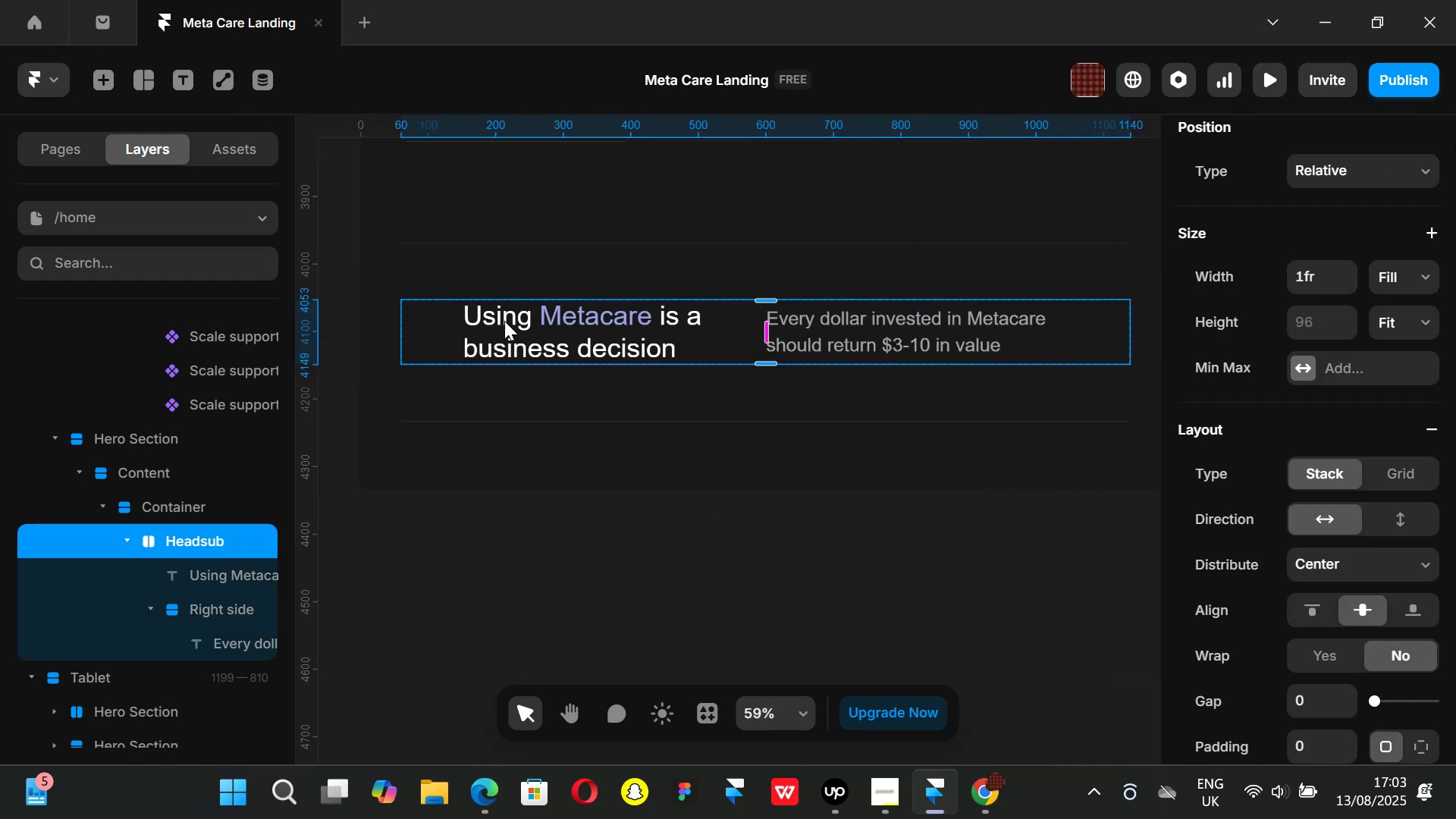 
hold_key(key=ShiftLeft, duration=1.42)
scroll: coordinate [685, 447], scroll_direction: down, amount: 59.0
 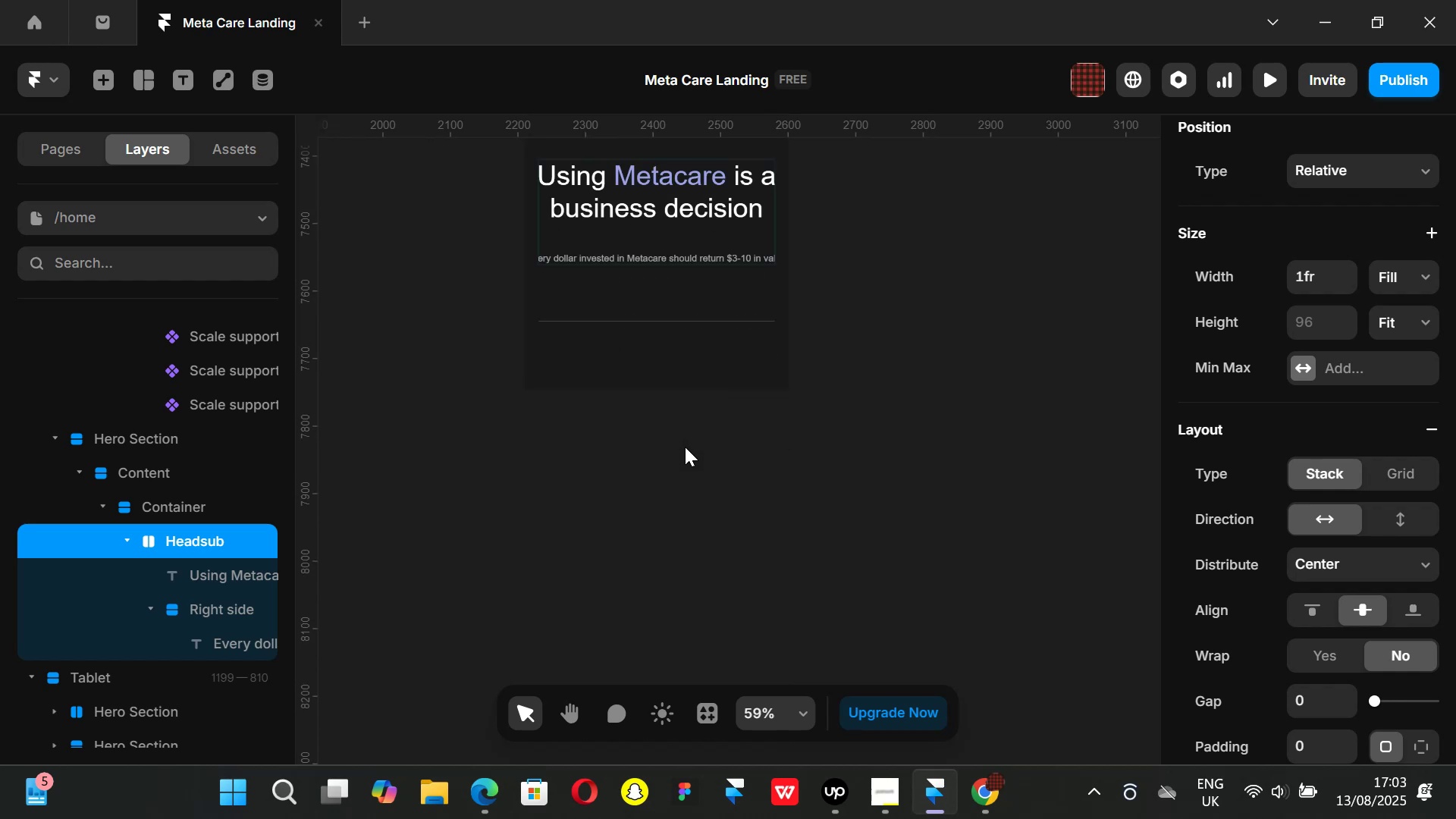 
scroll: coordinate [685, 447], scroll_direction: up, amount: 2.0
 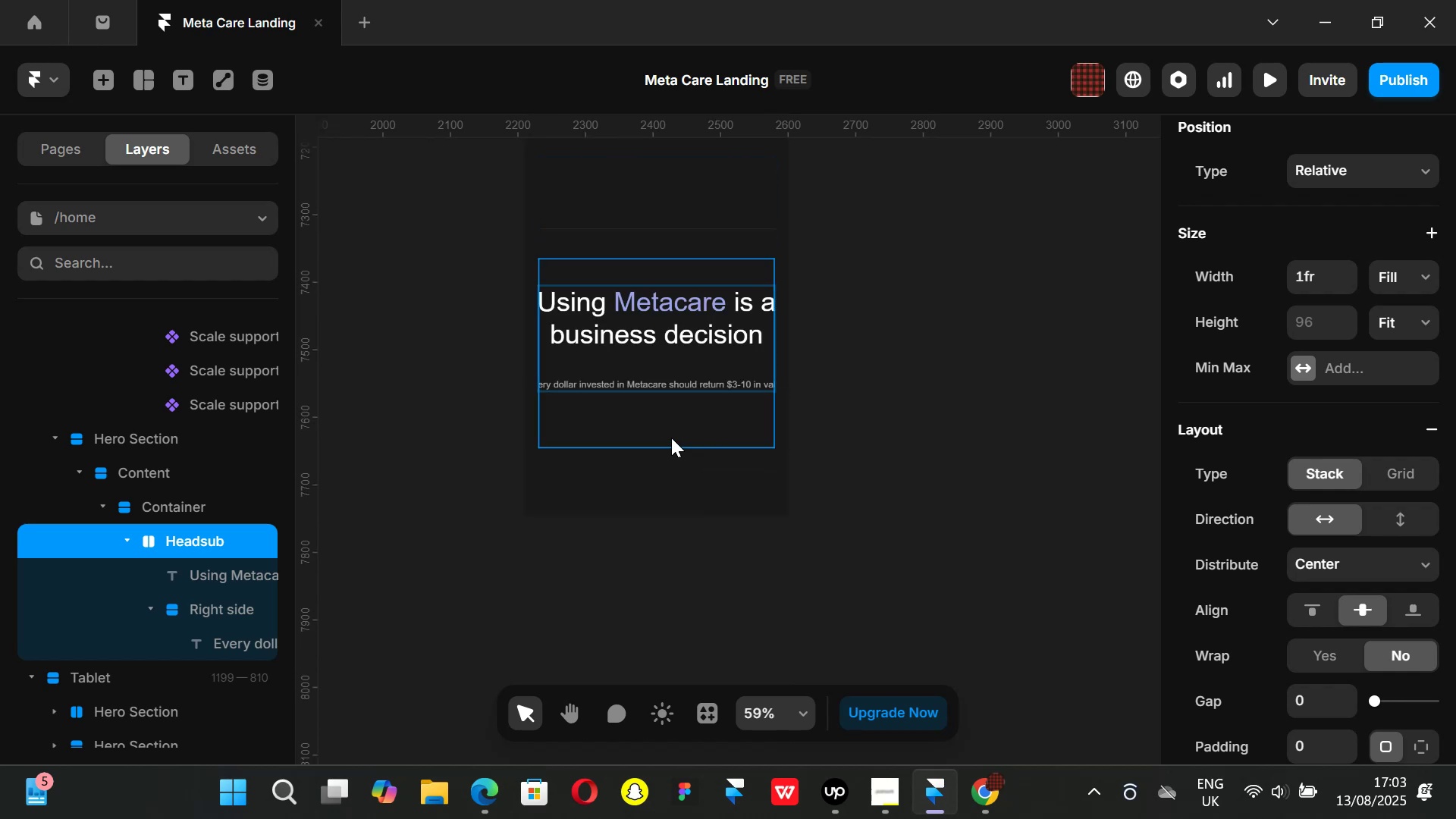 
hold_key(key=ShiftLeft, duration=1.51)
scroll: coordinate [596, 413], scroll_direction: up, amount: 1.0
 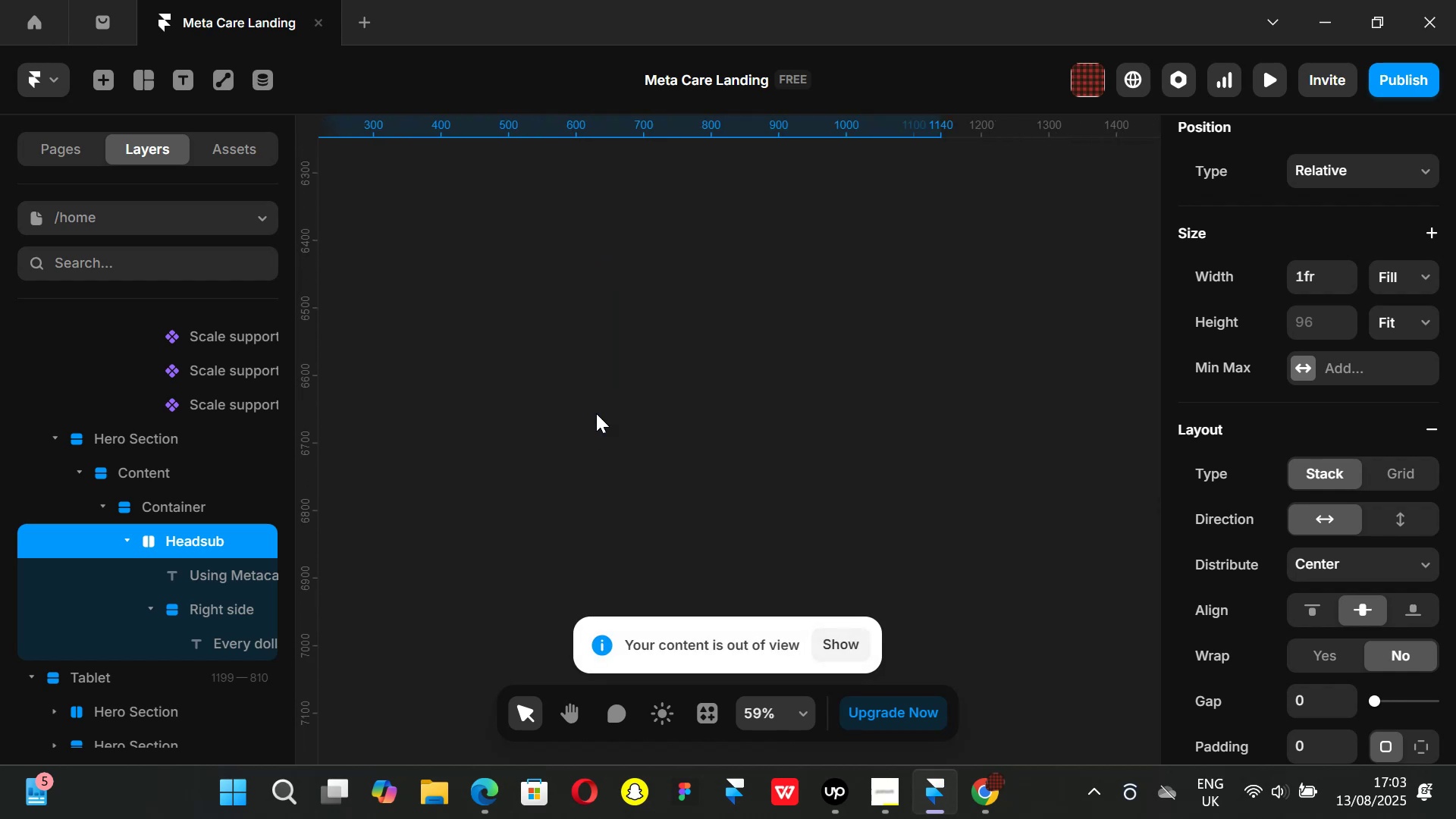 
hold_key(key=ShiftLeft, duration=1.03)
 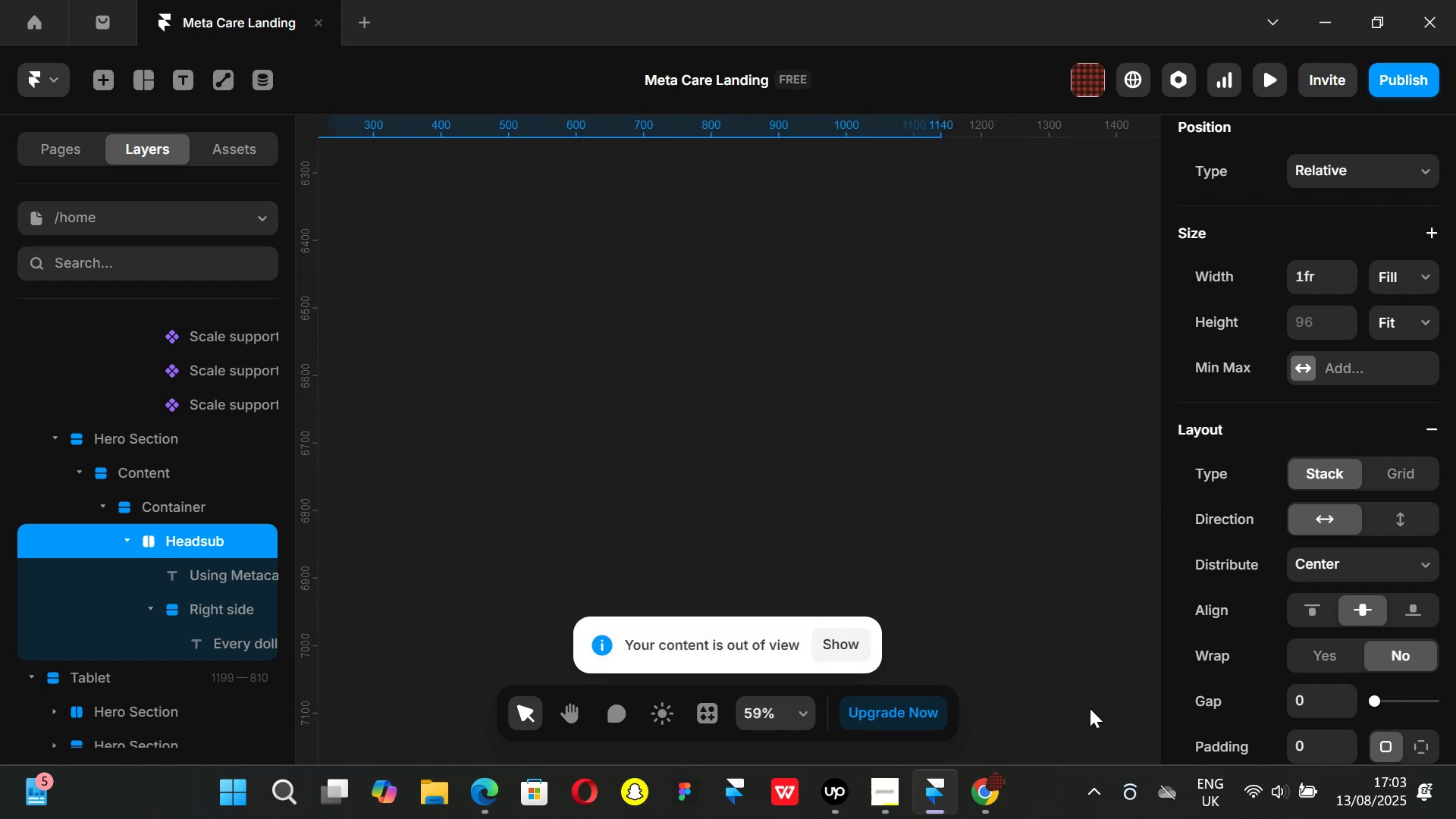 
left_click([852, 633])
 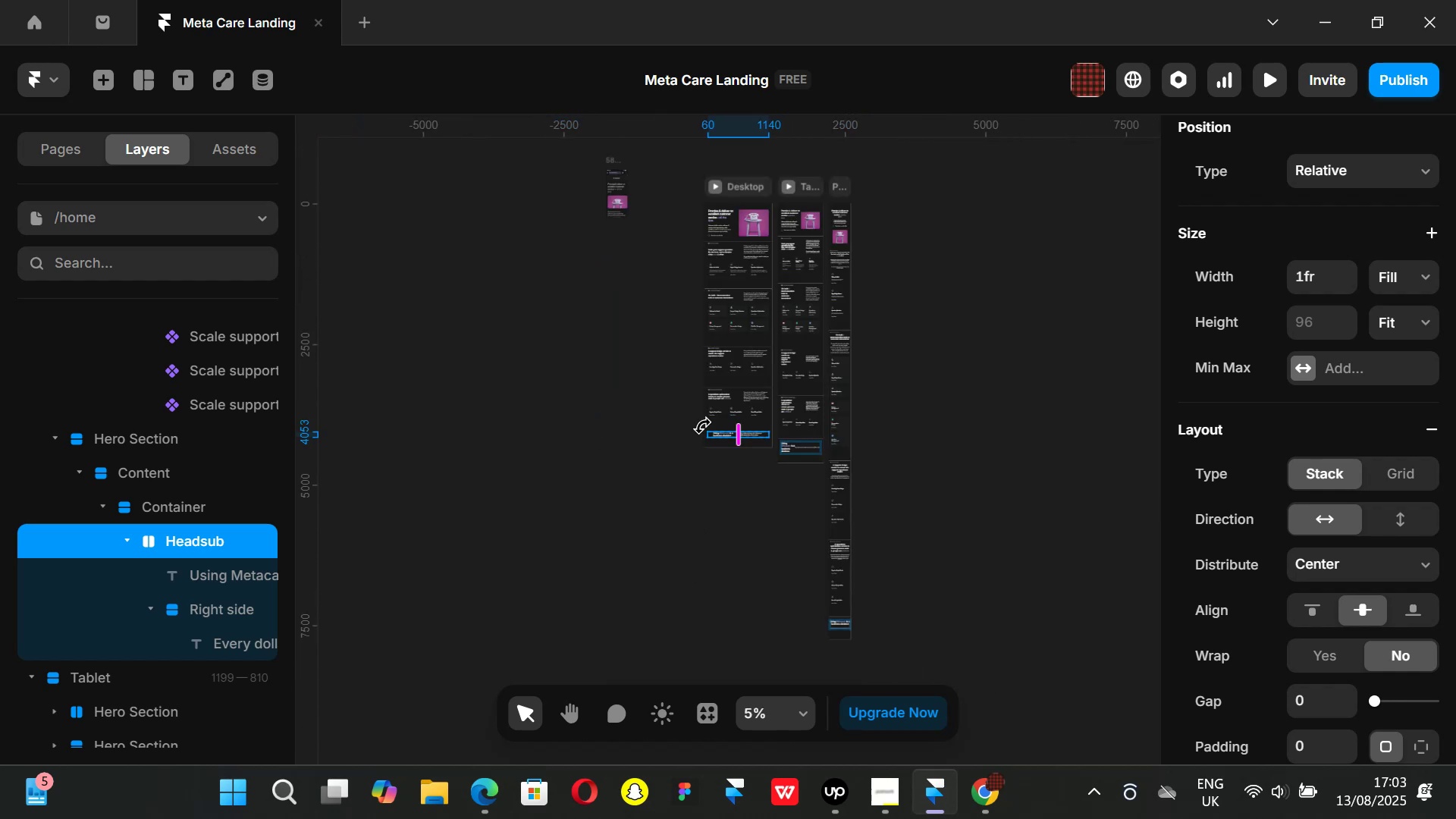 
hold_key(key=ControlLeft, duration=1.51)
scroll: coordinate [780, 447], scroll_direction: up, amount: 13.0
 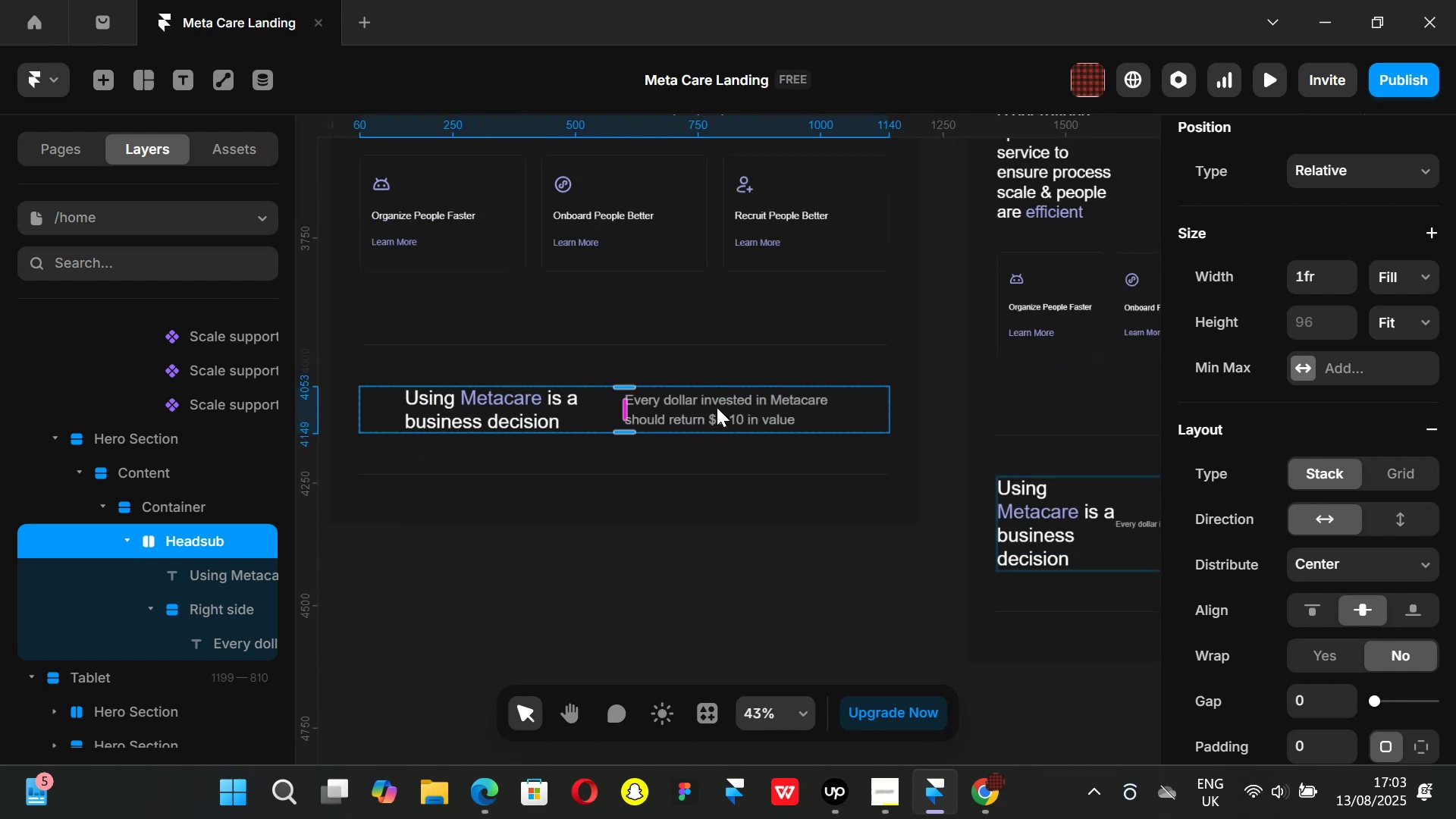 
hold_key(key=ControlLeft, duration=0.37)
 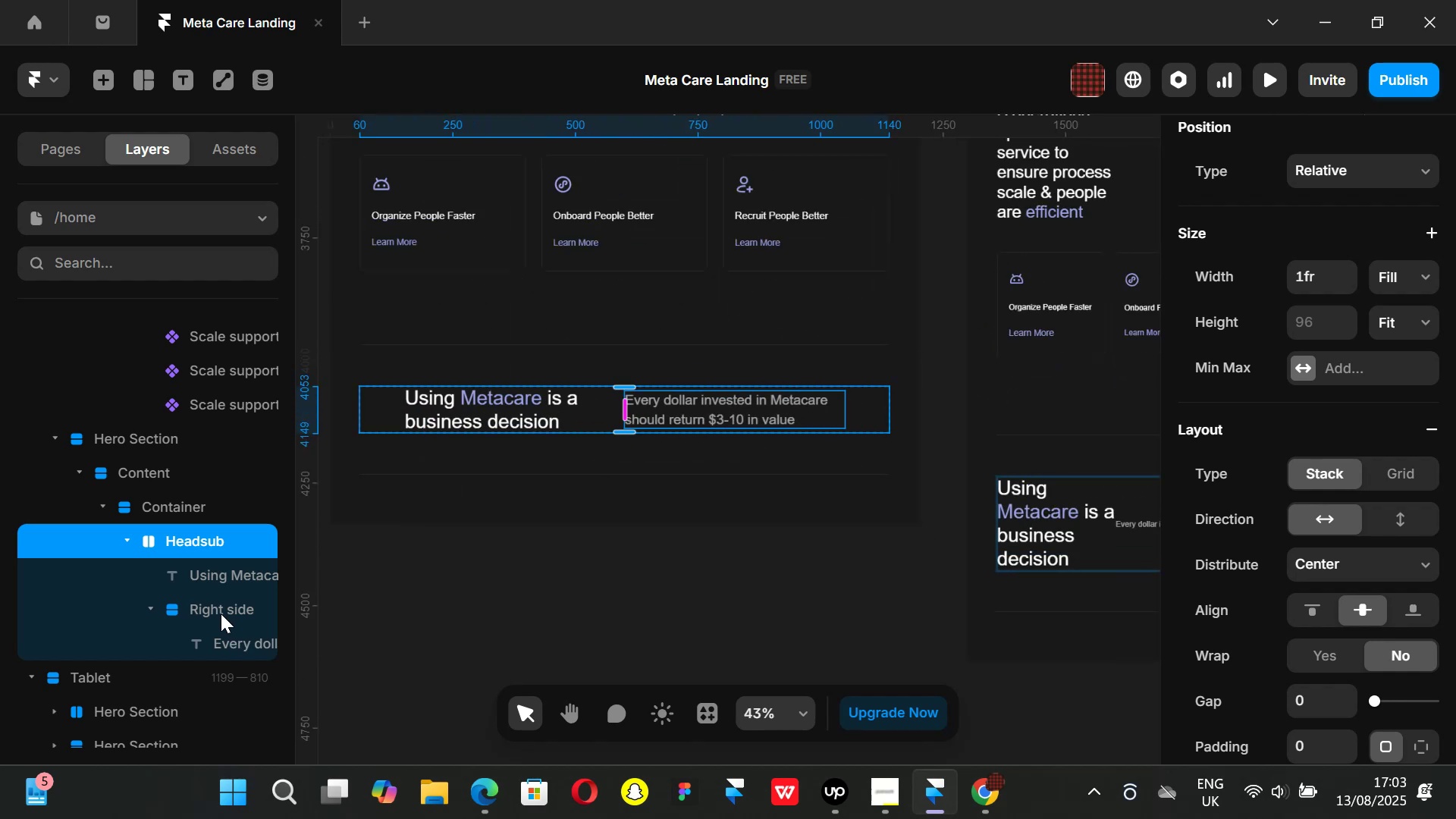 
left_click([215, 607])
 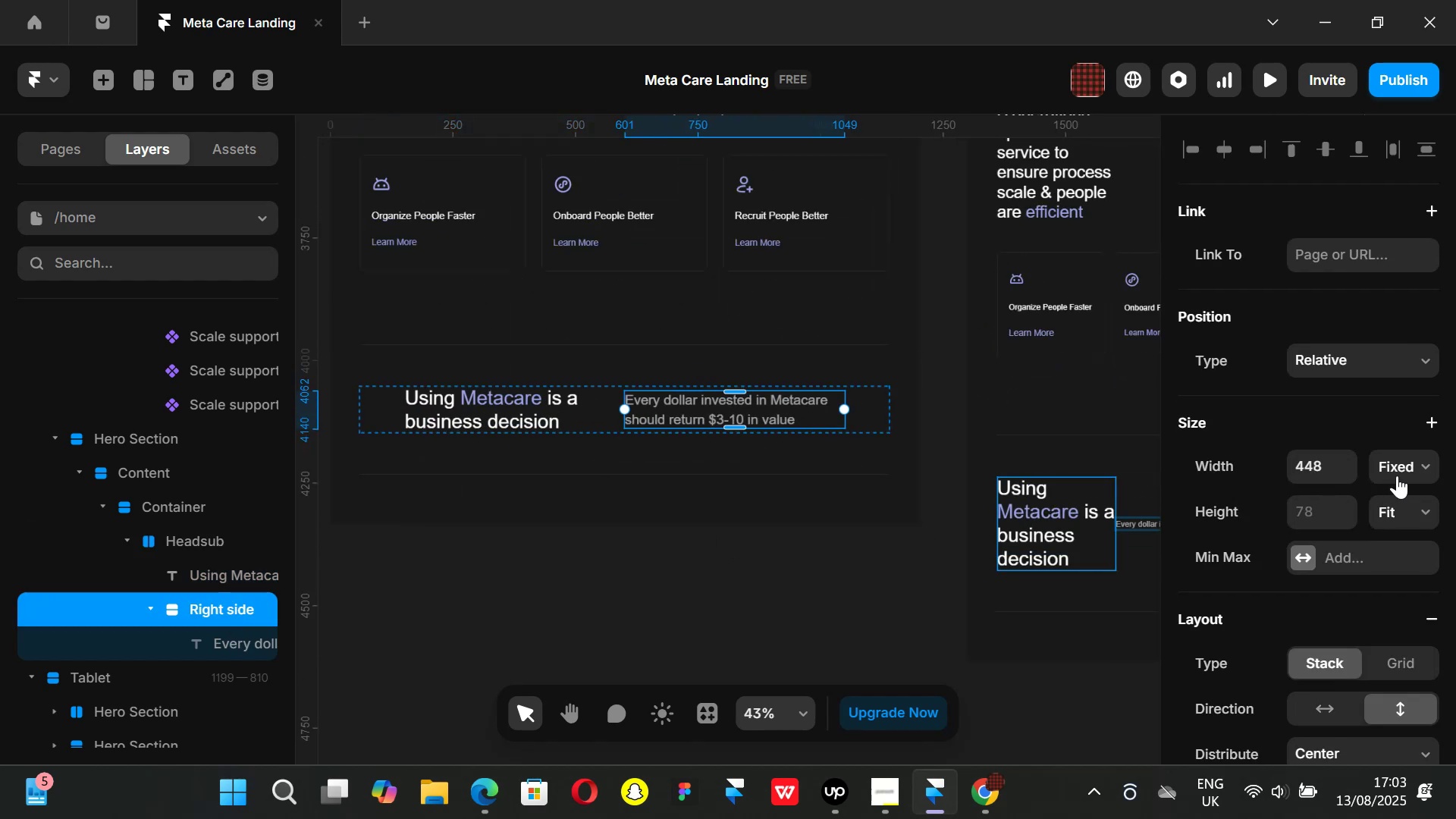 
left_click([1420, 469])
 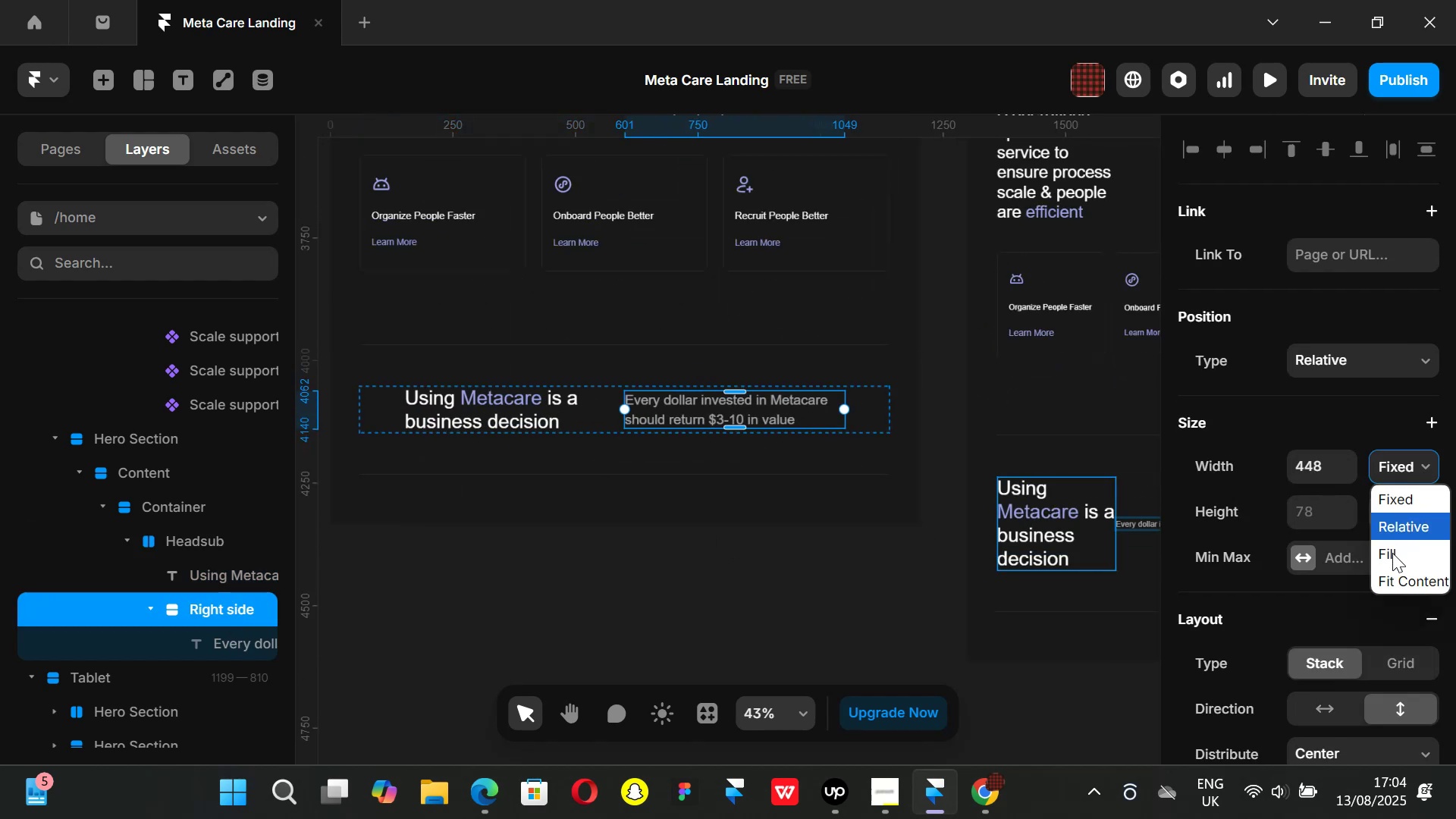 
left_click([1392, 554])
 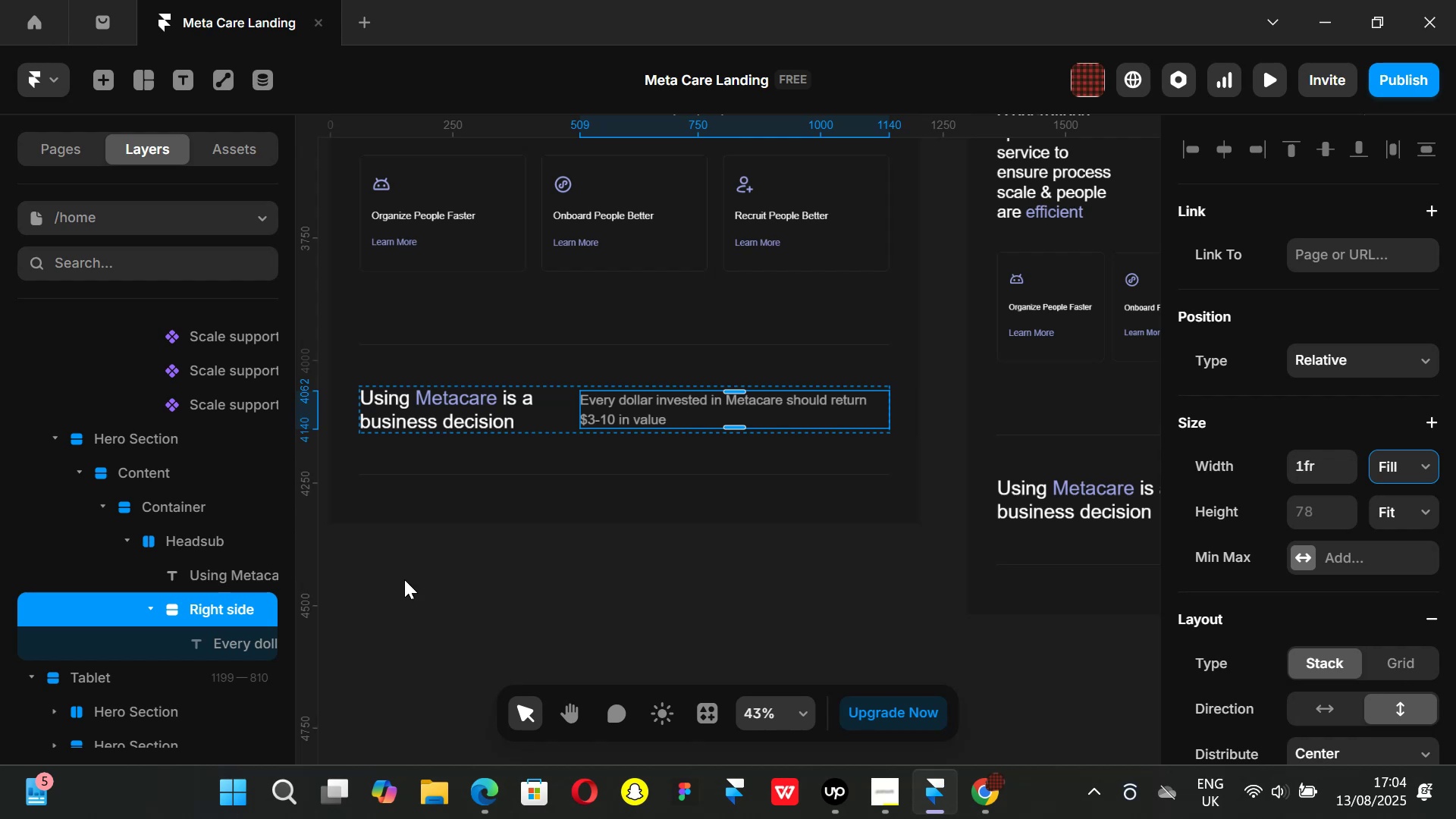 
wait(7.75)
 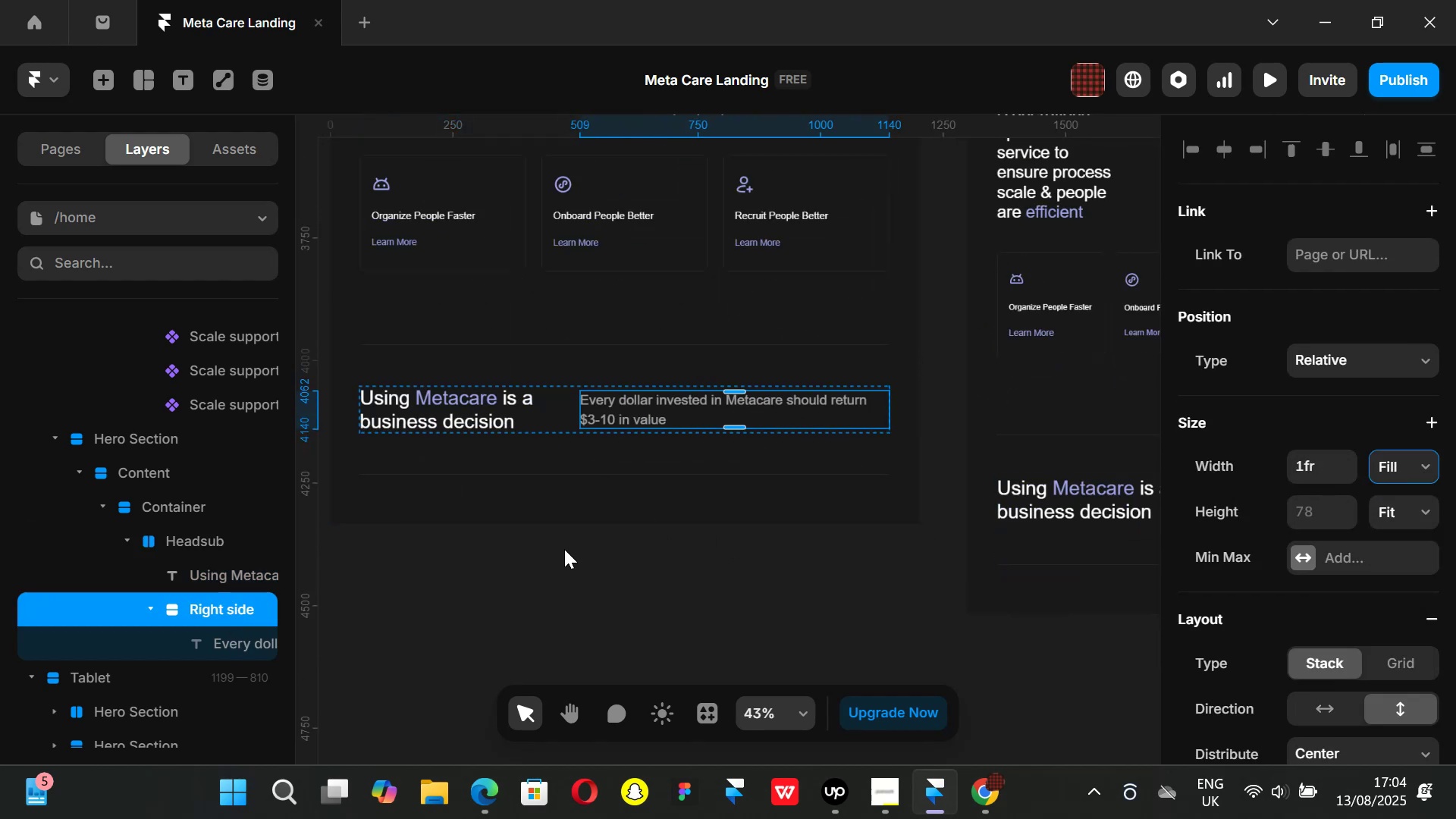 
left_click([215, 571])
 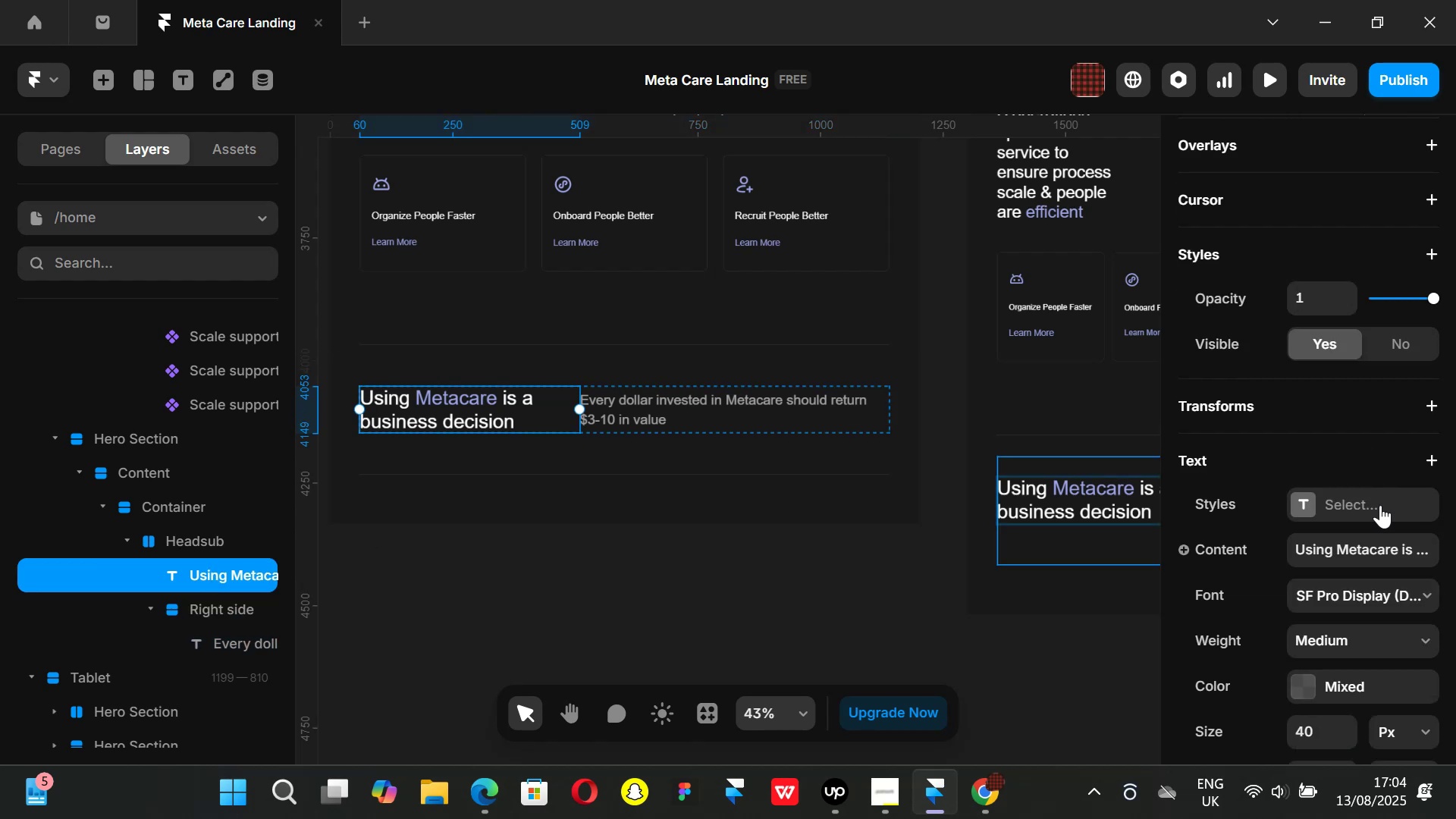 
scroll: coordinate [1385, 362], scroll_direction: up, amount: 2.0
 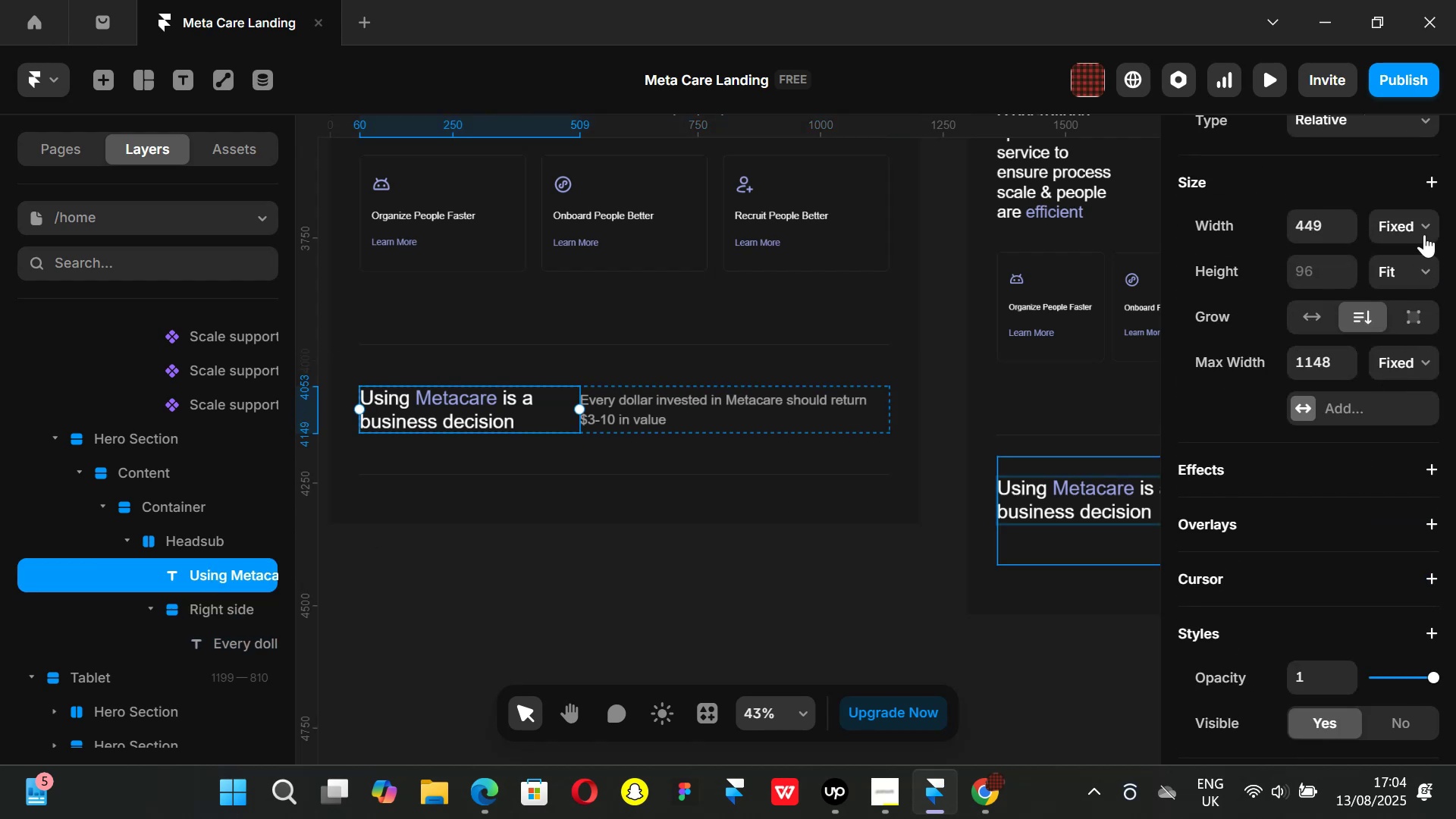 
left_click([1425, 227])
 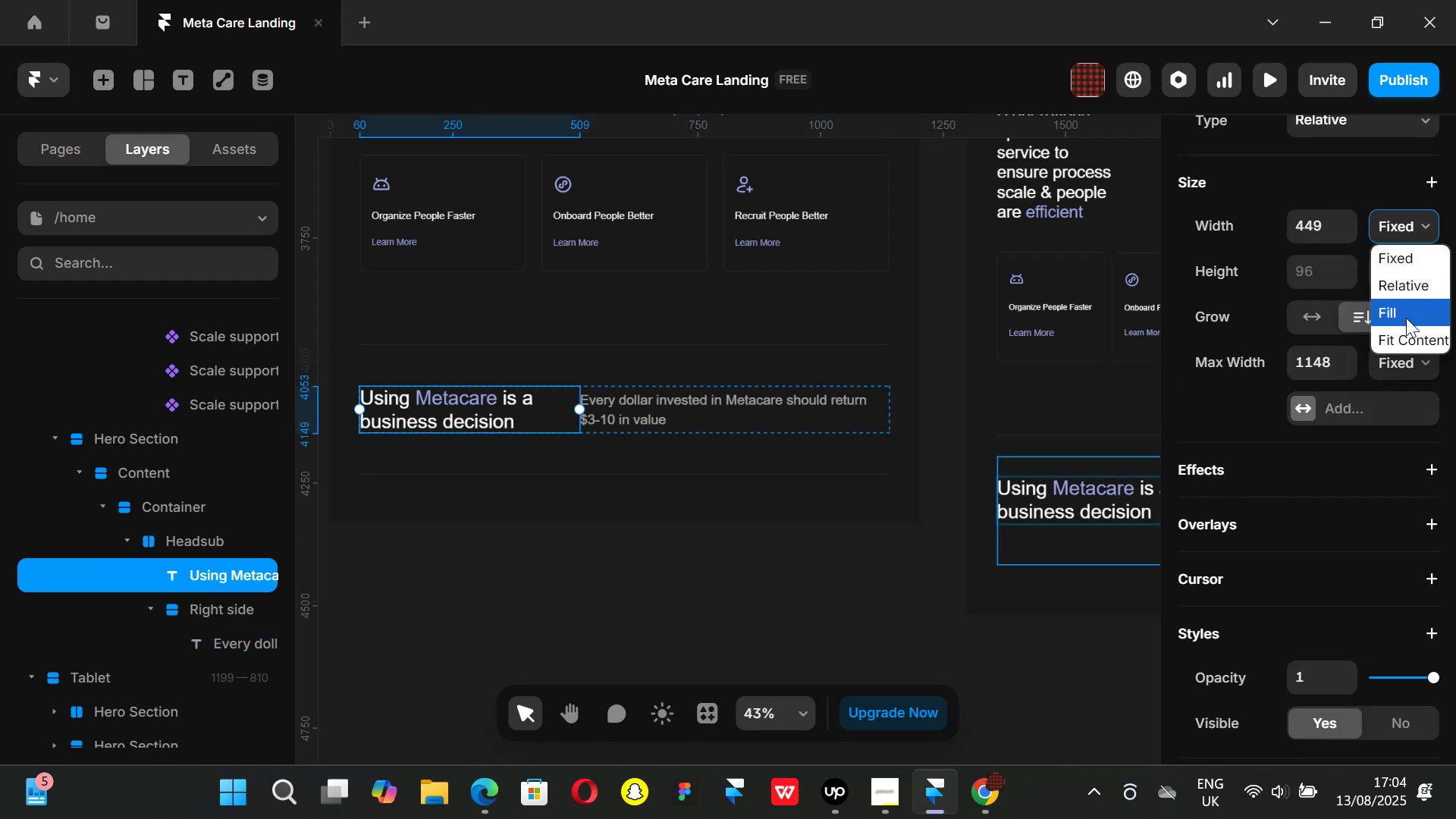 
left_click([1406, 318])
 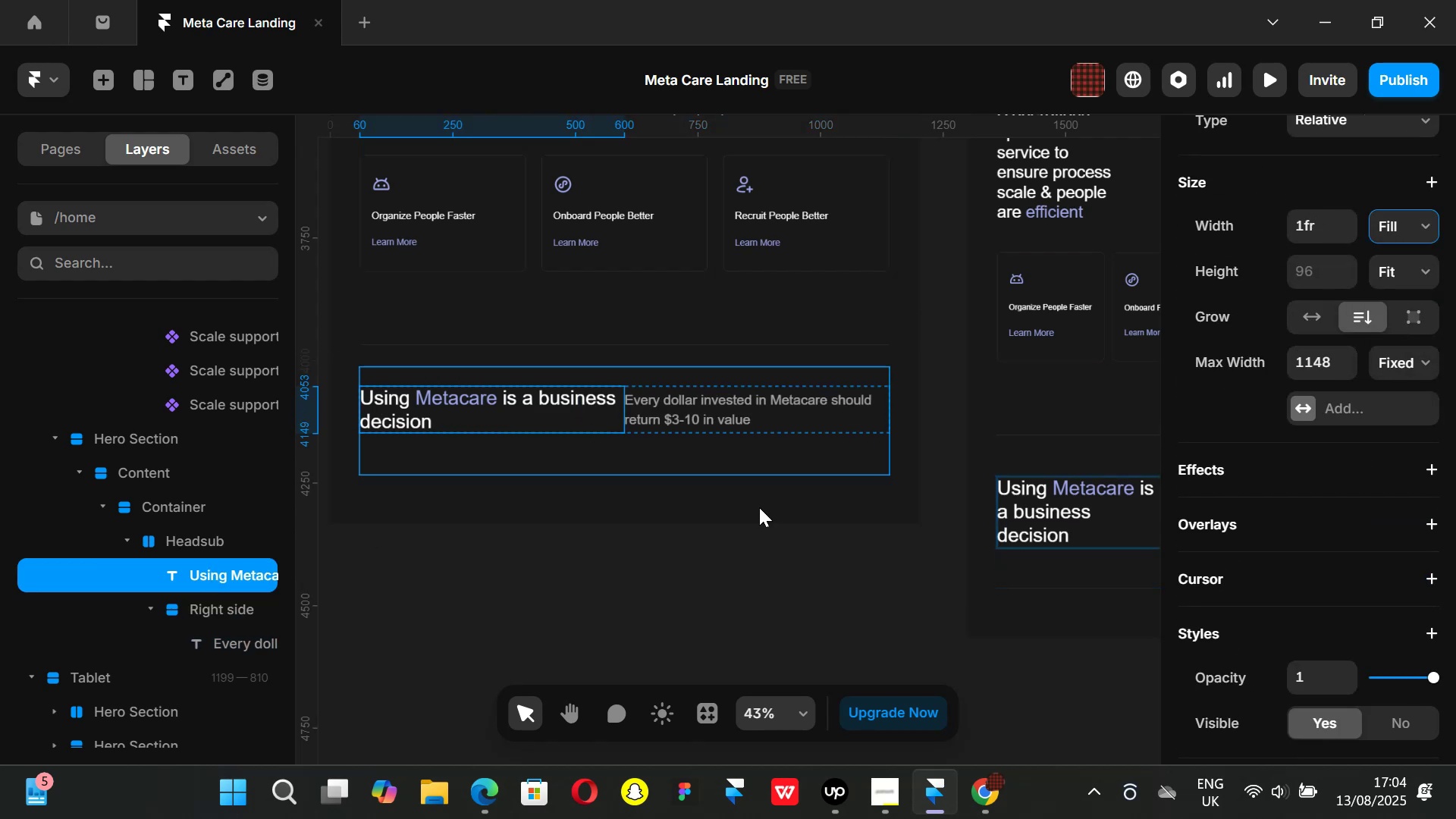 
left_click([716, 578])
 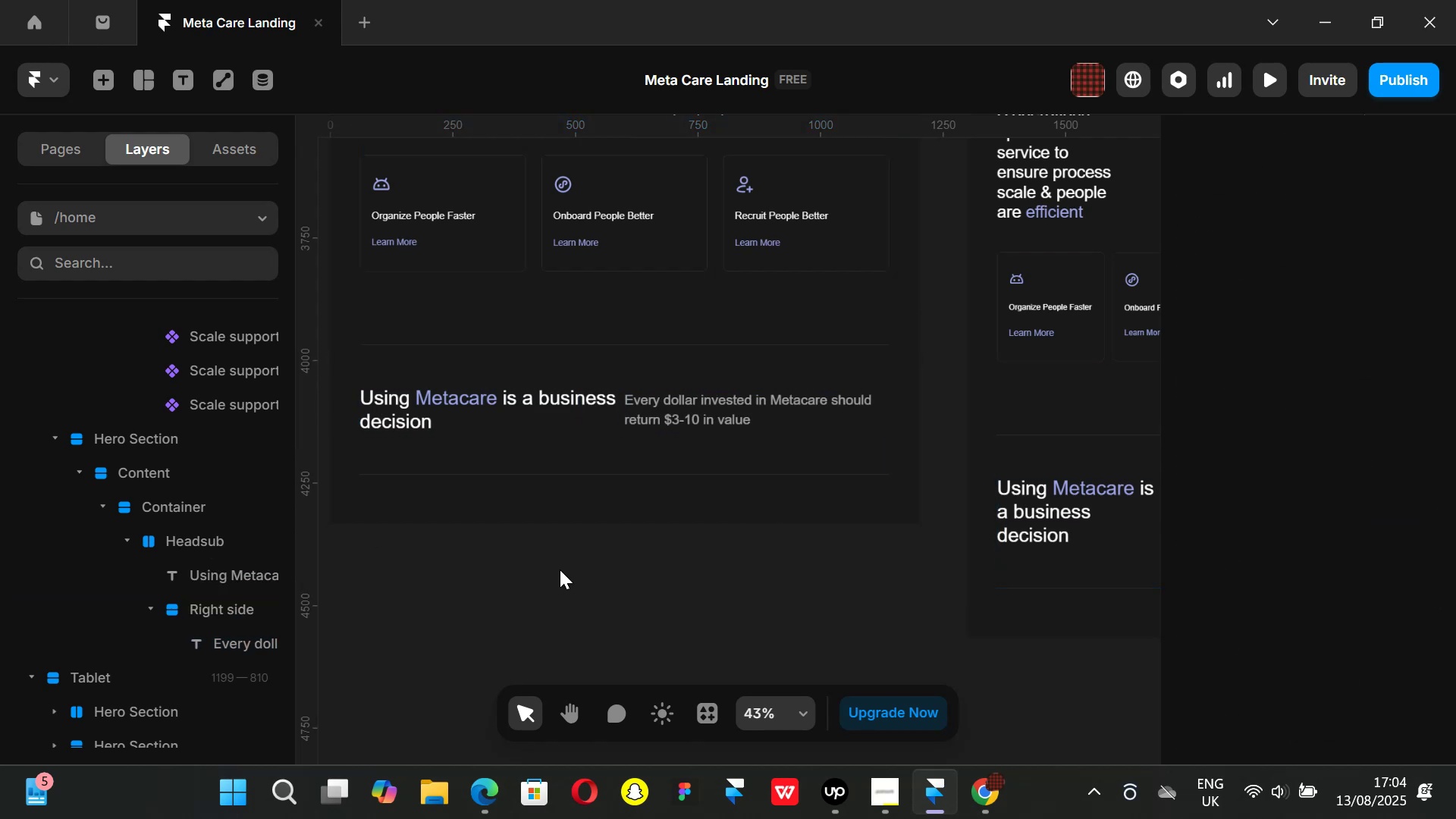 
hold_key(key=ShiftLeft, duration=1.24)
scroll: coordinate [560, 570], scroll_direction: up, amount: 2.0
 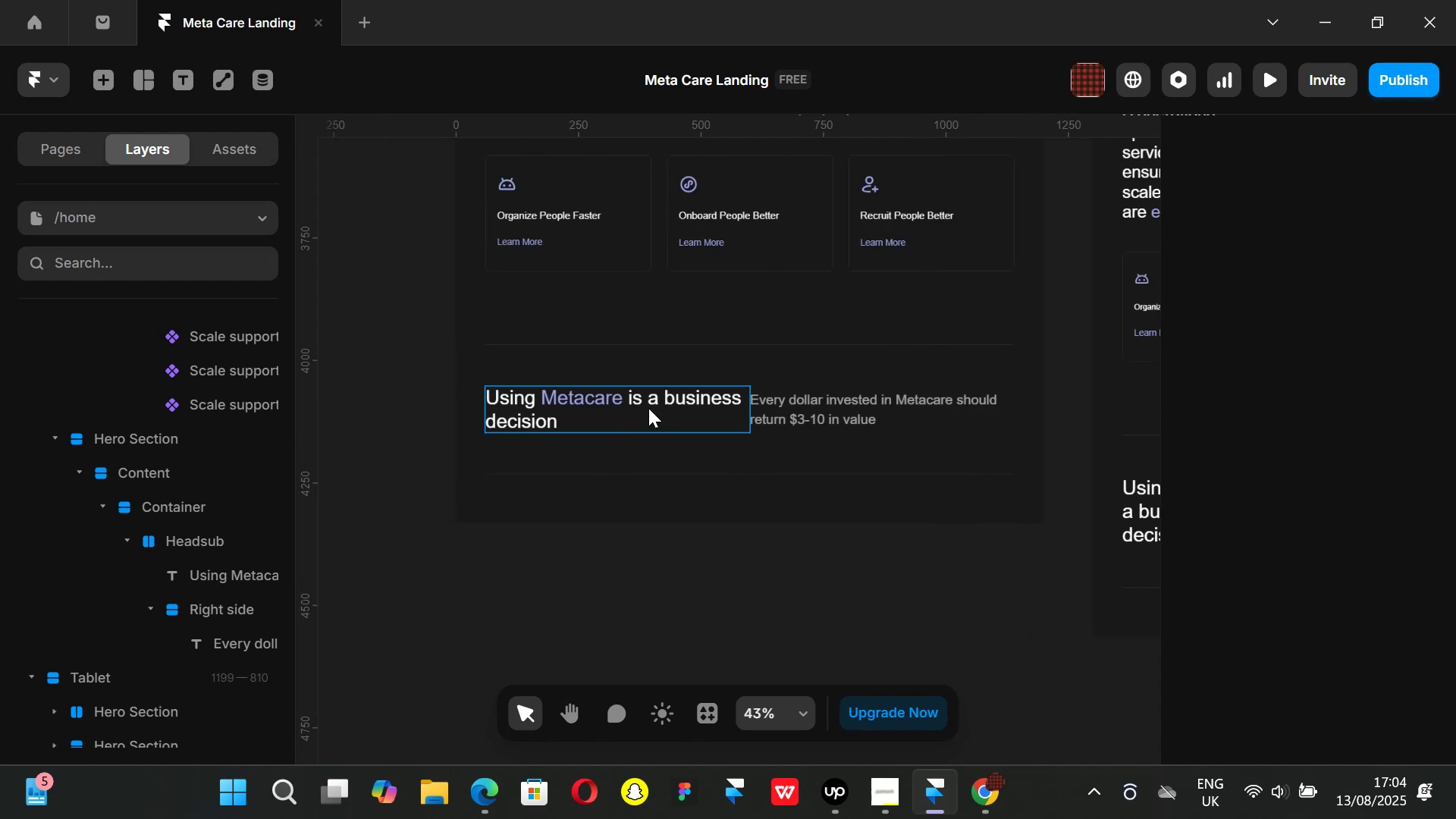 
left_click([648, 408])
 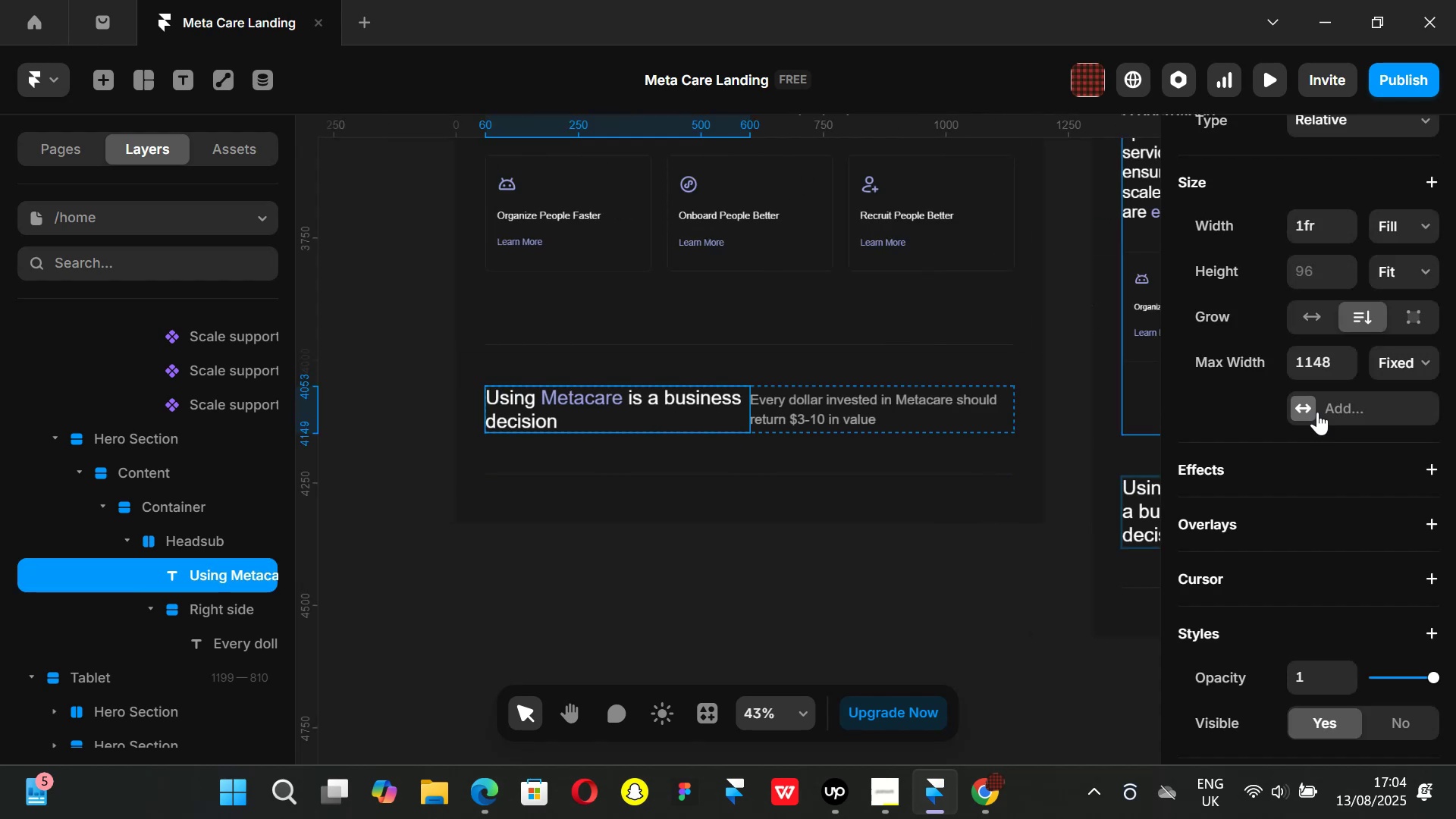 
scroll: coordinate [1335, 366], scroll_direction: up, amount: 2.0
 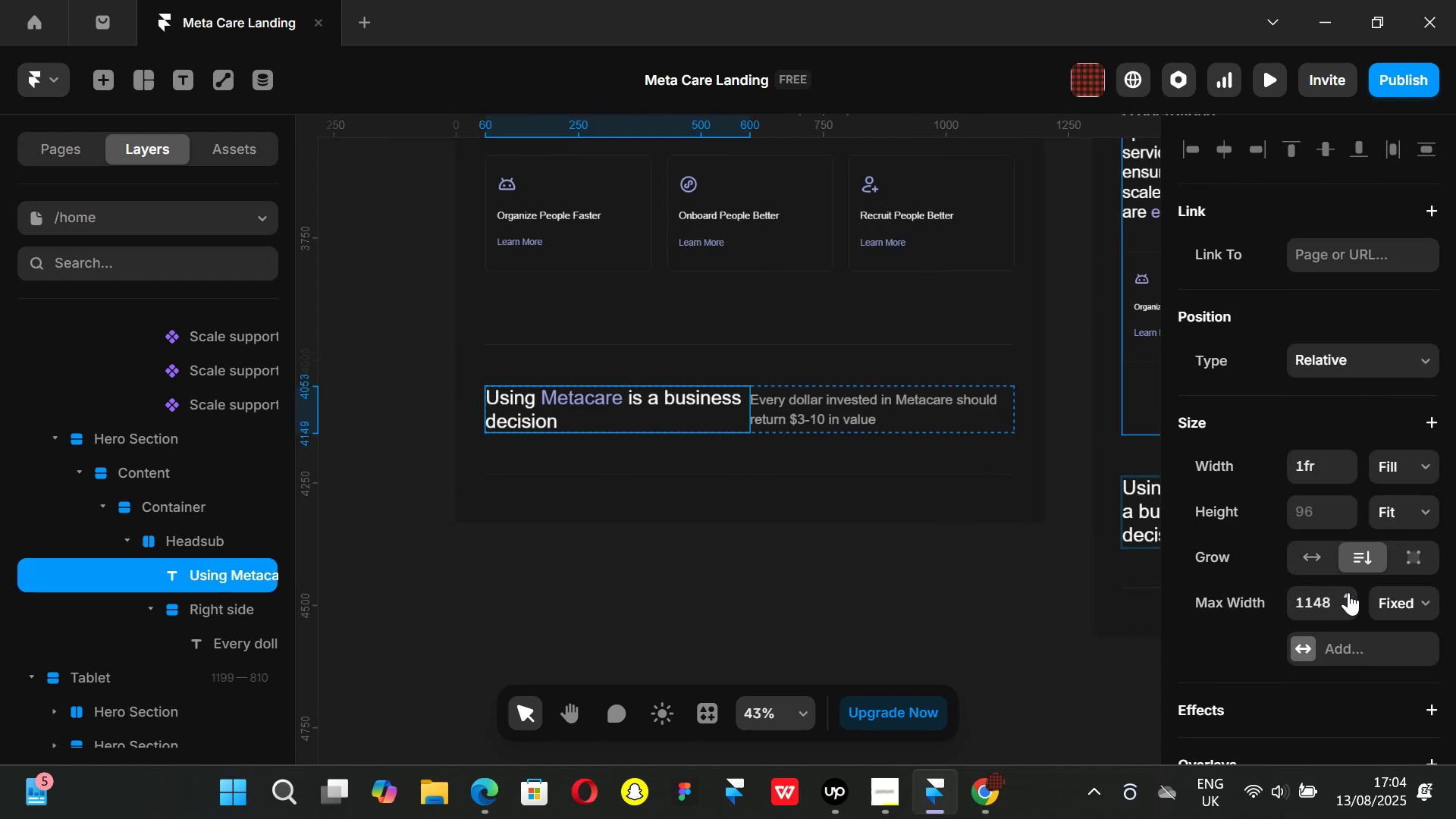 
left_click_drag(start_coordinate=[1348, 592], to_coordinate=[1335, 794])
 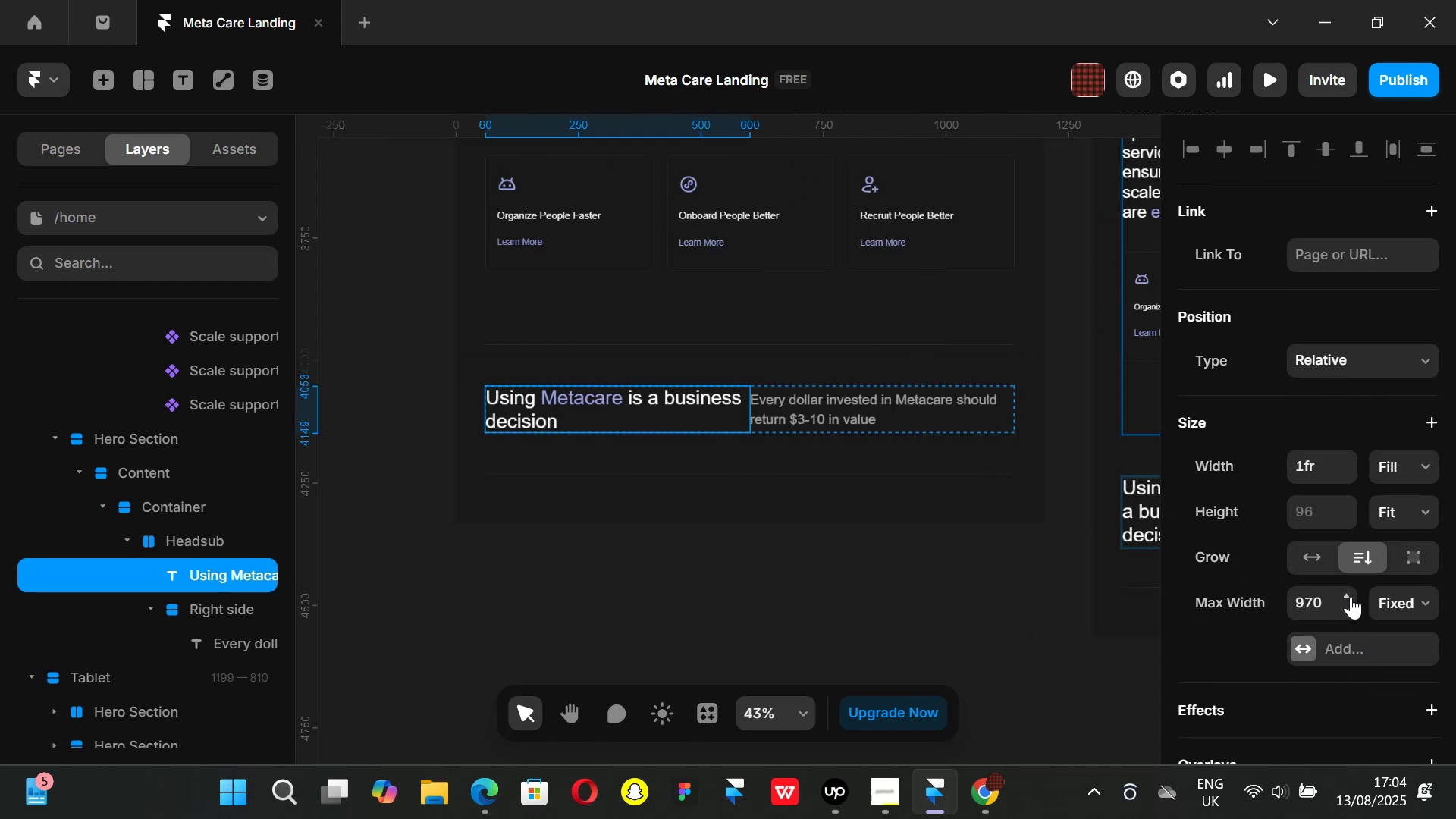 
left_click_drag(start_coordinate=[1346, 593], to_coordinate=[1311, 797])
 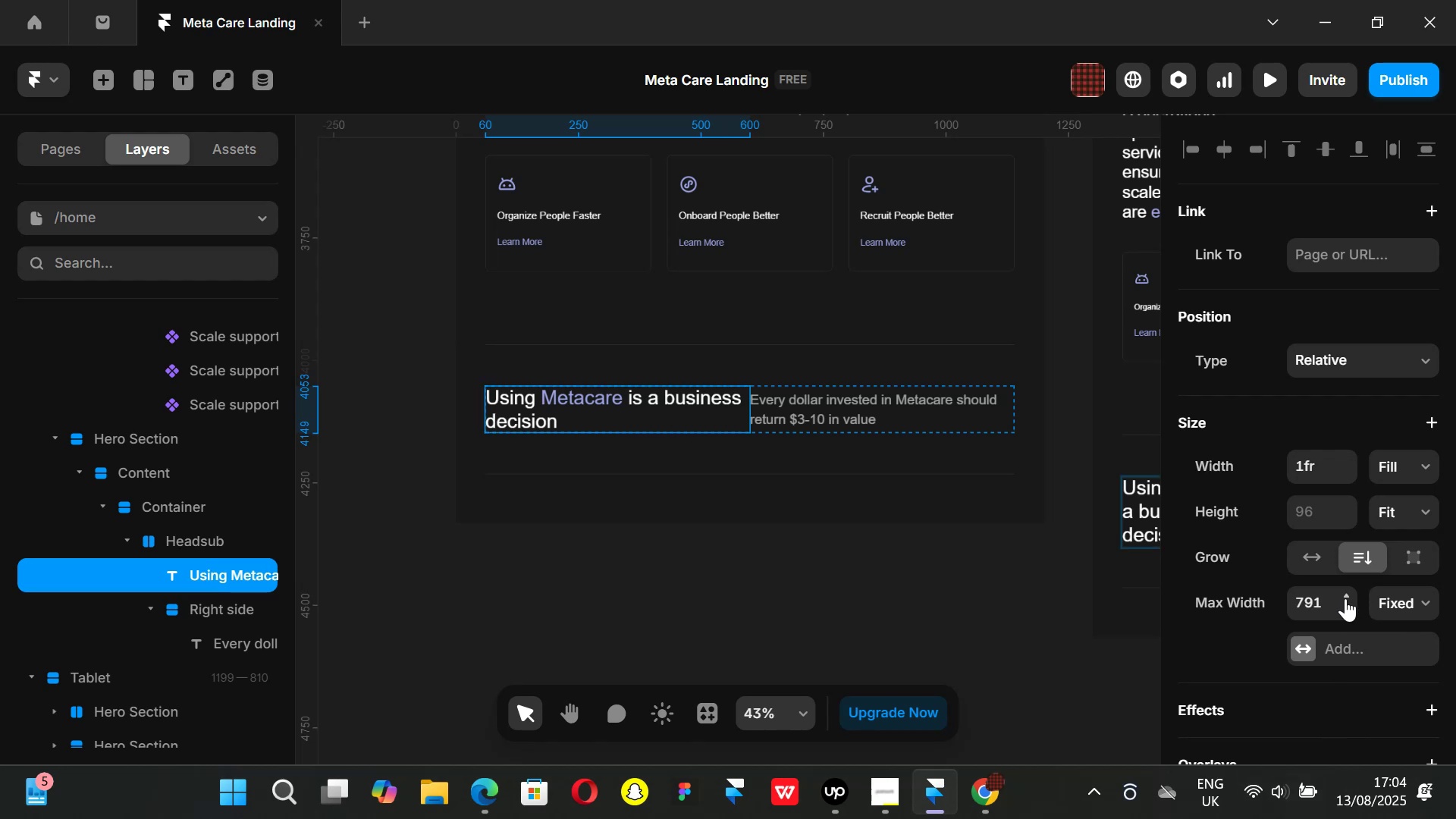 
left_click_drag(start_coordinate=[1346, 593], to_coordinate=[1324, 758])
 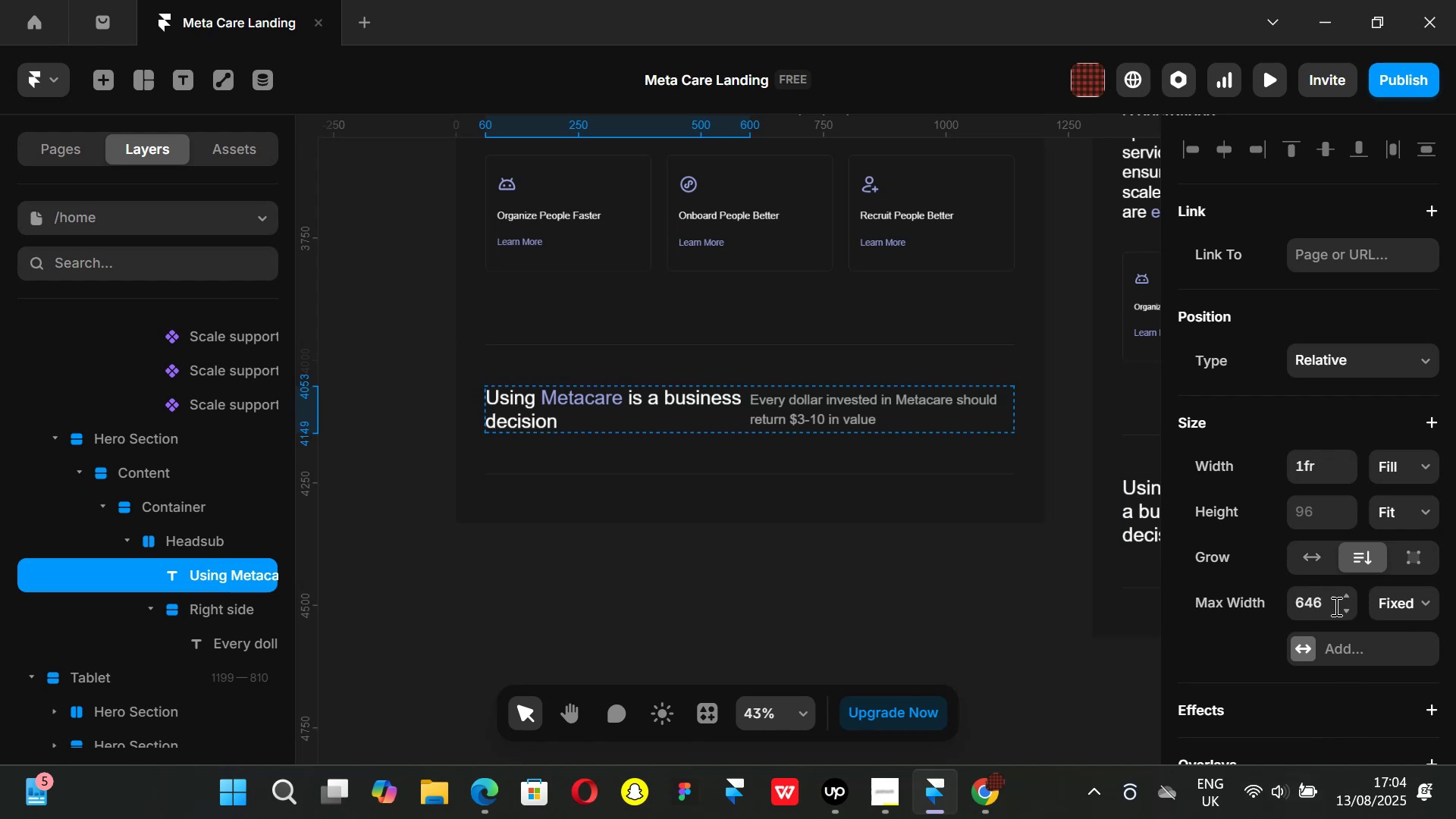 
left_click_drag(start_coordinate=[1346, 592], to_coordinate=[1348, 739])
 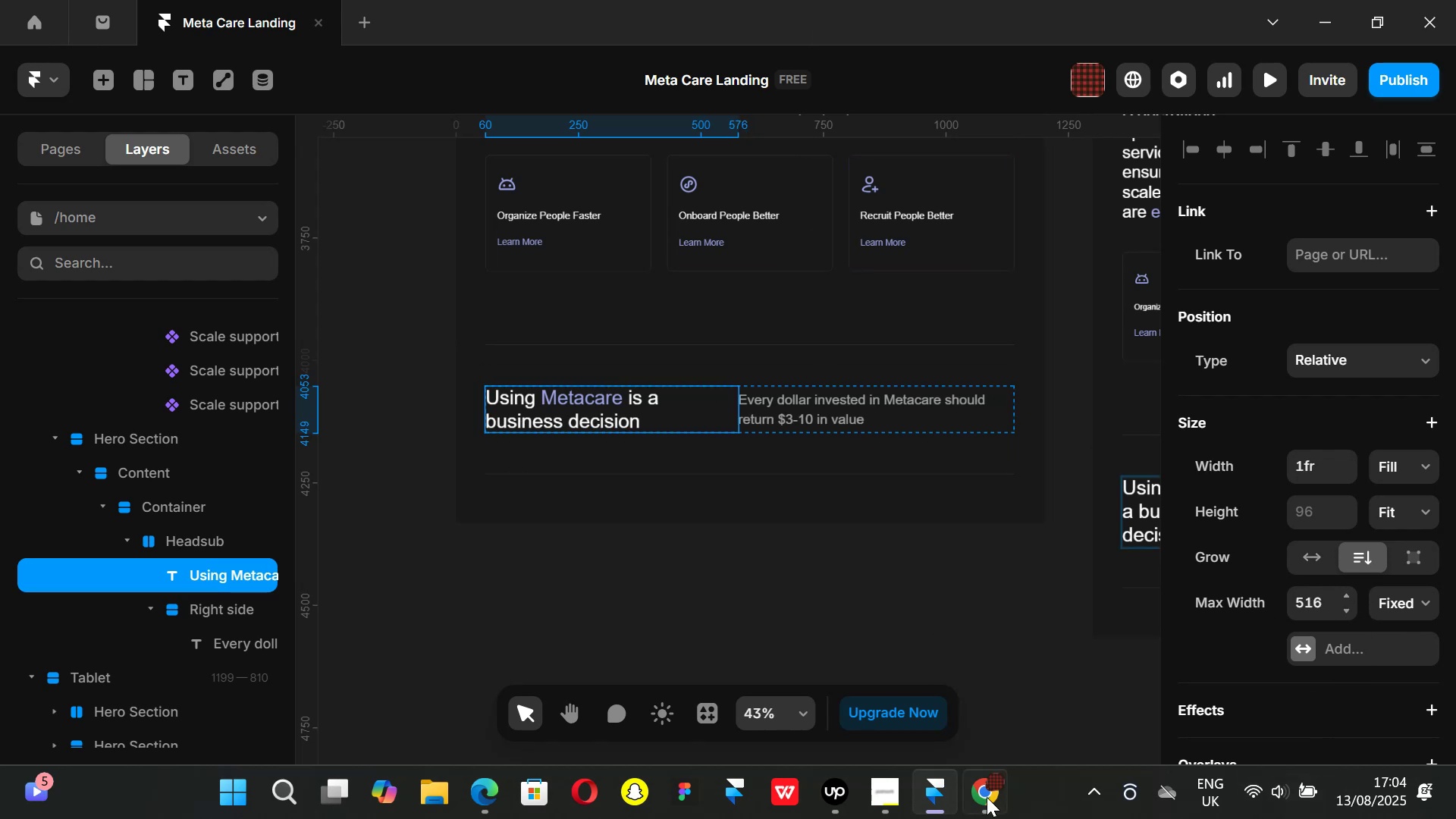 
left_click([1003, 811])
 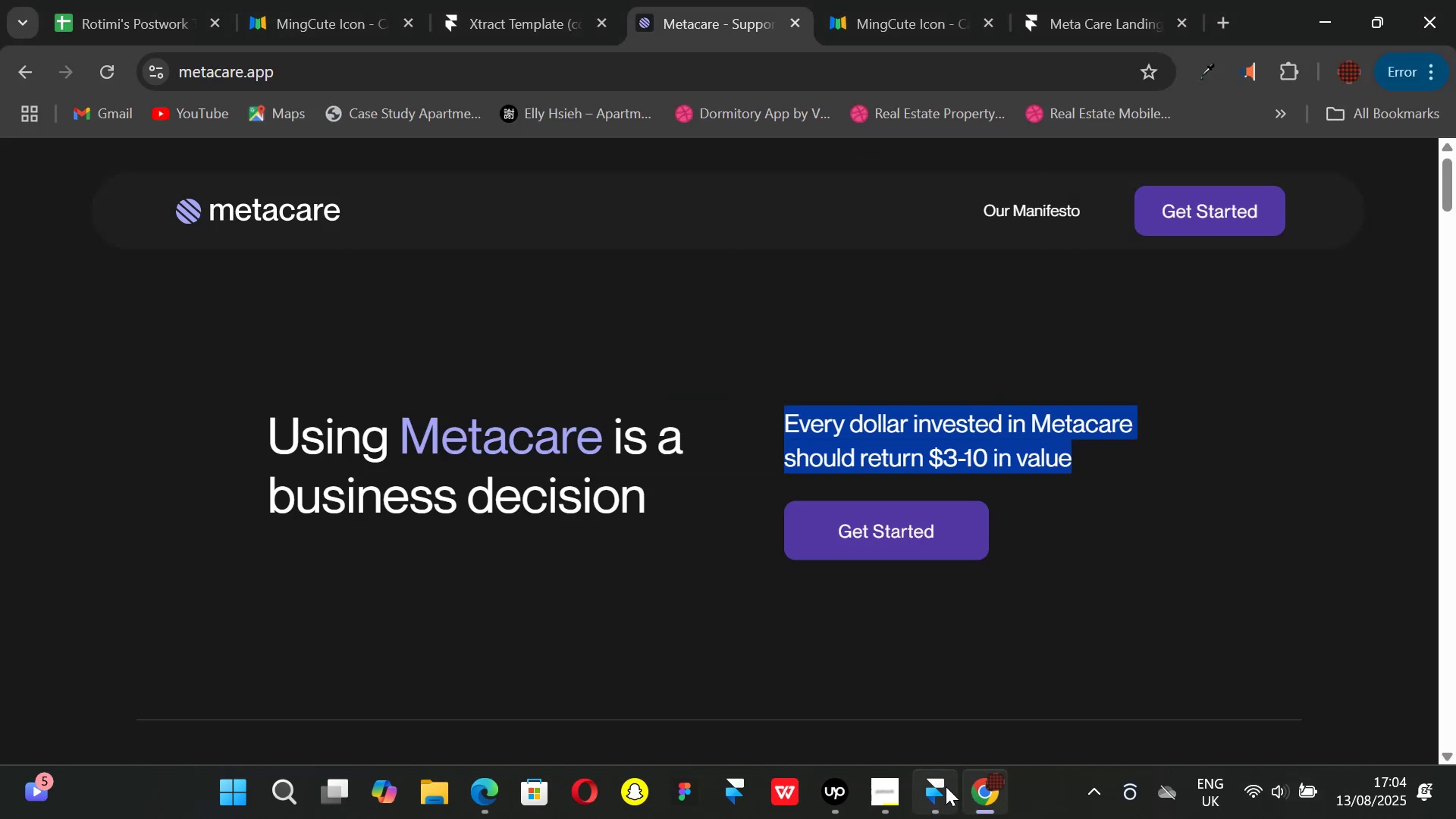 
left_click([941, 786])
 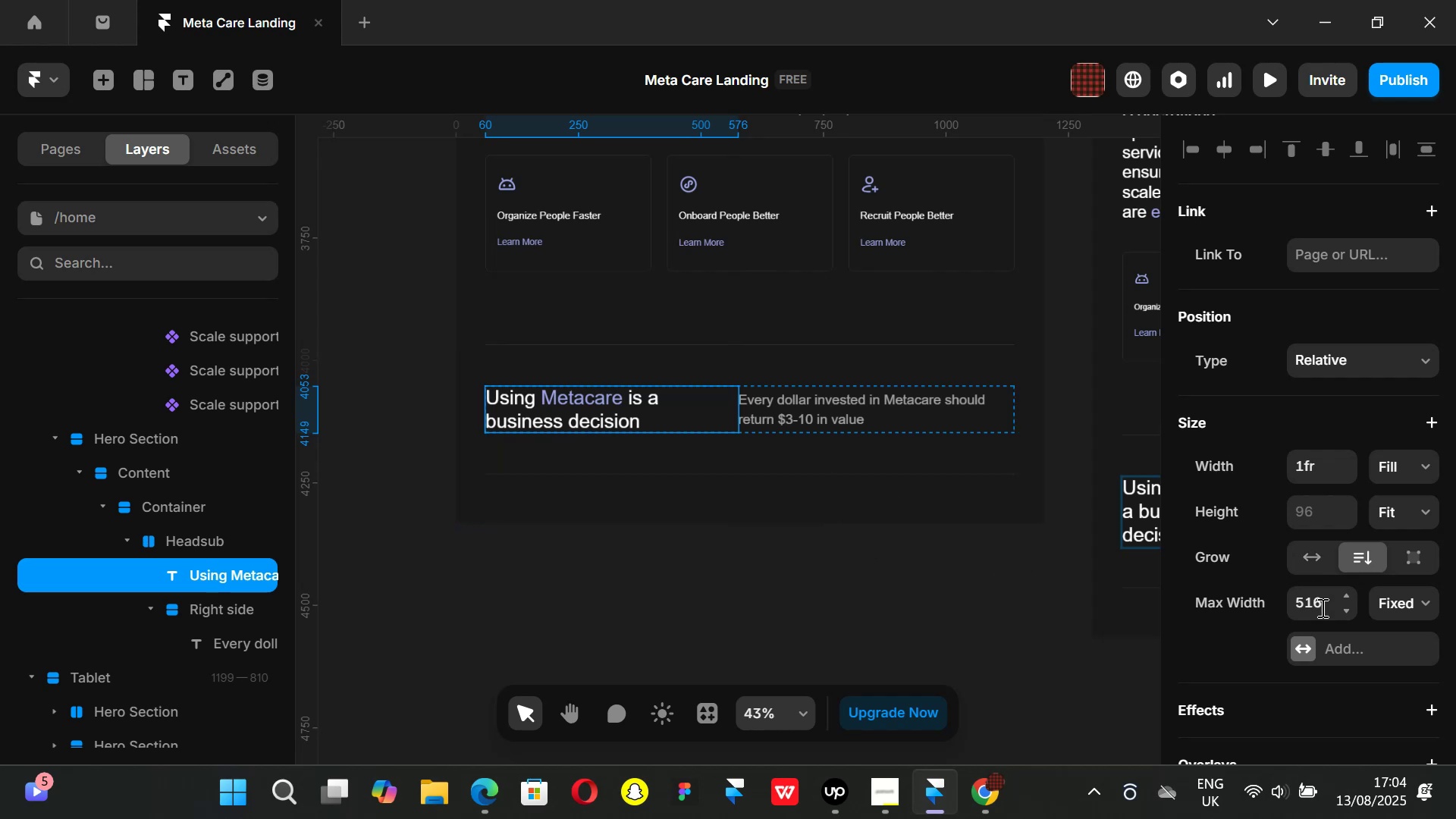 
left_click([1323, 606])
 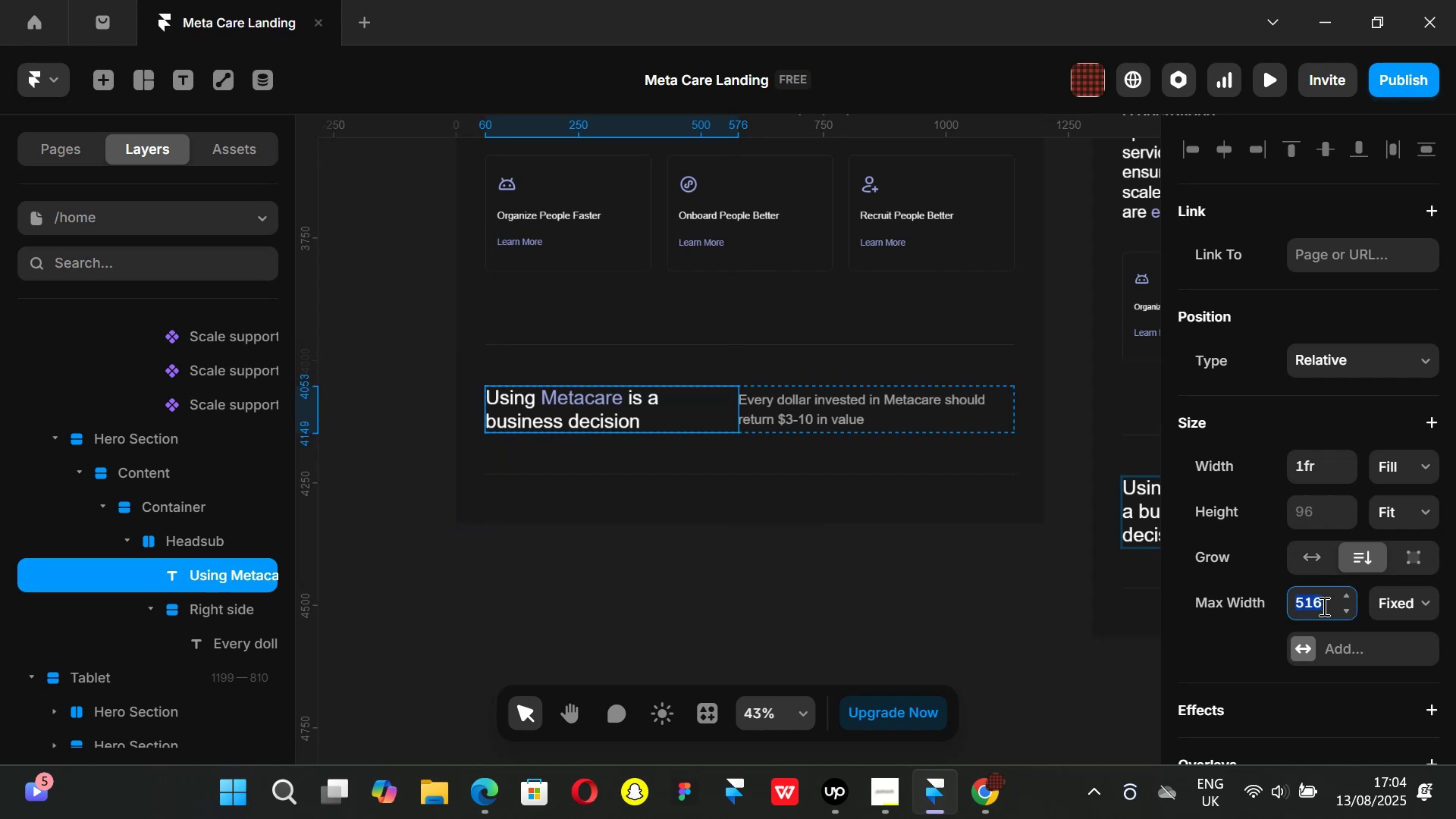 
type(500)
 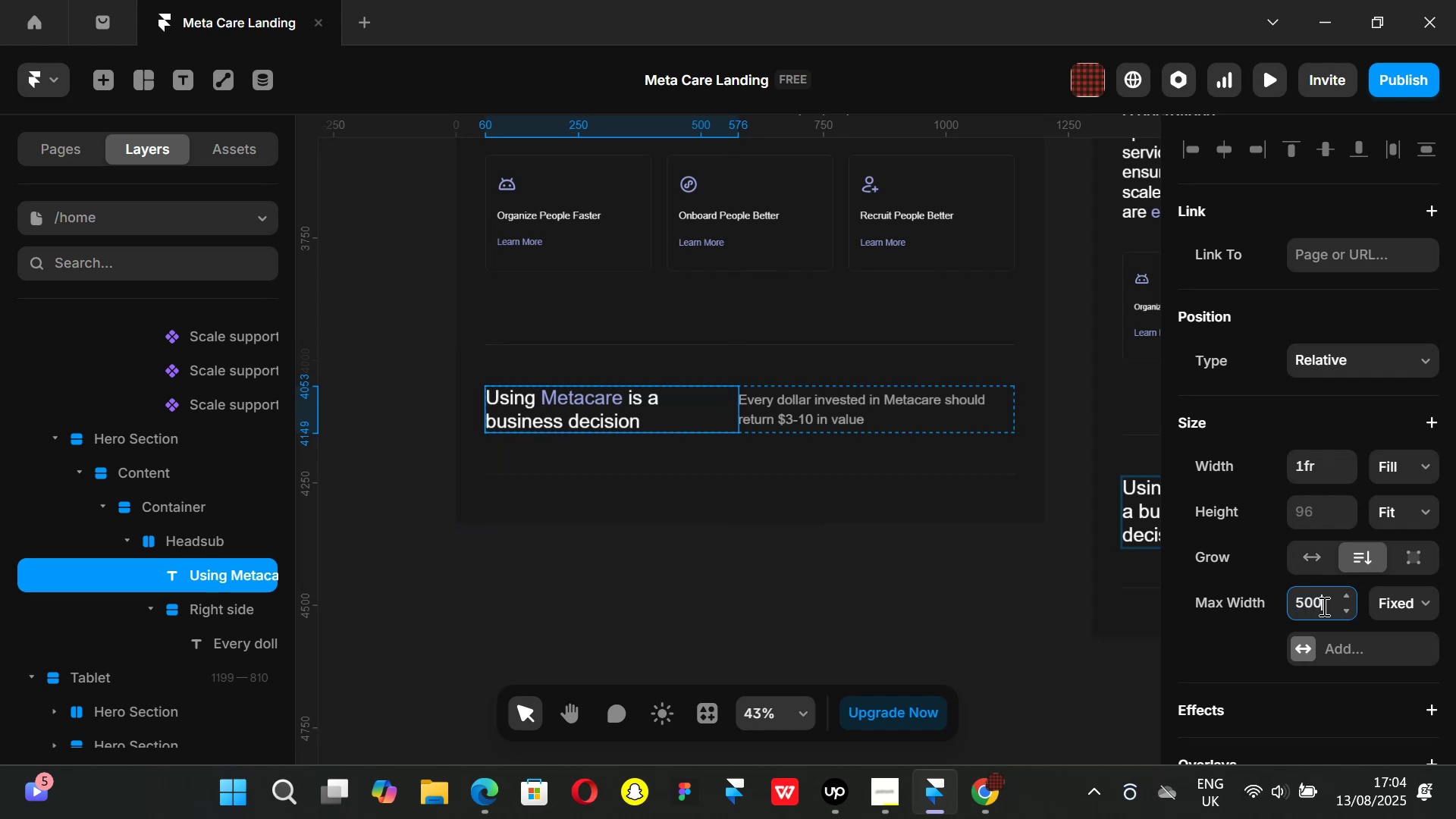 
key(Enter)
 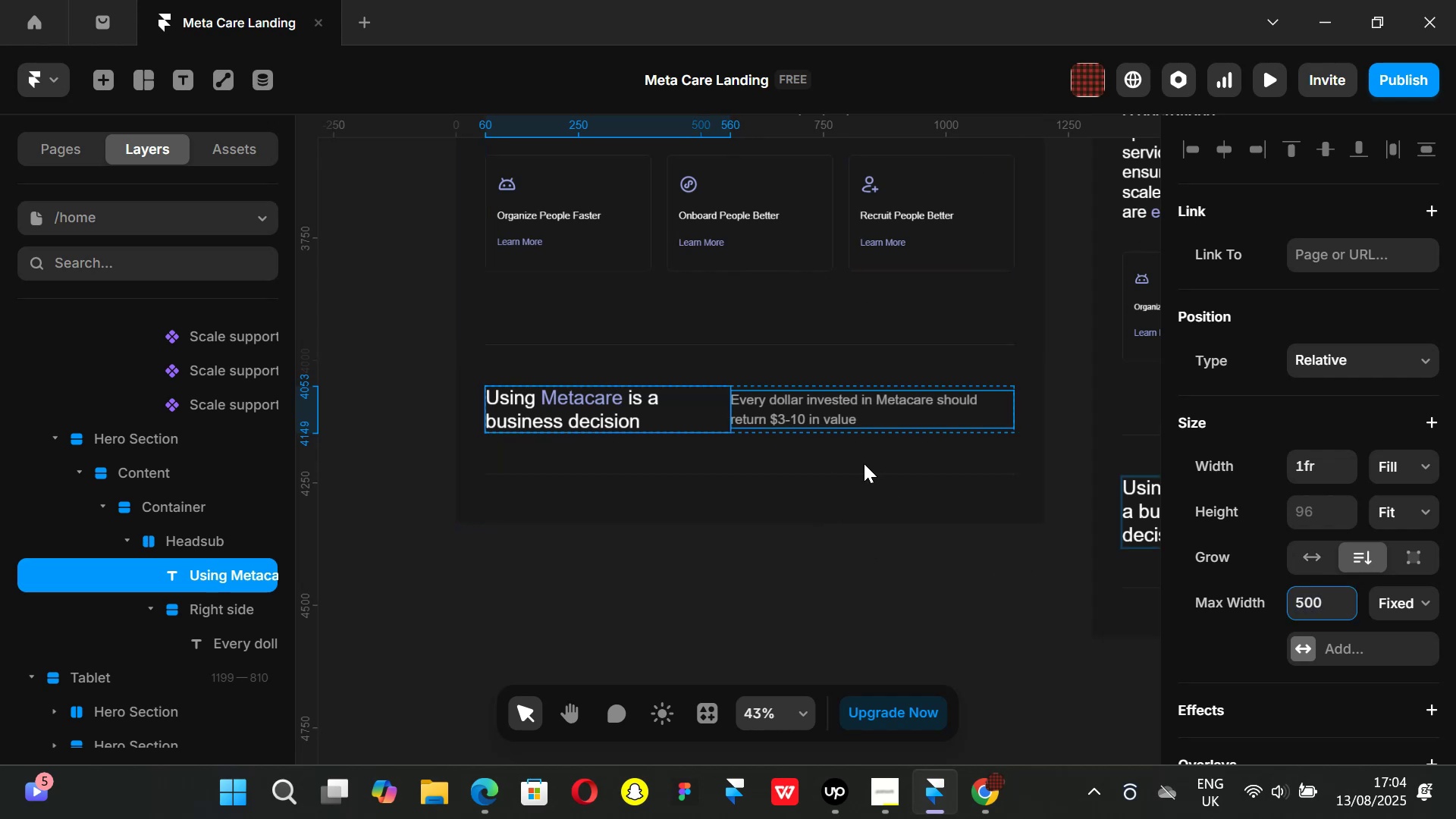 
left_click([982, 811])
 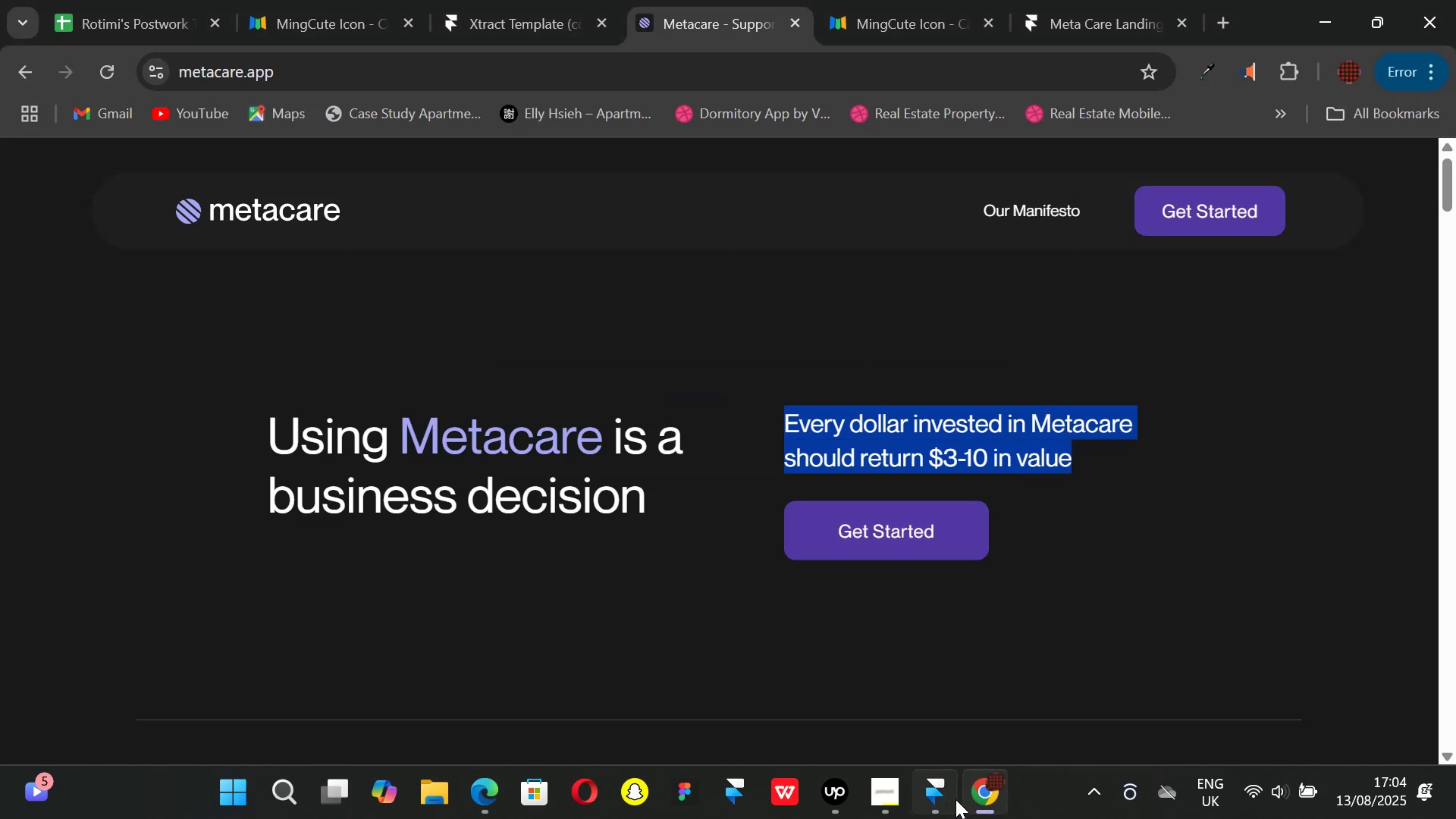 
left_click([951, 799])
 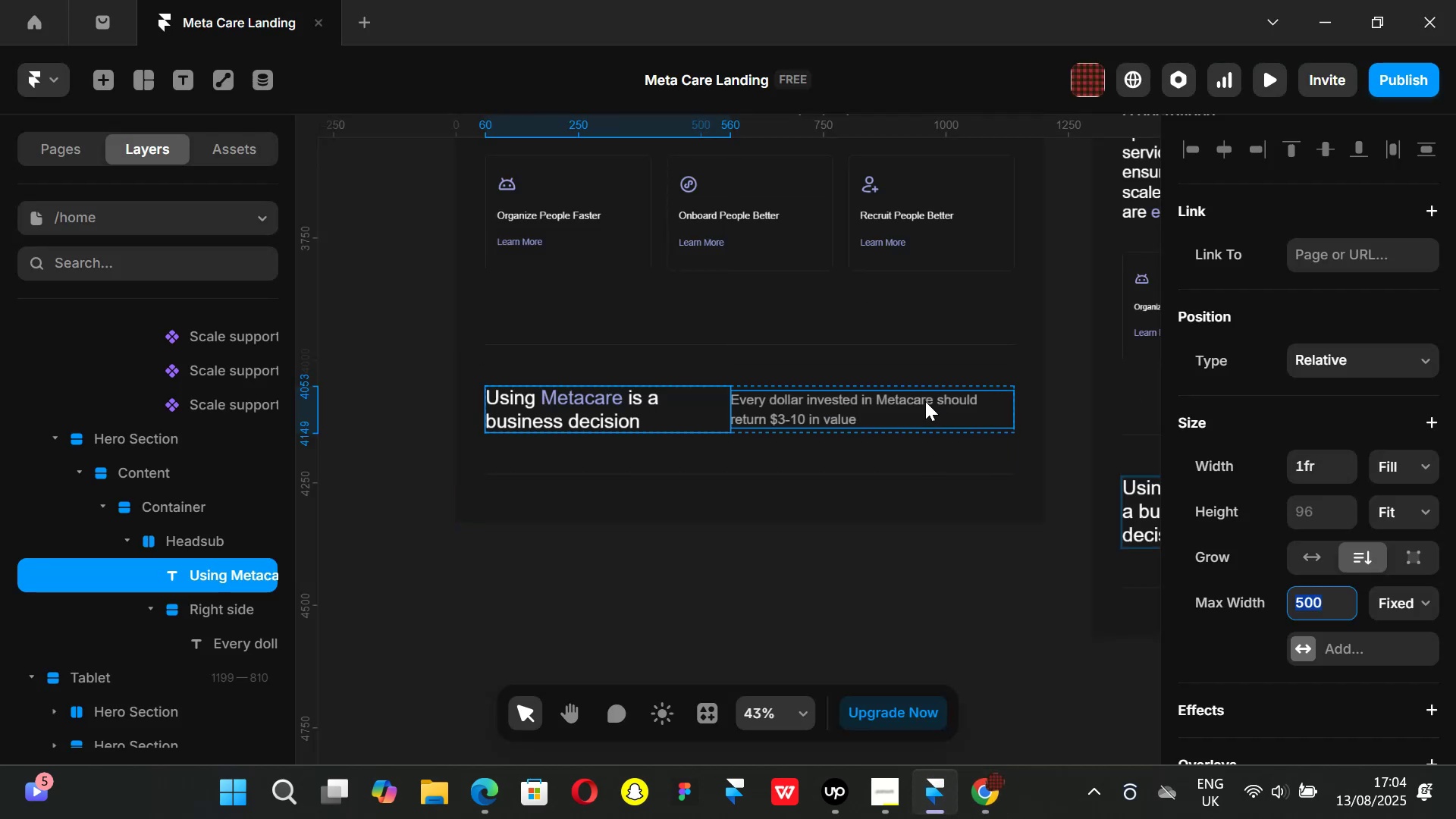 
left_click([925, 401])
 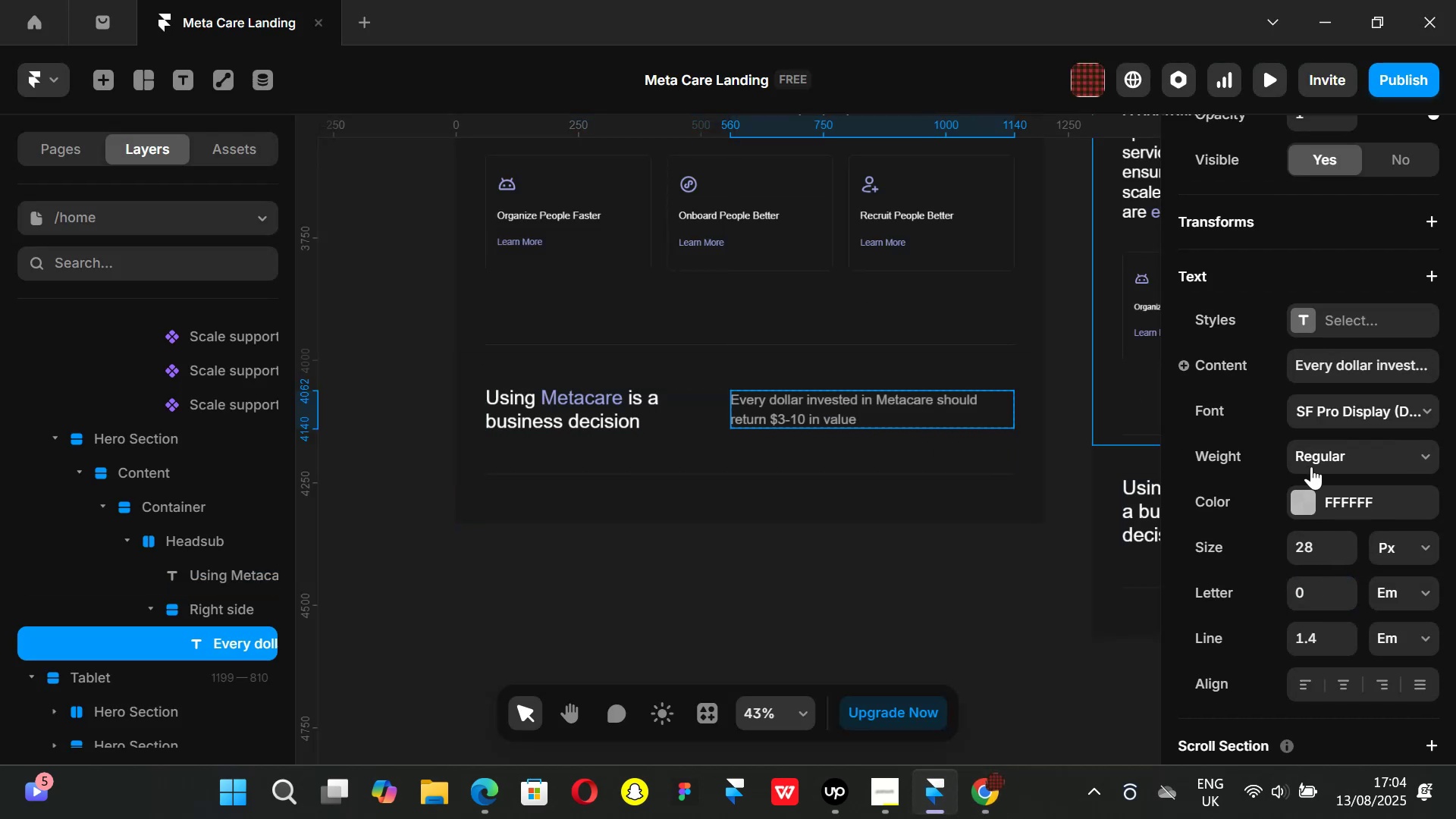 
scroll: coordinate [1313, 426], scroll_direction: up, amount: 5.0
 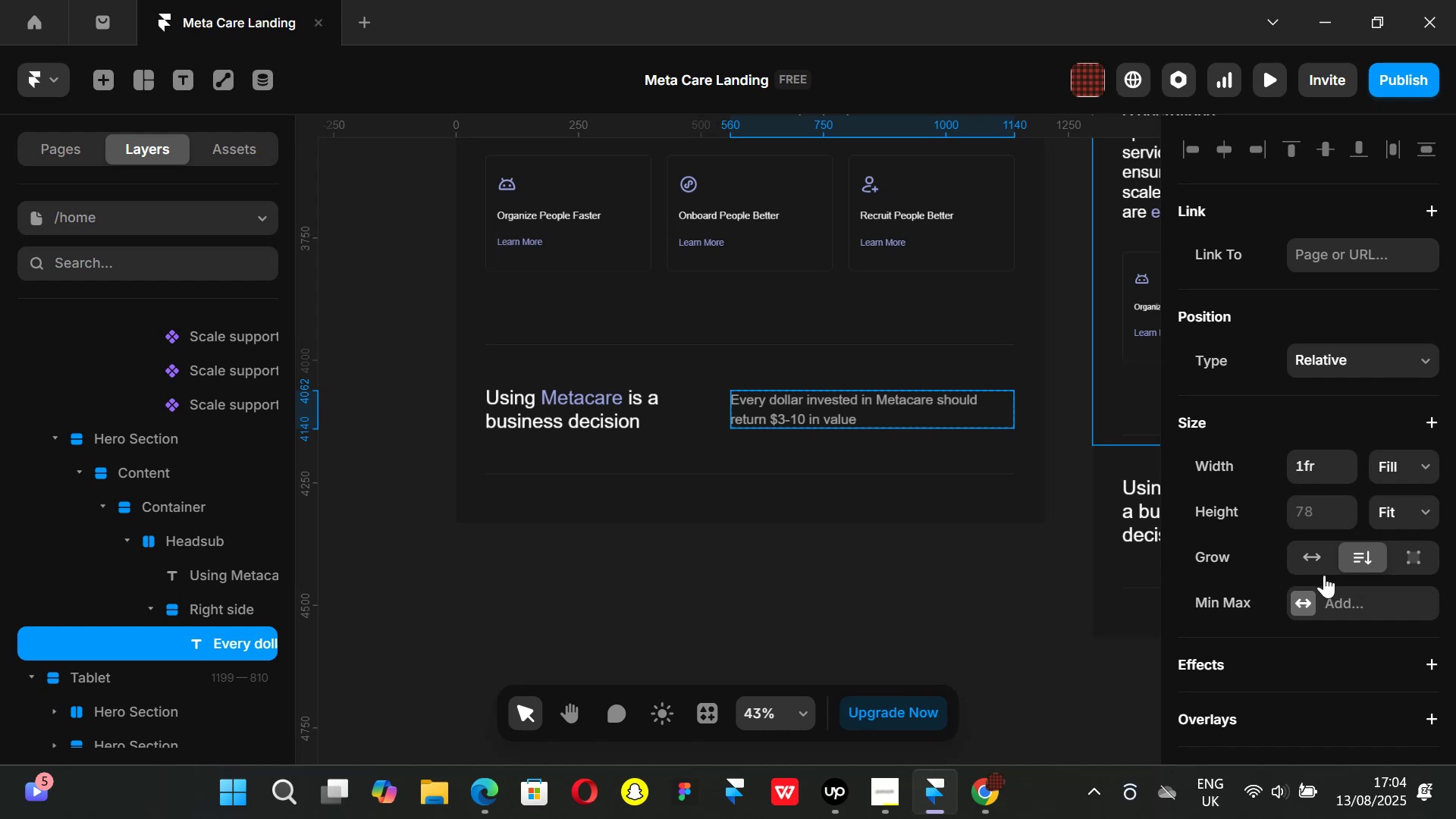 
left_click([1299, 599])
 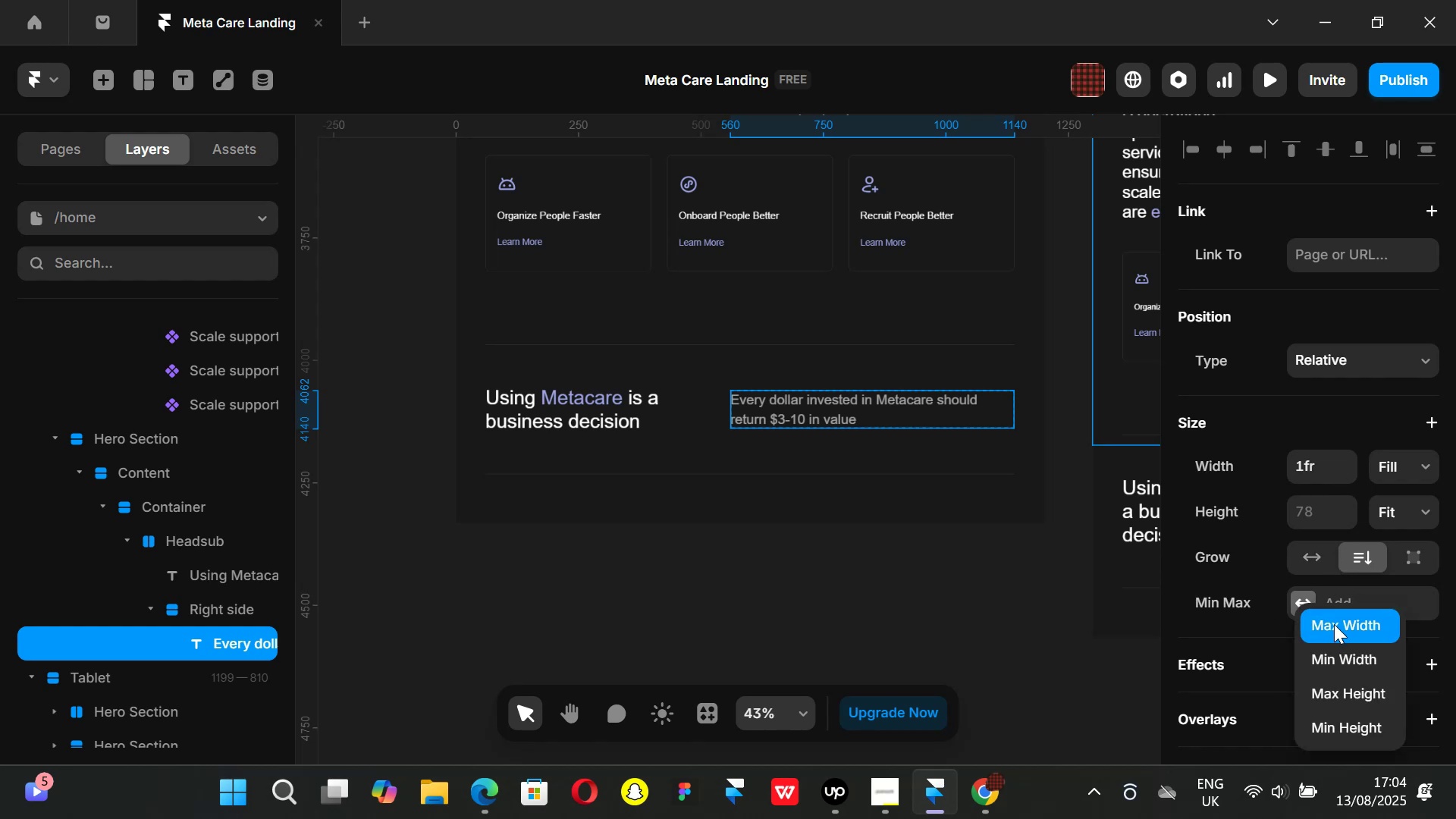 
left_click([1334, 624])
 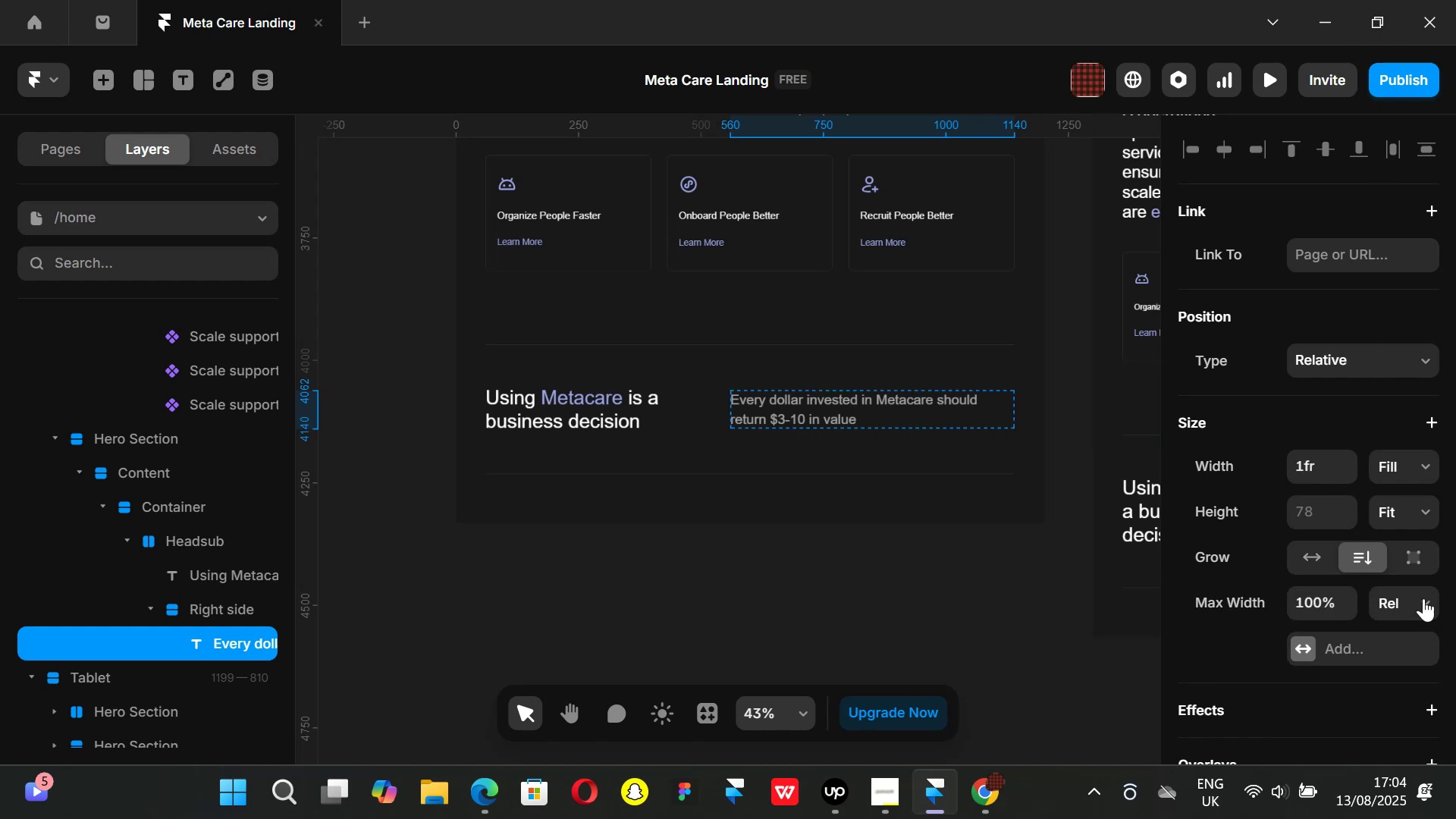 
left_click([1420, 611])
 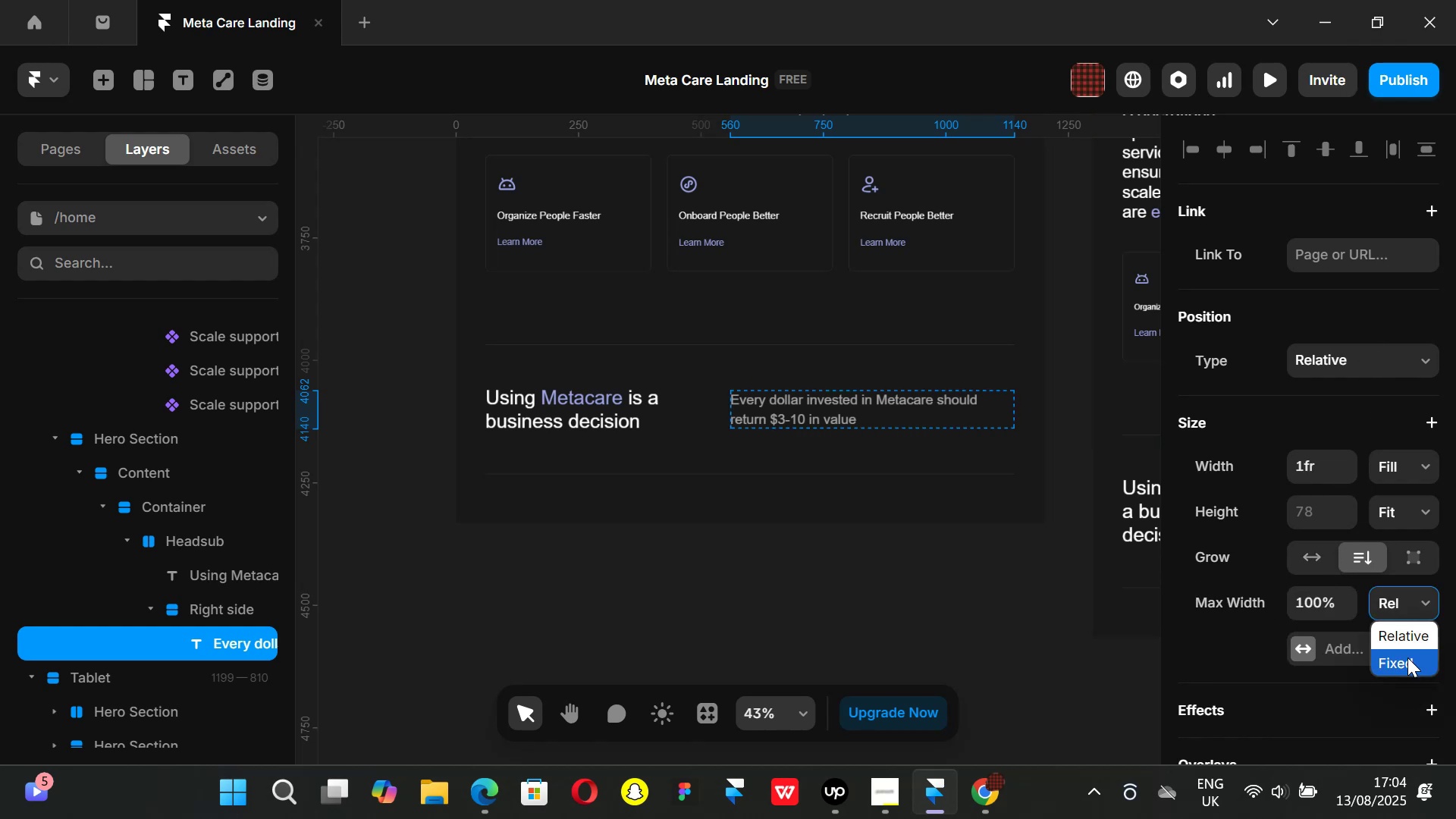 
left_click([1407, 657])
 